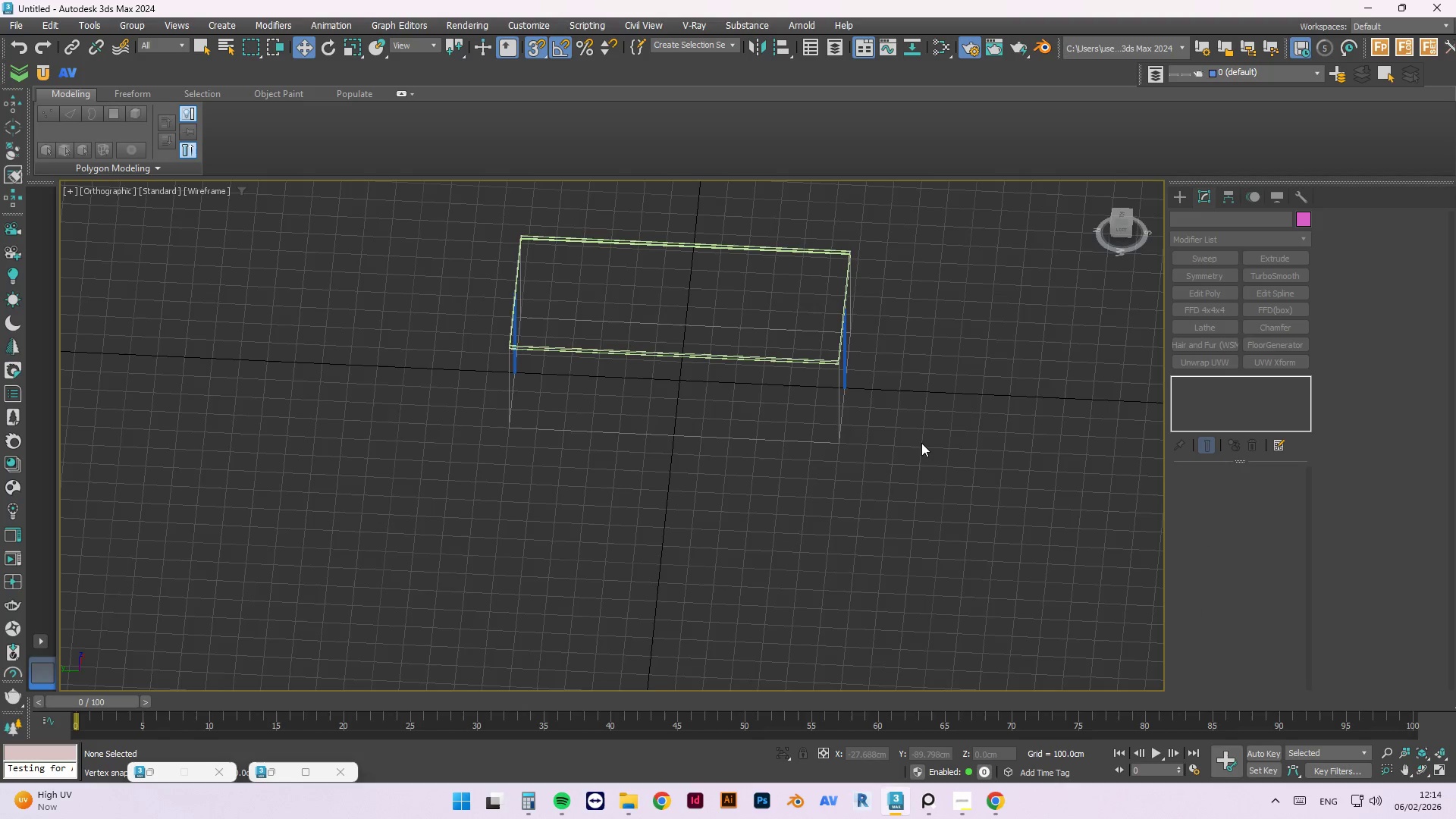 
hold_key(key=AltLeft, duration=1.5)
 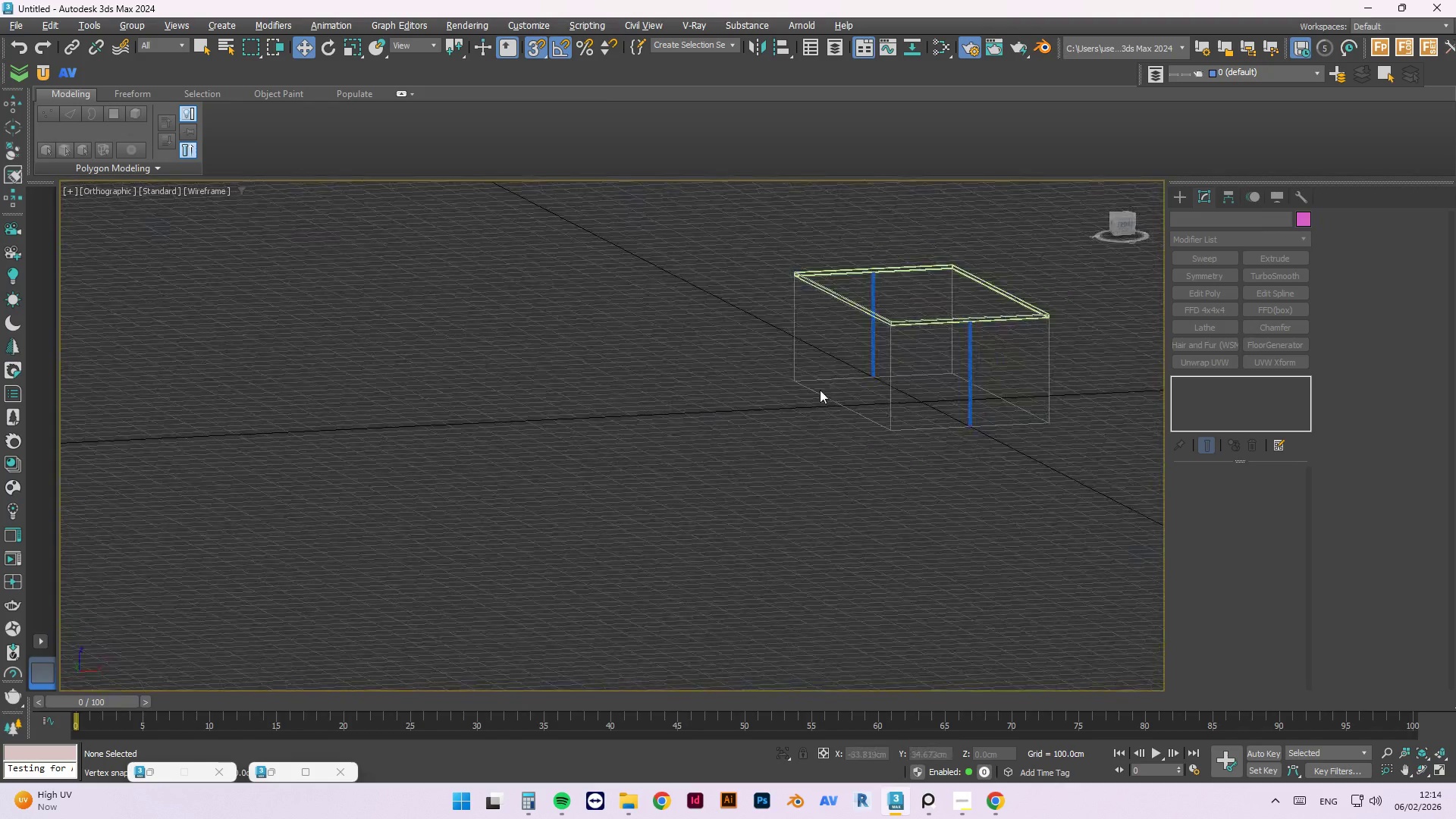 
hold_key(key=AltLeft, duration=0.97)
 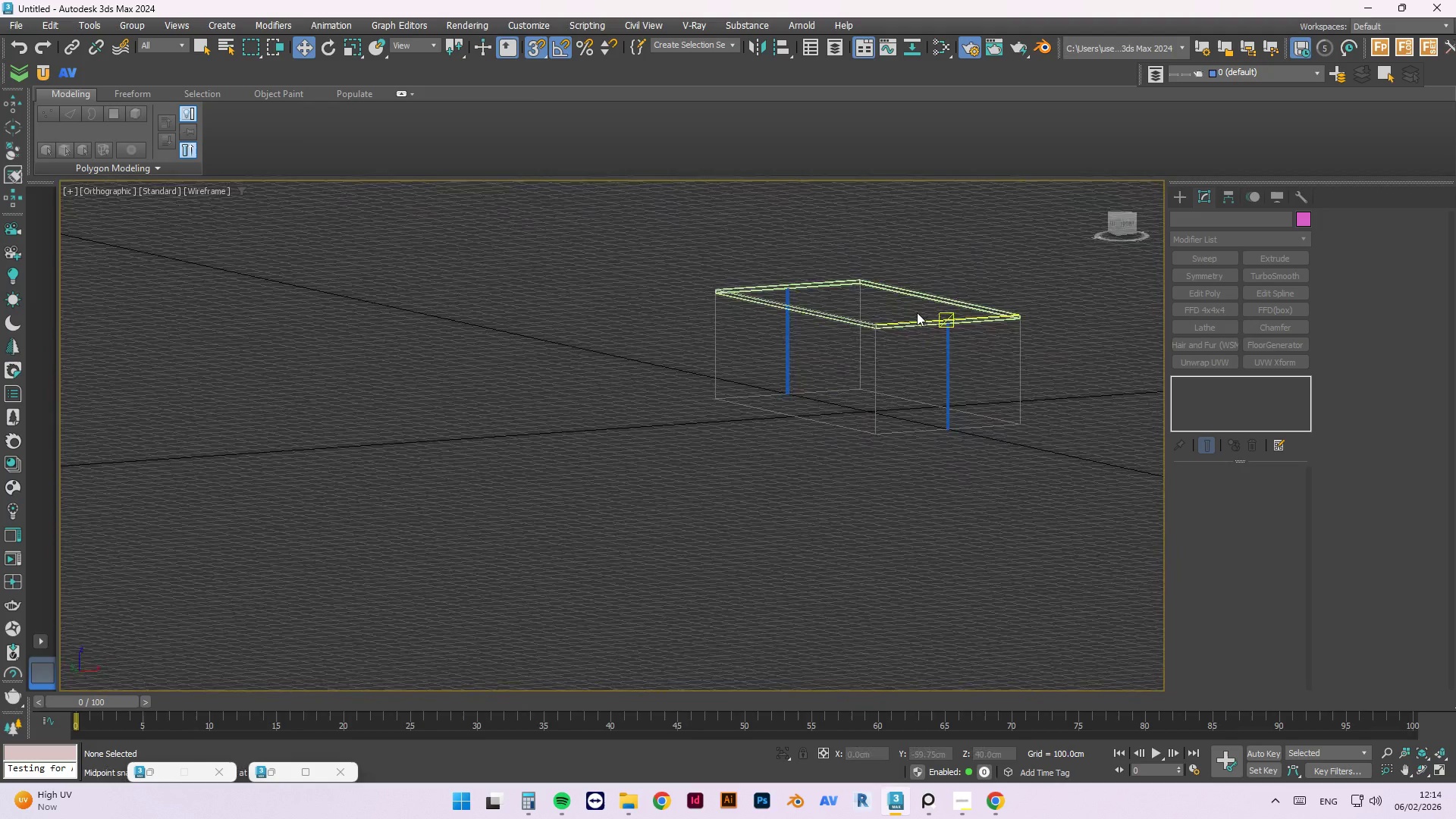 
scroll: coordinate [979, 362], scroll_direction: up, amount: 6.0
 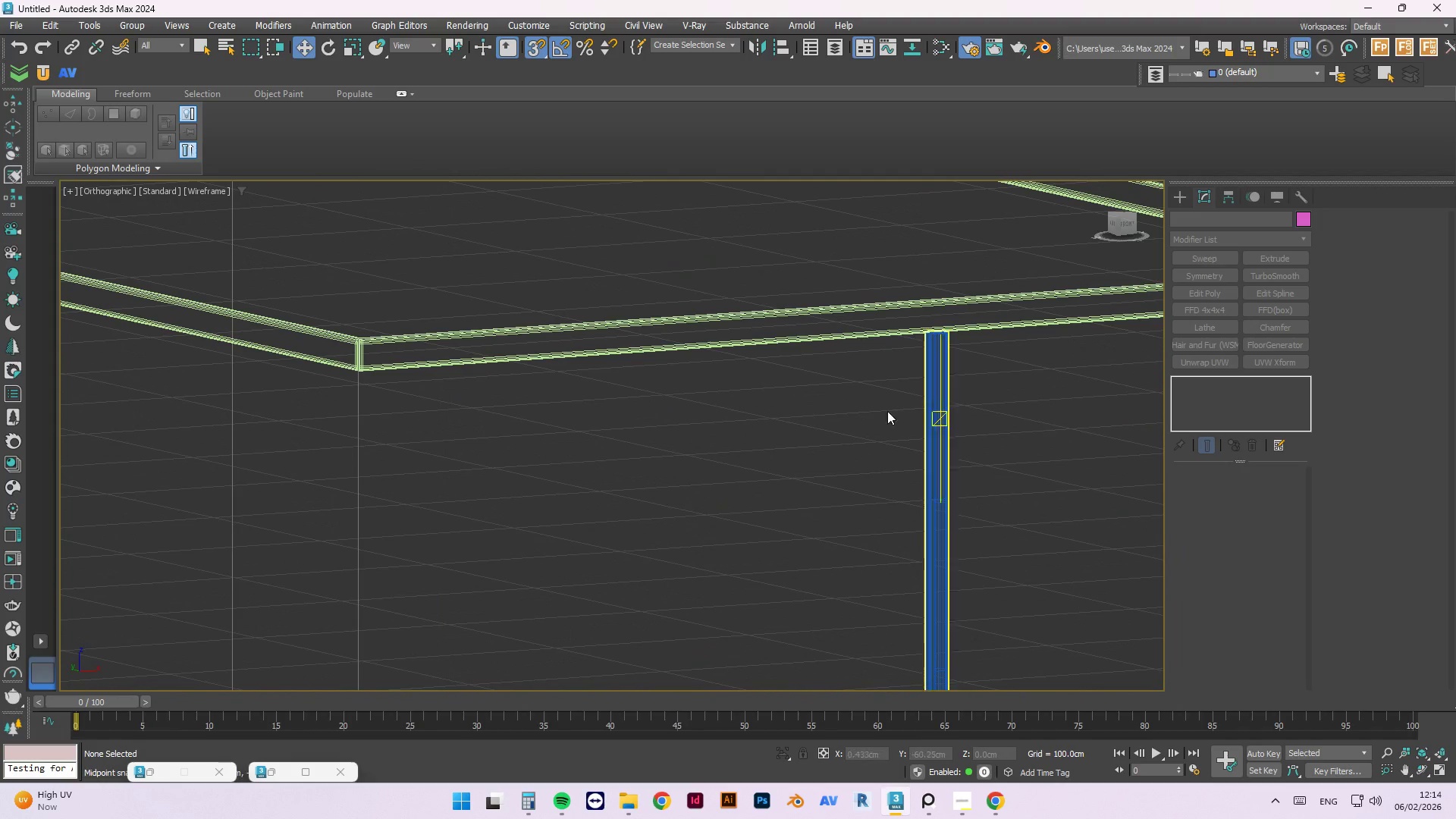 
scroll: coordinate [762, 400], scroll_direction: down, amount: 3.0
 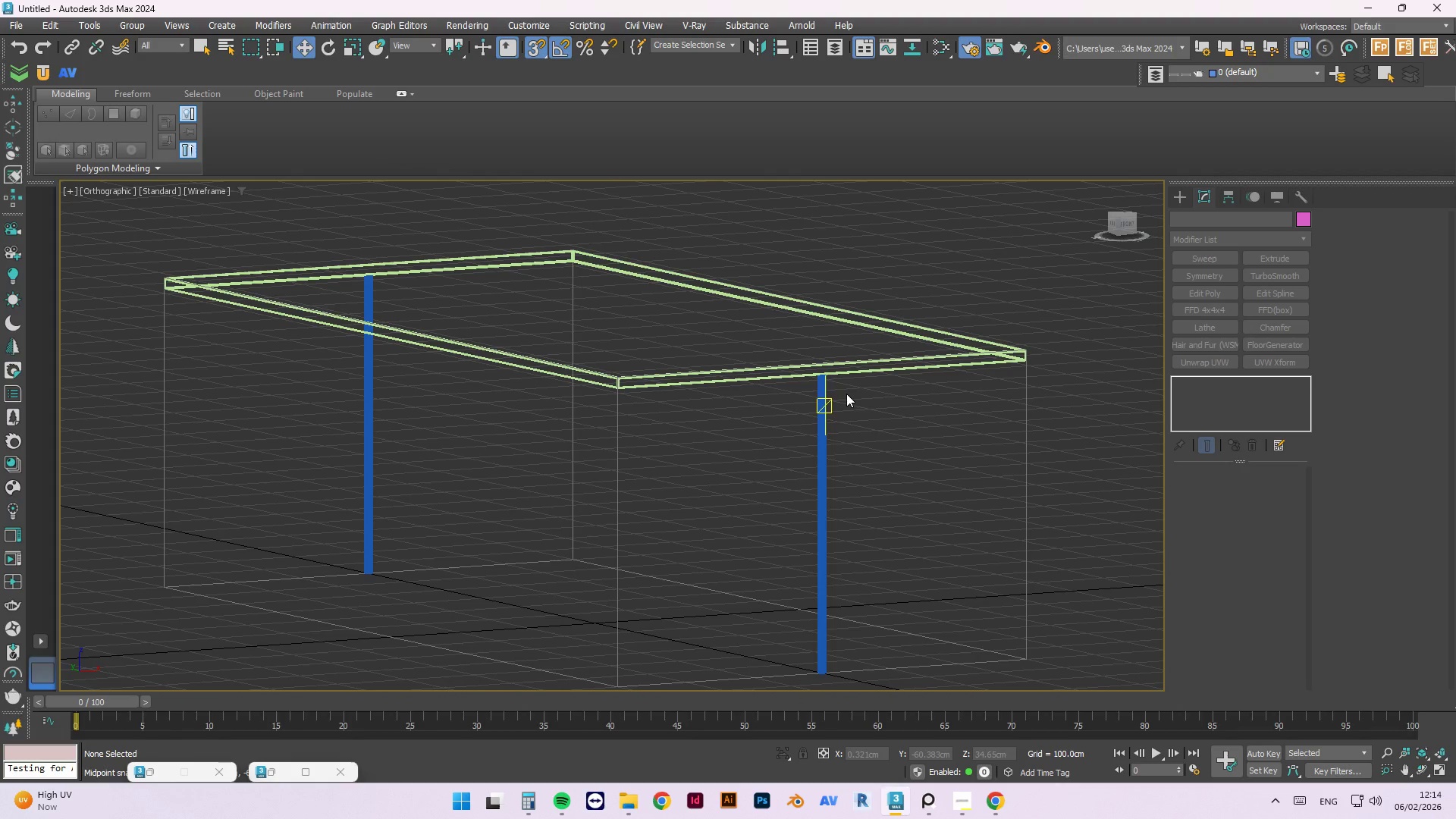 
key(T)
 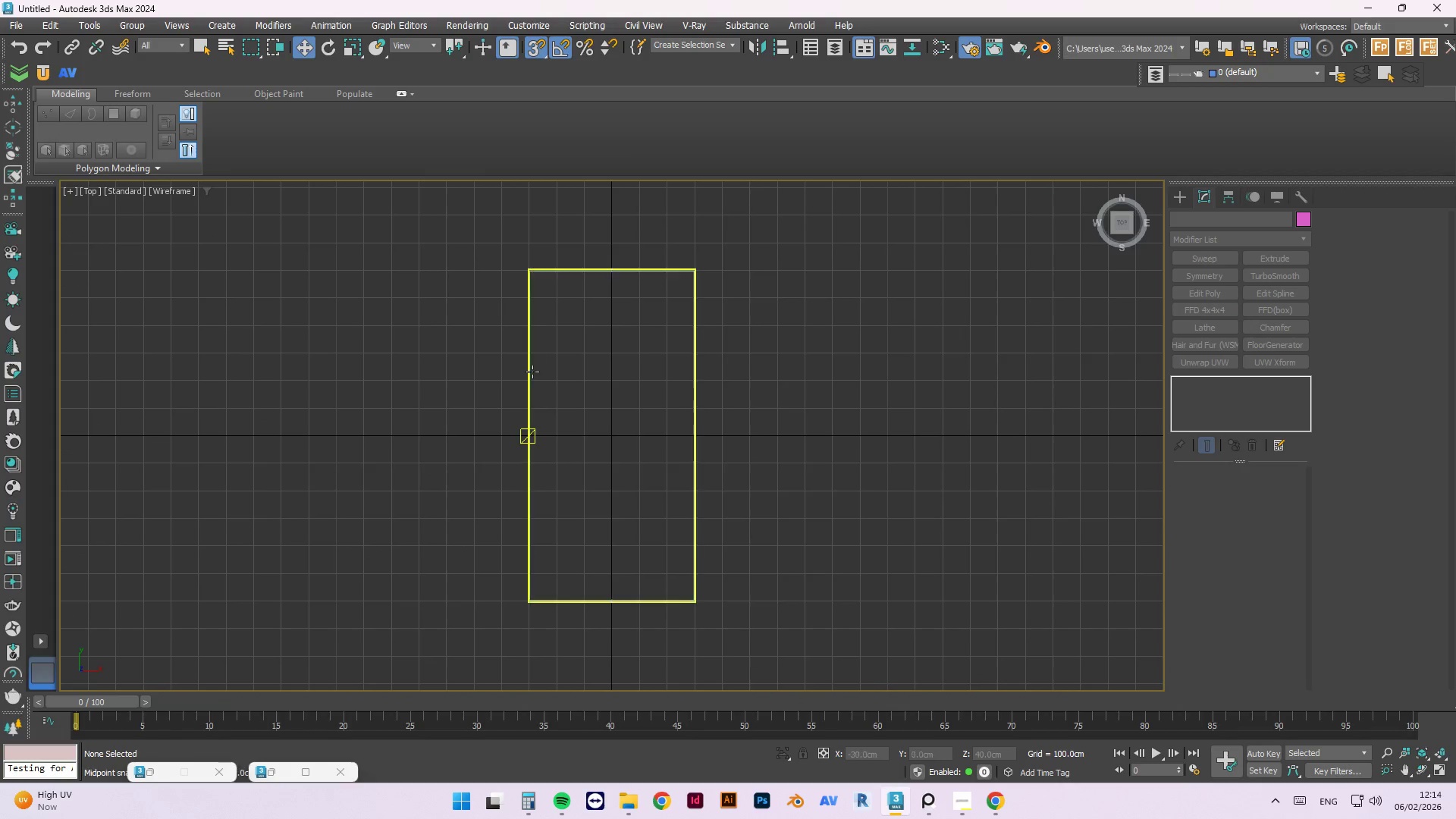 
scroll: coordinate [596, 344], scroll_direction: up, amount: 10.0
 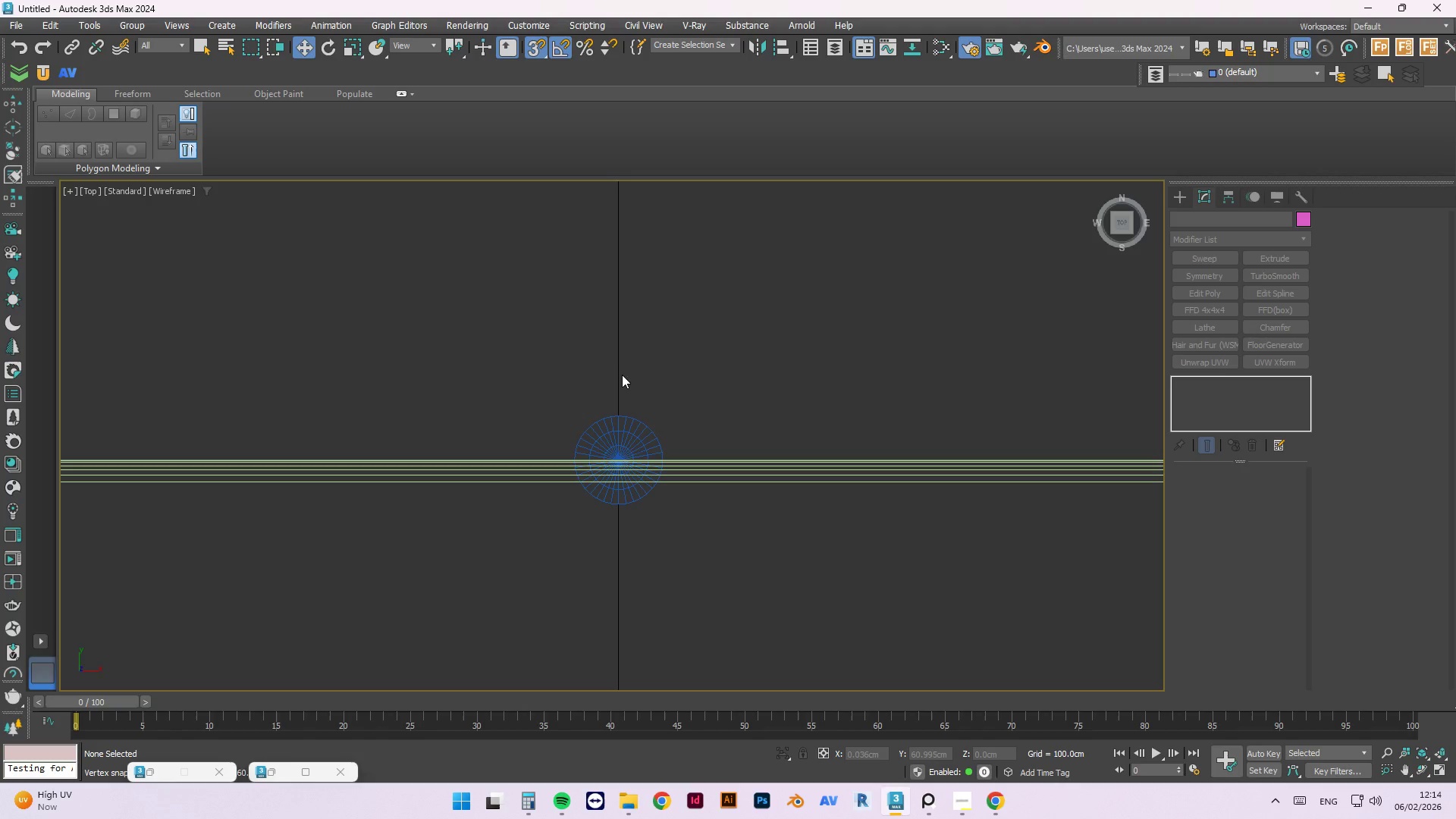 
scroll: coordinate [582, 388], scroll_direction: none, amount: 0.0
 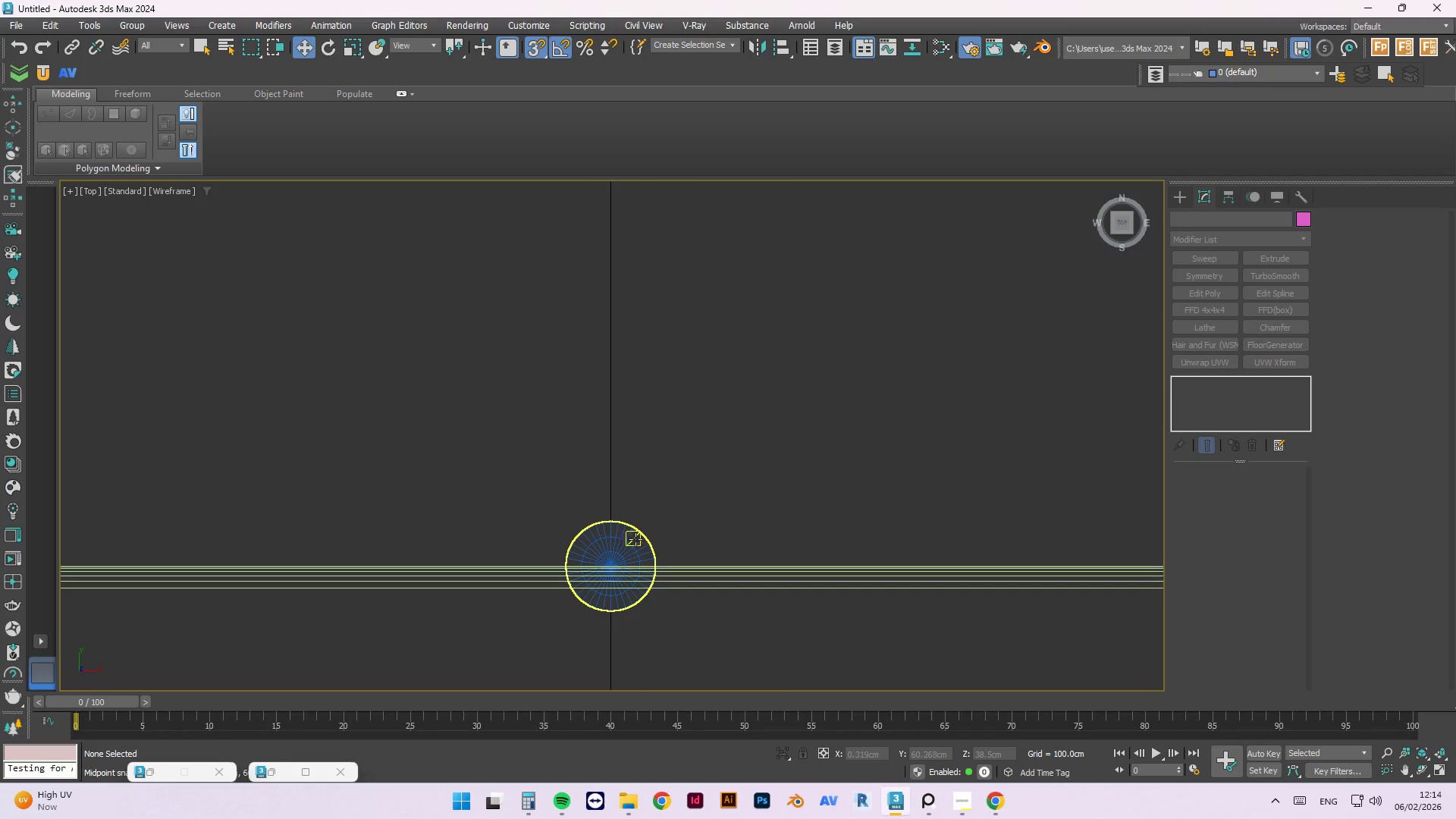 
left_click([623, 542])
 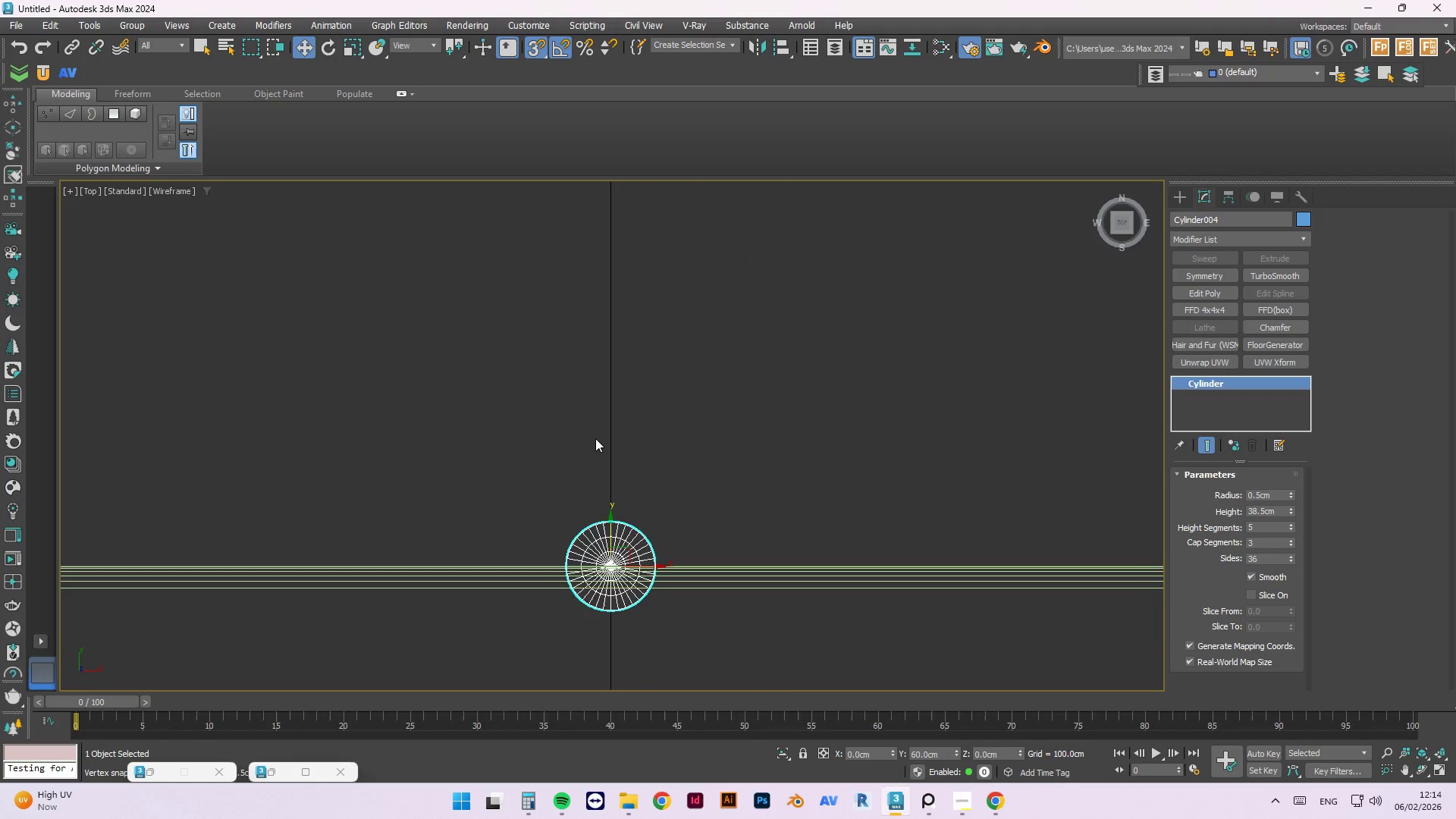 
scroll: coordinate [595, 425], scroll_direction: down, amount: 2.0
 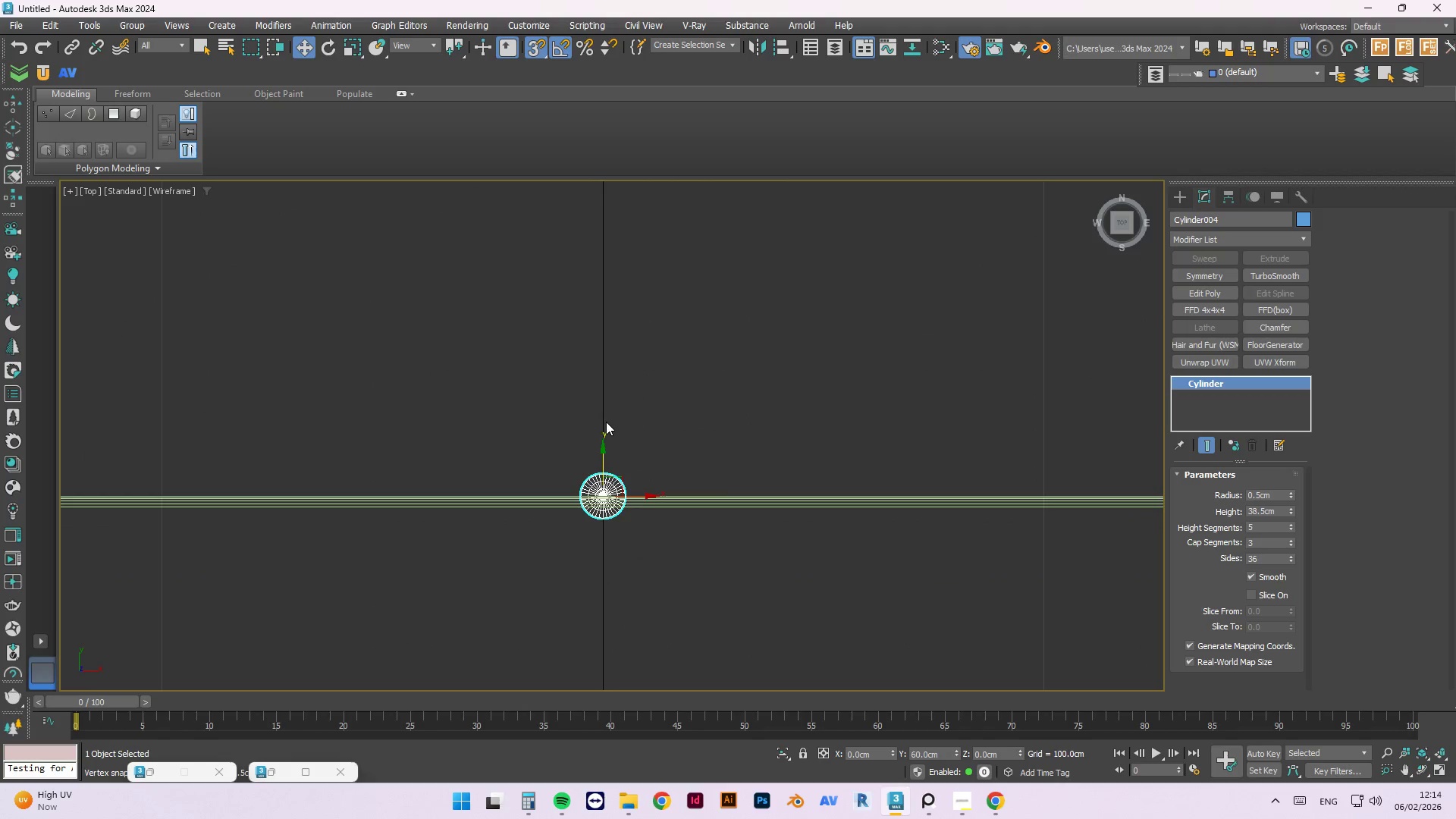 
scroll: coordinate [601, 478], scroll_direction: up, amount: 2.0
 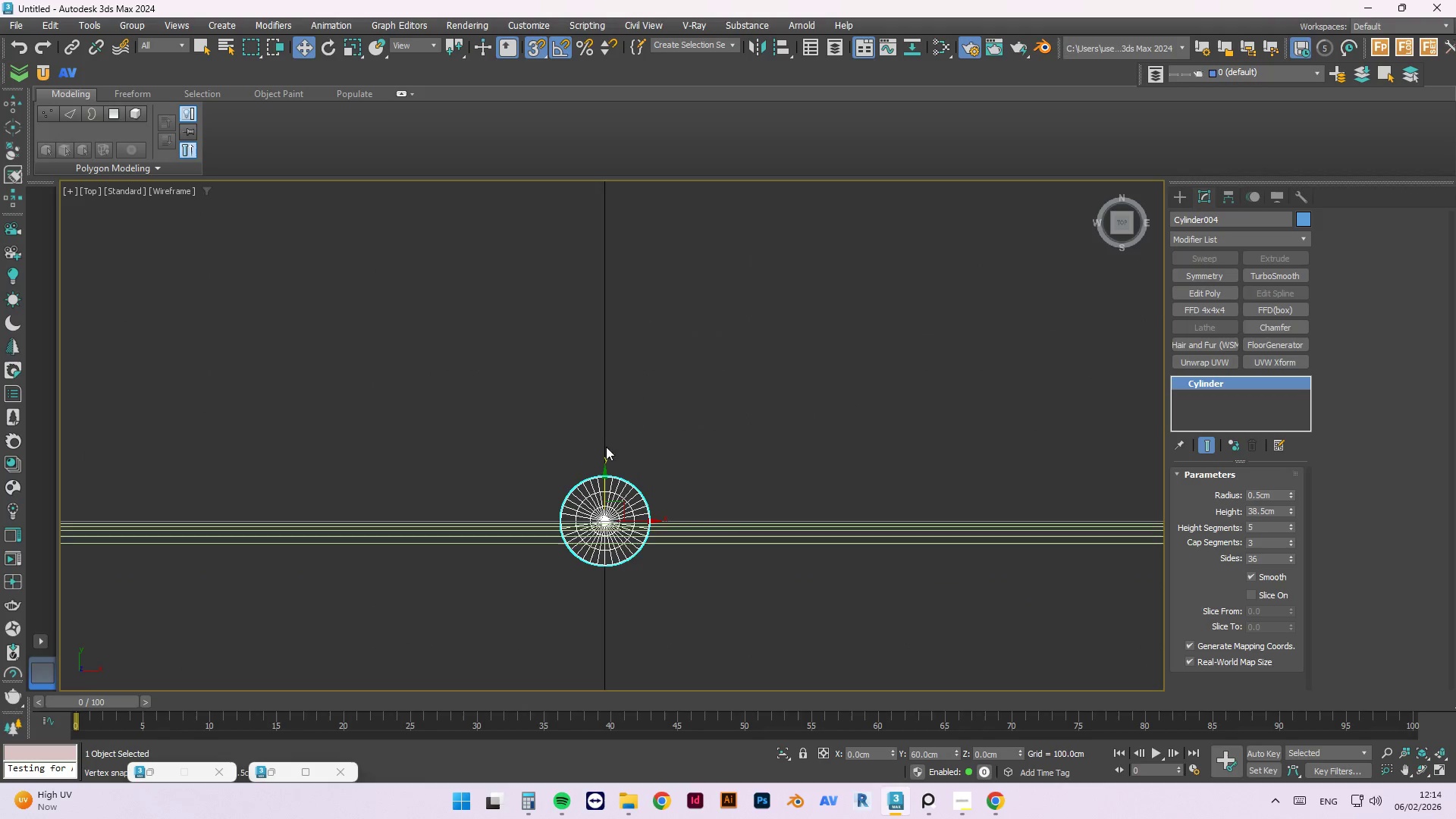 
scroll: coordinate [626, 369], scroll_direction: down, amount: 11.0
 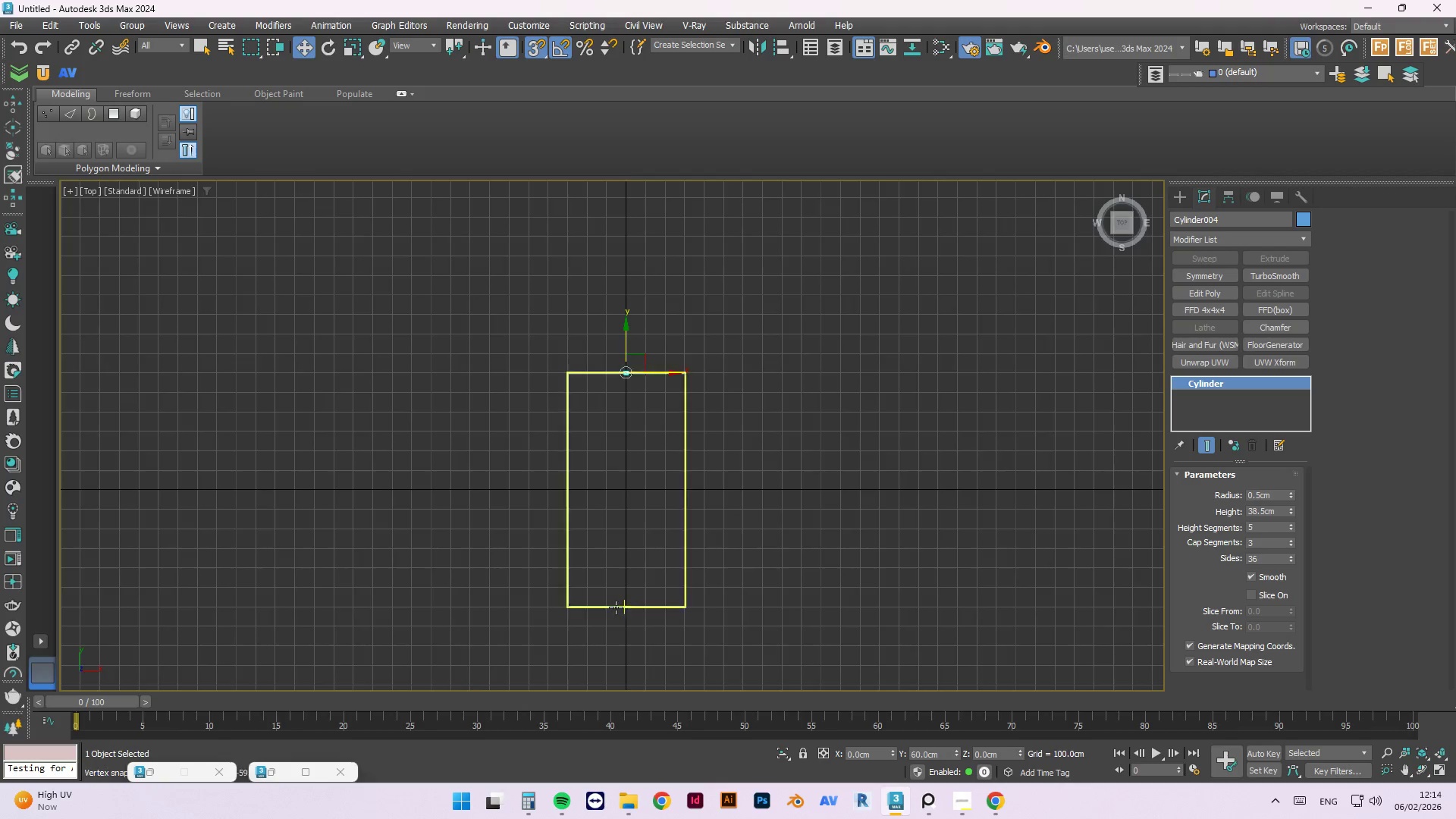 
scroll: coordinate [702, 613], scroll_direction: up, amount: 7.0
 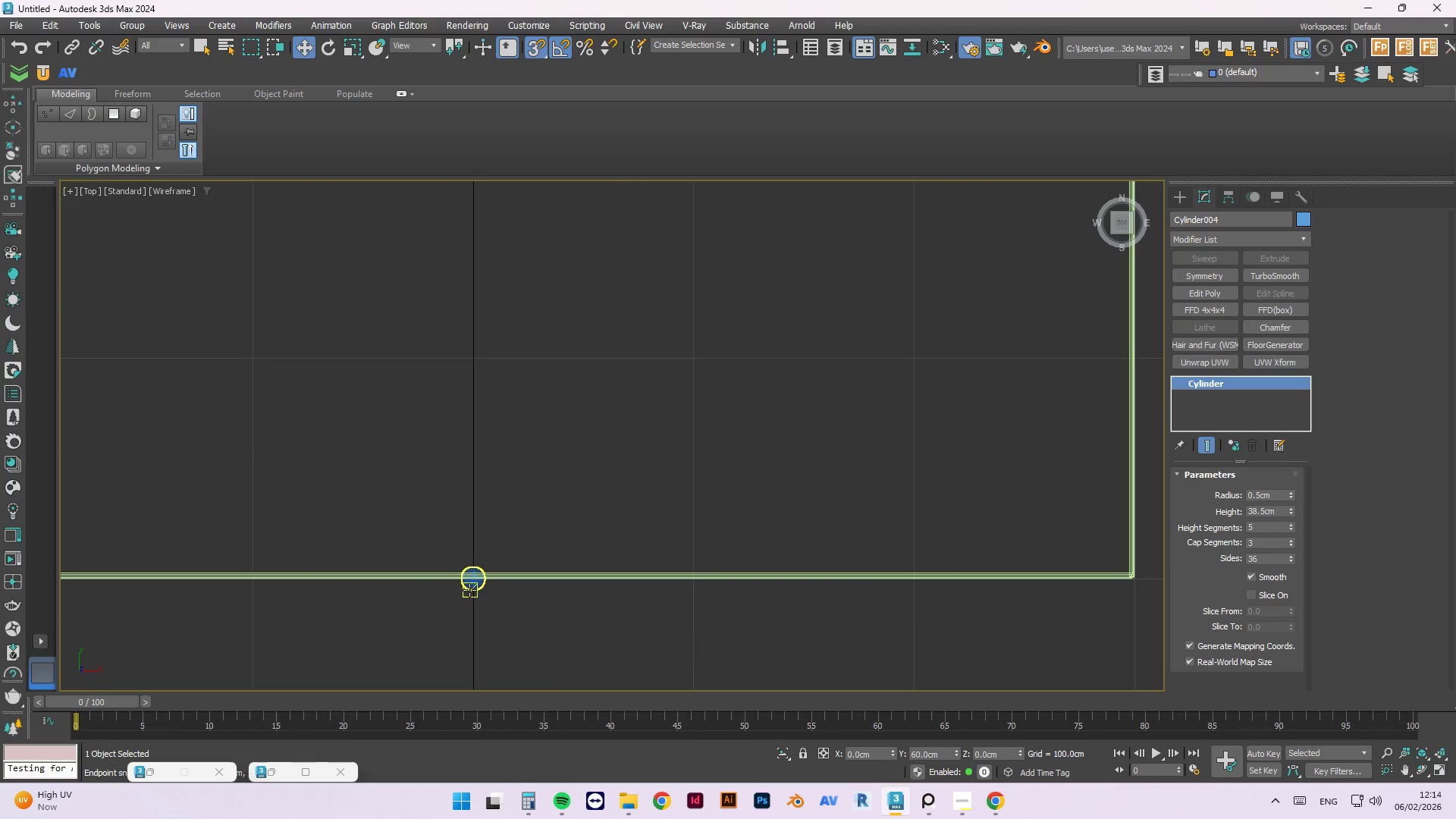 
hold_key(key=ControlLeft, duration=0.62)
left_click([470, 587])
 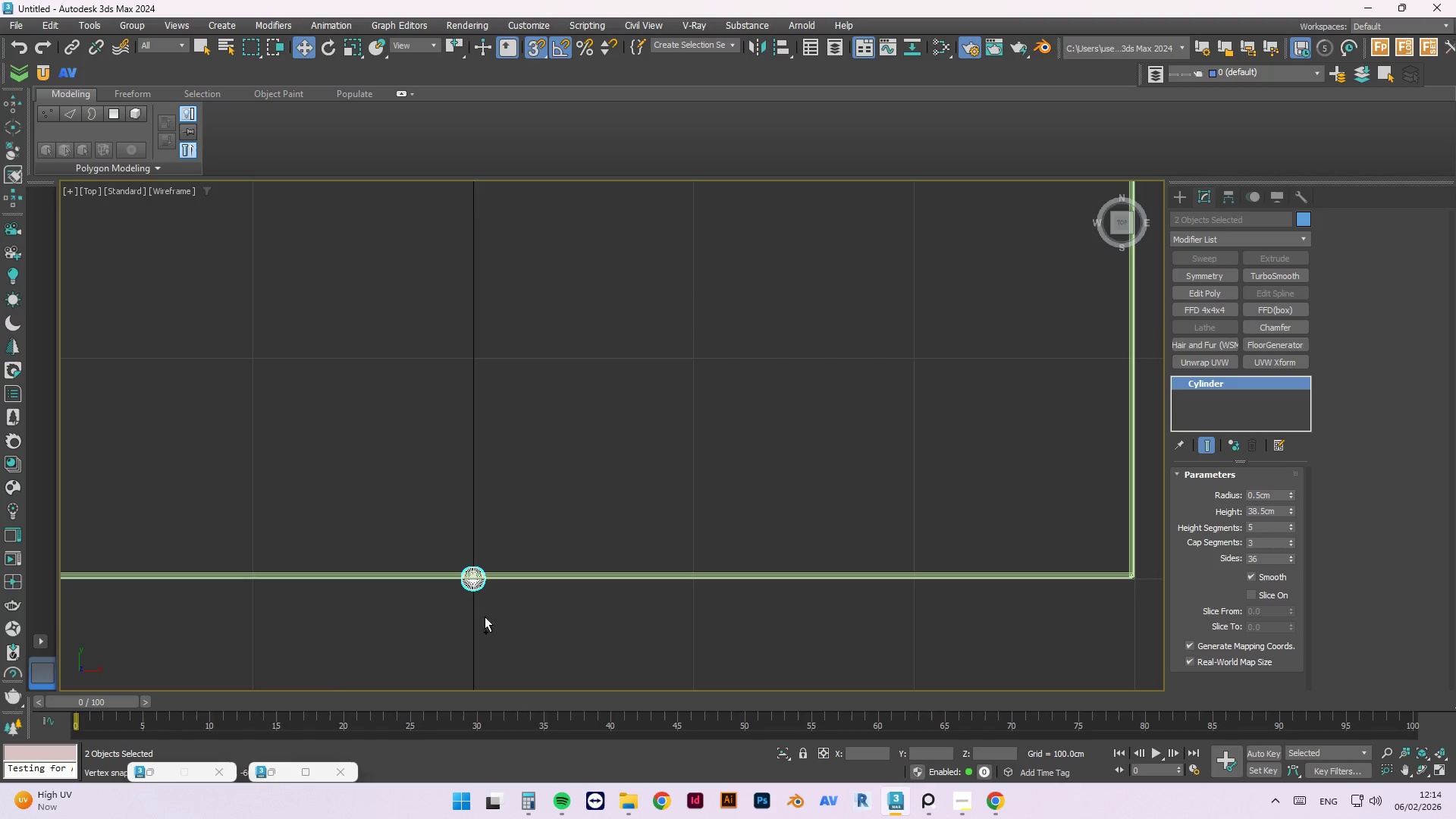 
scroll: coordinate [509, 650], scroll_direction: down, amount: 6.0
 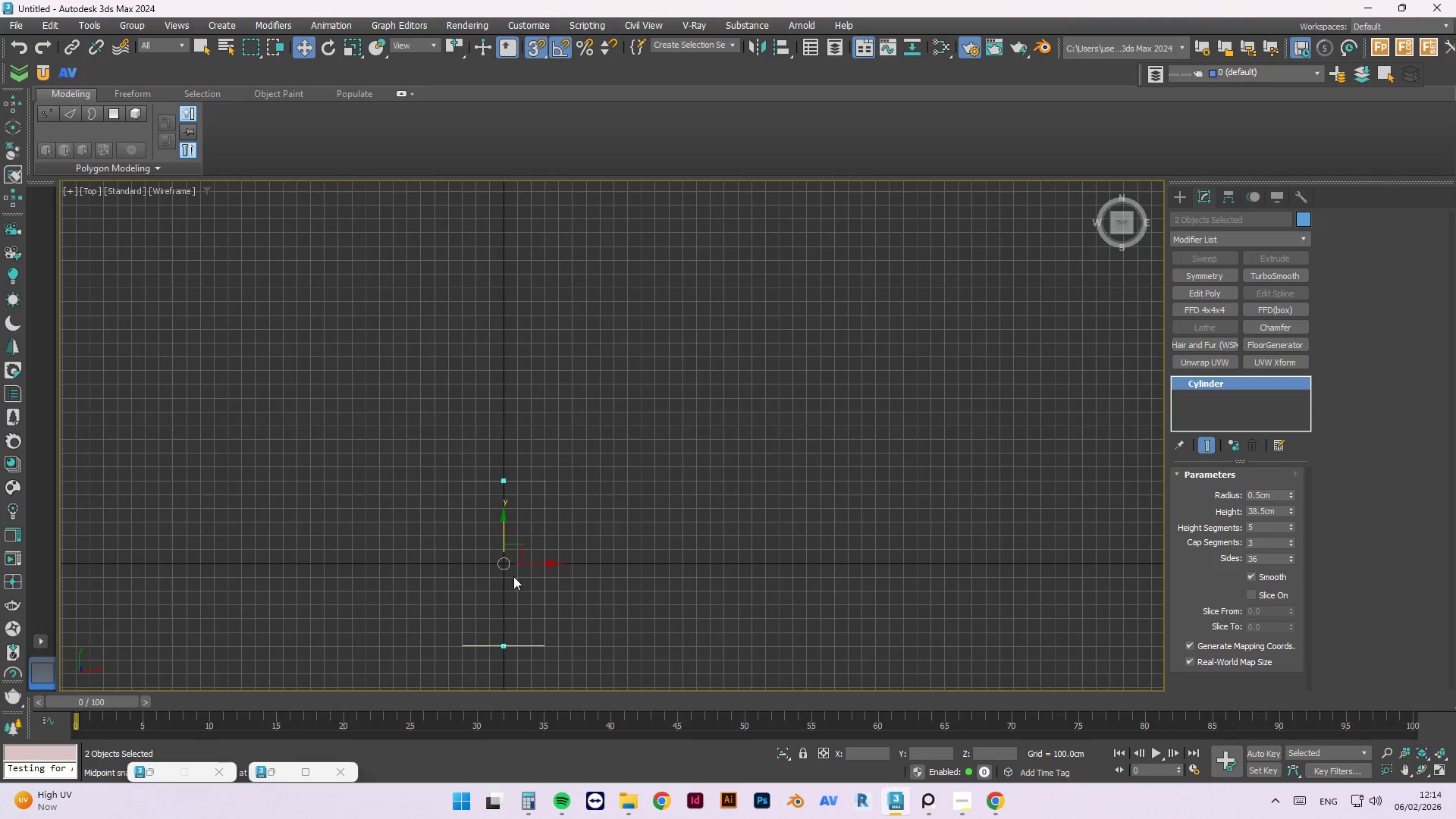 
scroll: coordinate [516, 588], scroll_direction: up, amount: 2.0
 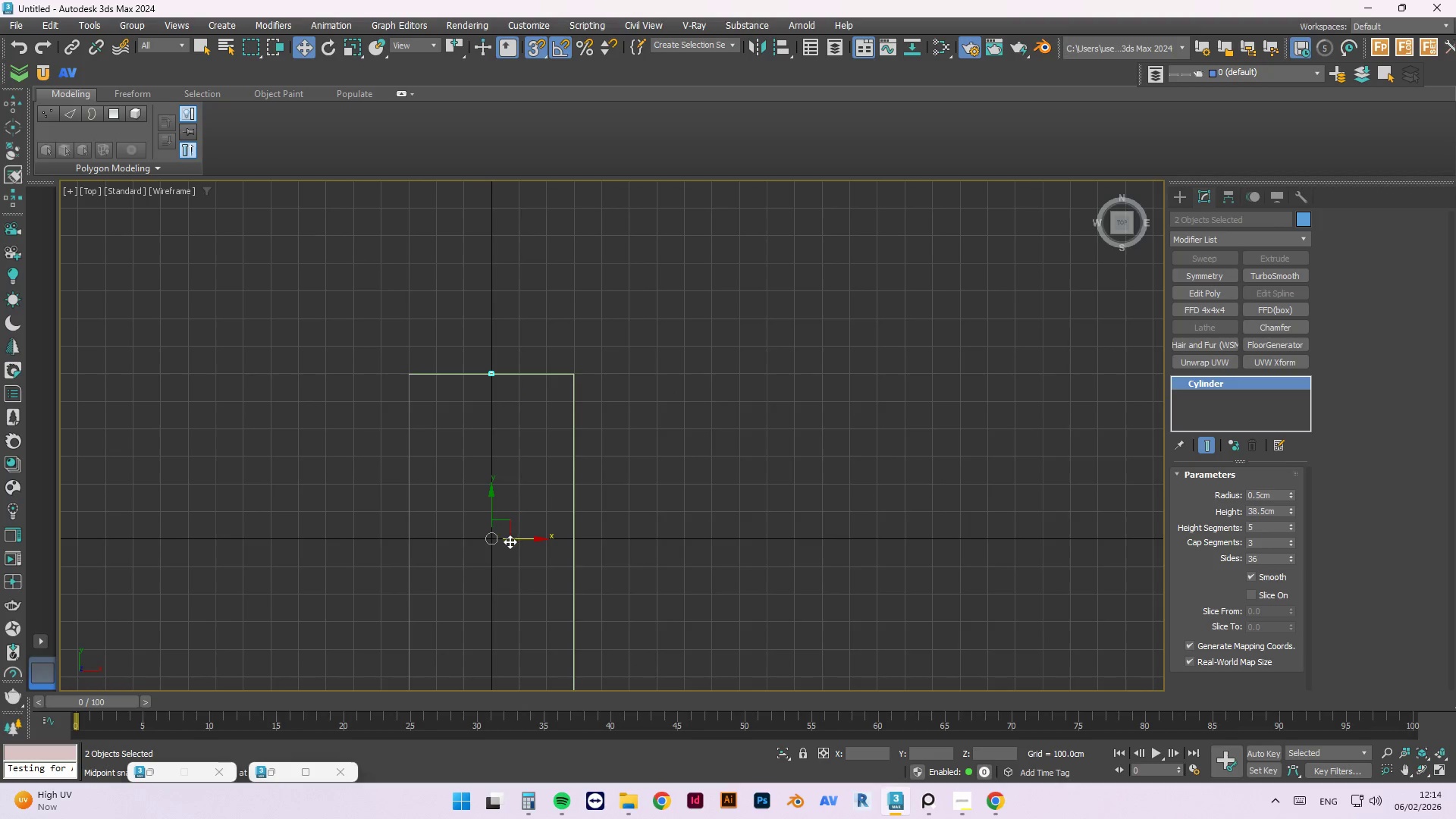 
hold_key(key=ShiftLeft, duration=1.5)
left_click_drag(start_coordinate=[514, 541], to_coordinate=[541, 468])
 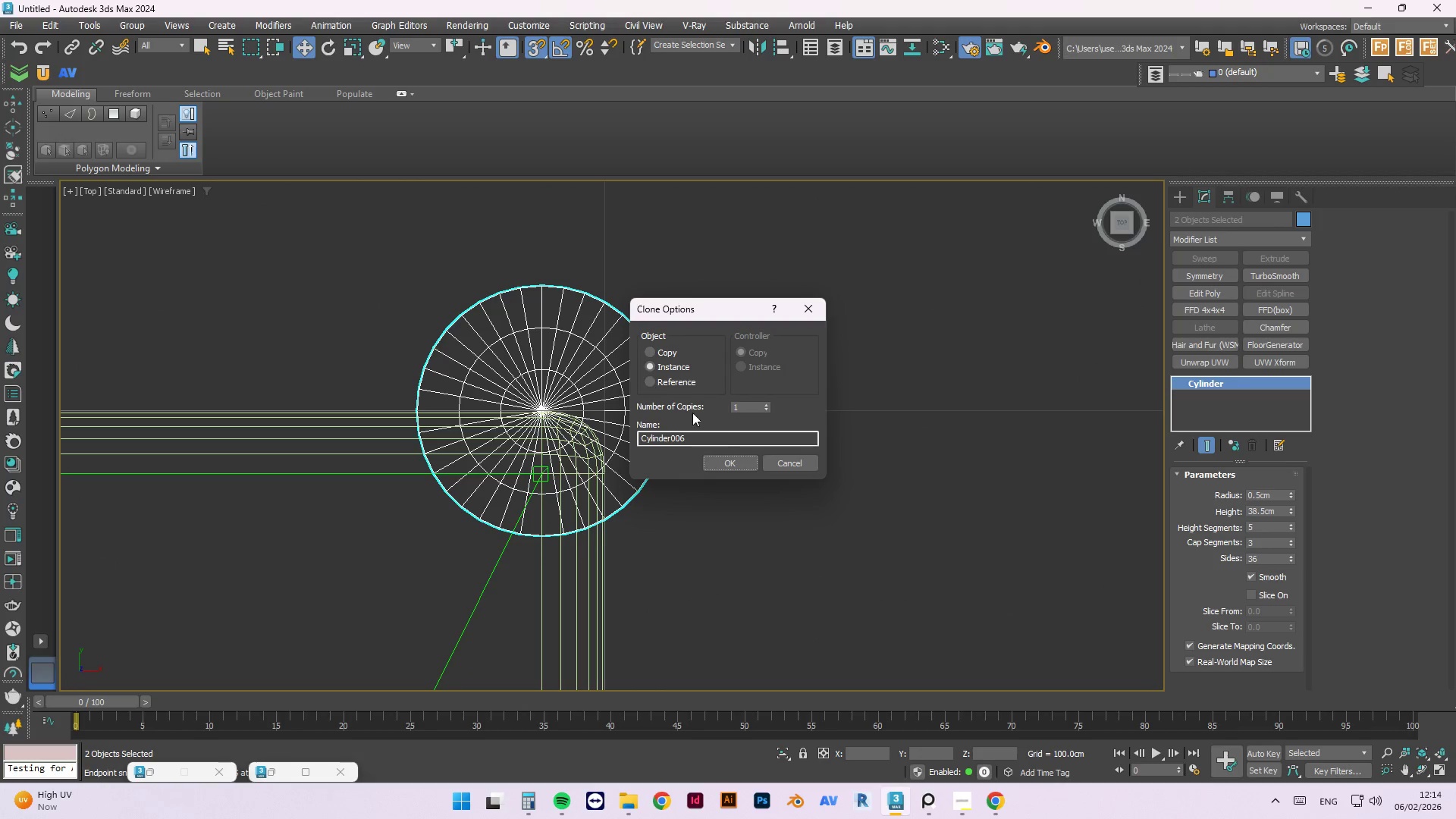 
hold_key(key=ShiftLeft, duration=1.52)
scroll: coordinate [567, 358], scroll_direction: up, amount: 4.0
 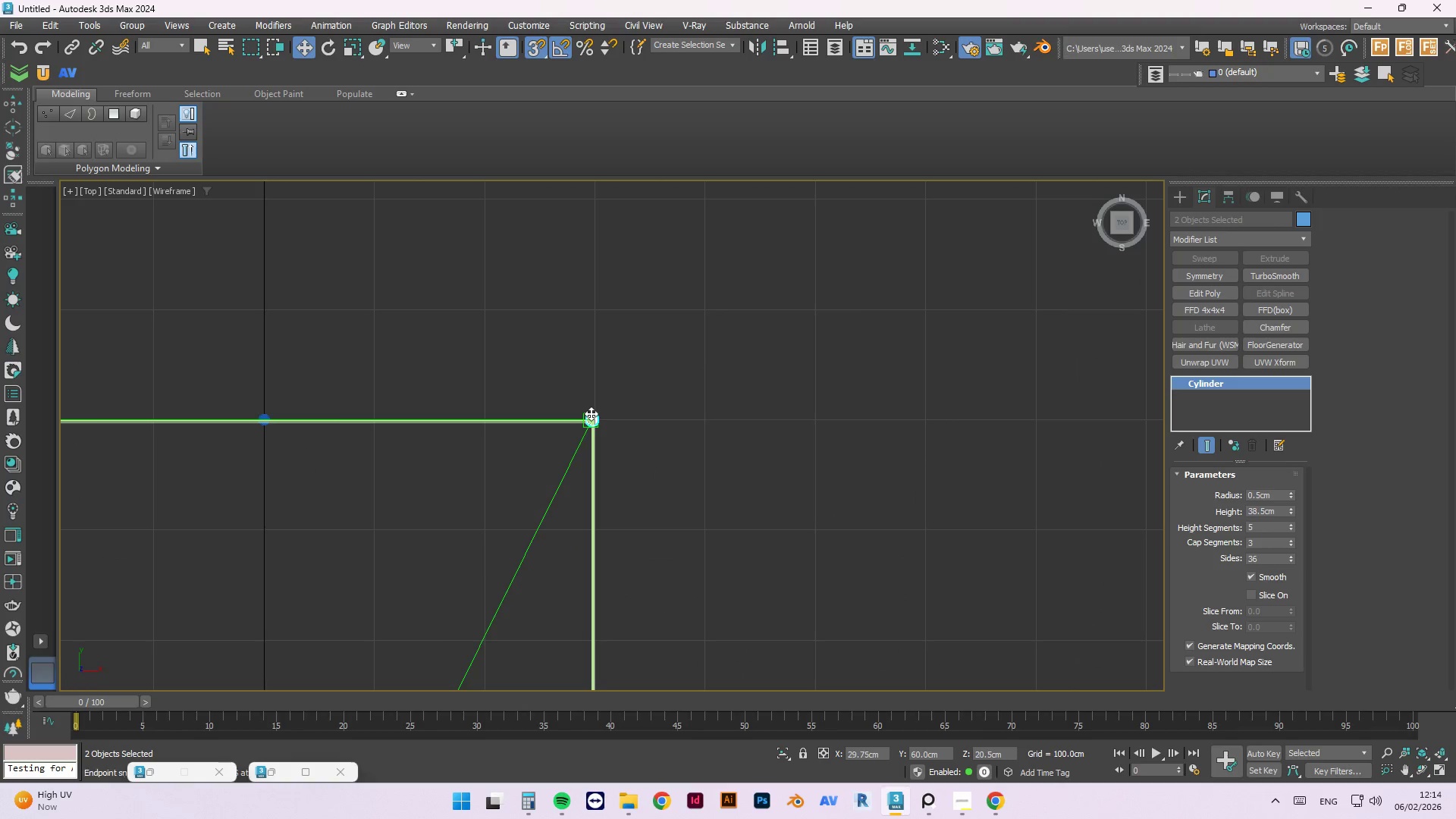 
hold_key(key=ShiftLeft, duration=1.51)
scroll: coordinate [613, 438], scroll_direction: up, amount: 9.0
 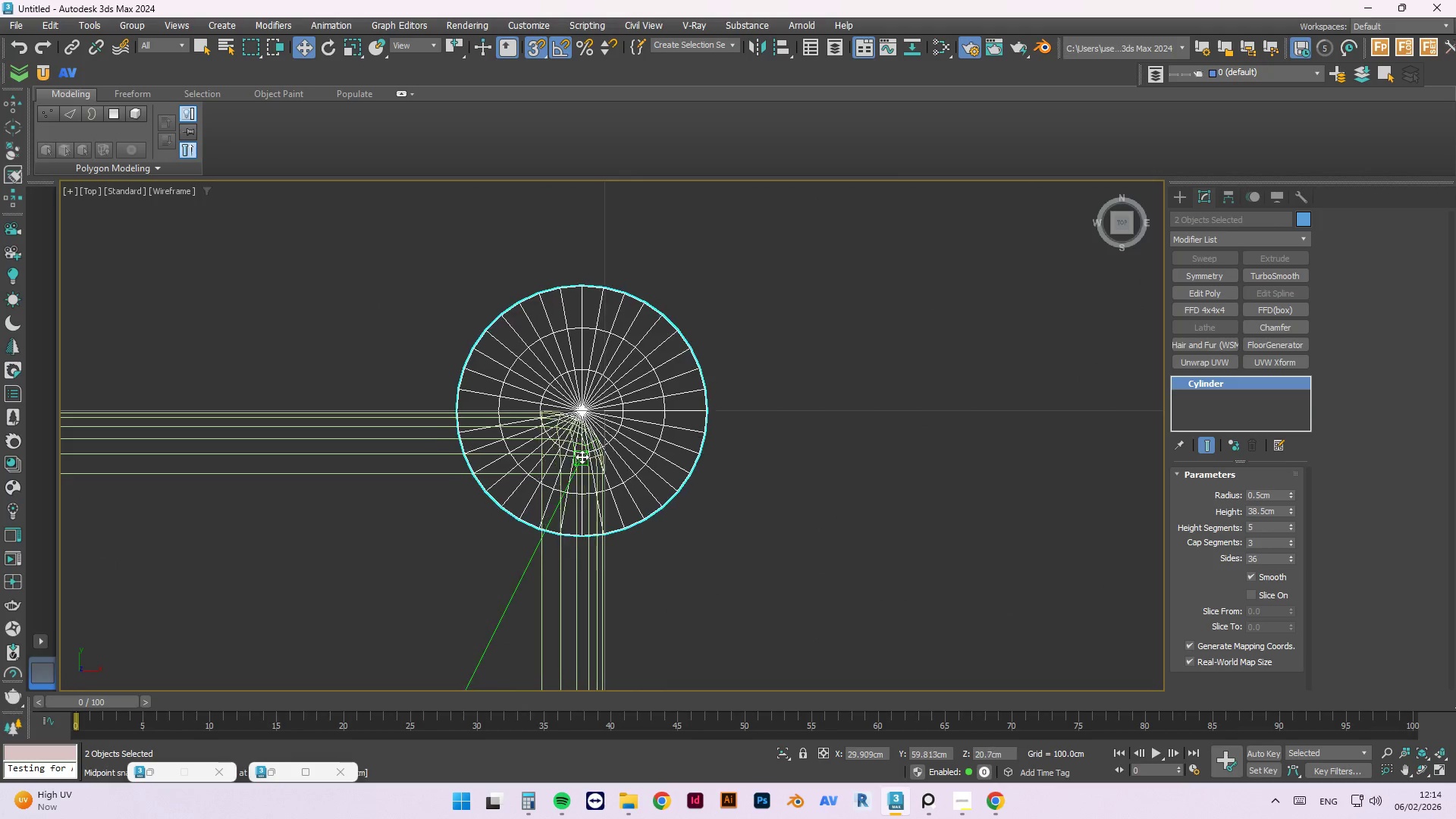 
hold_key(key=ShiftLeft, duration=1.52)
 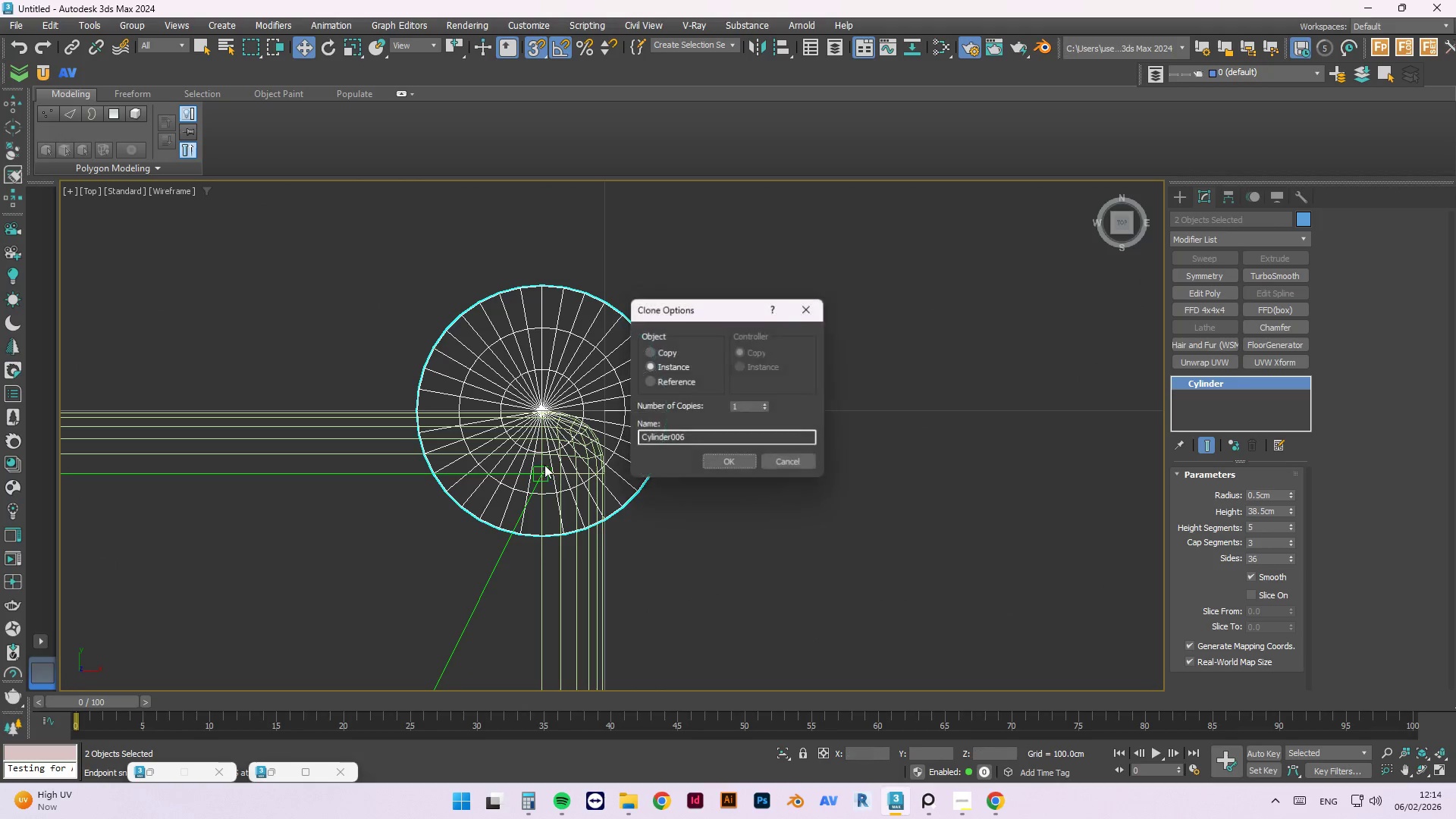 
key(Shift+ShiftLeft)
 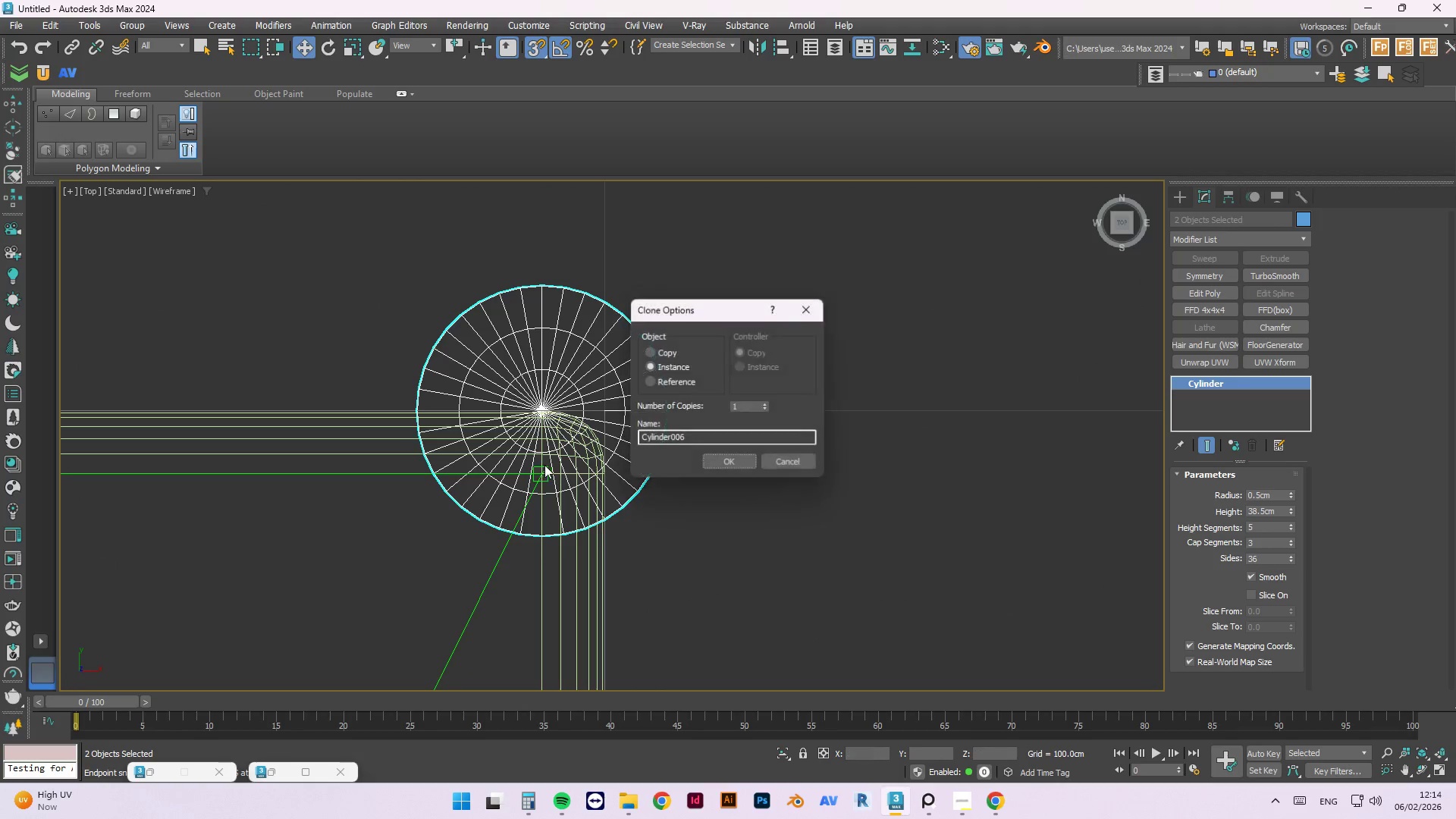 
key(Shift+ShiftLeft)
 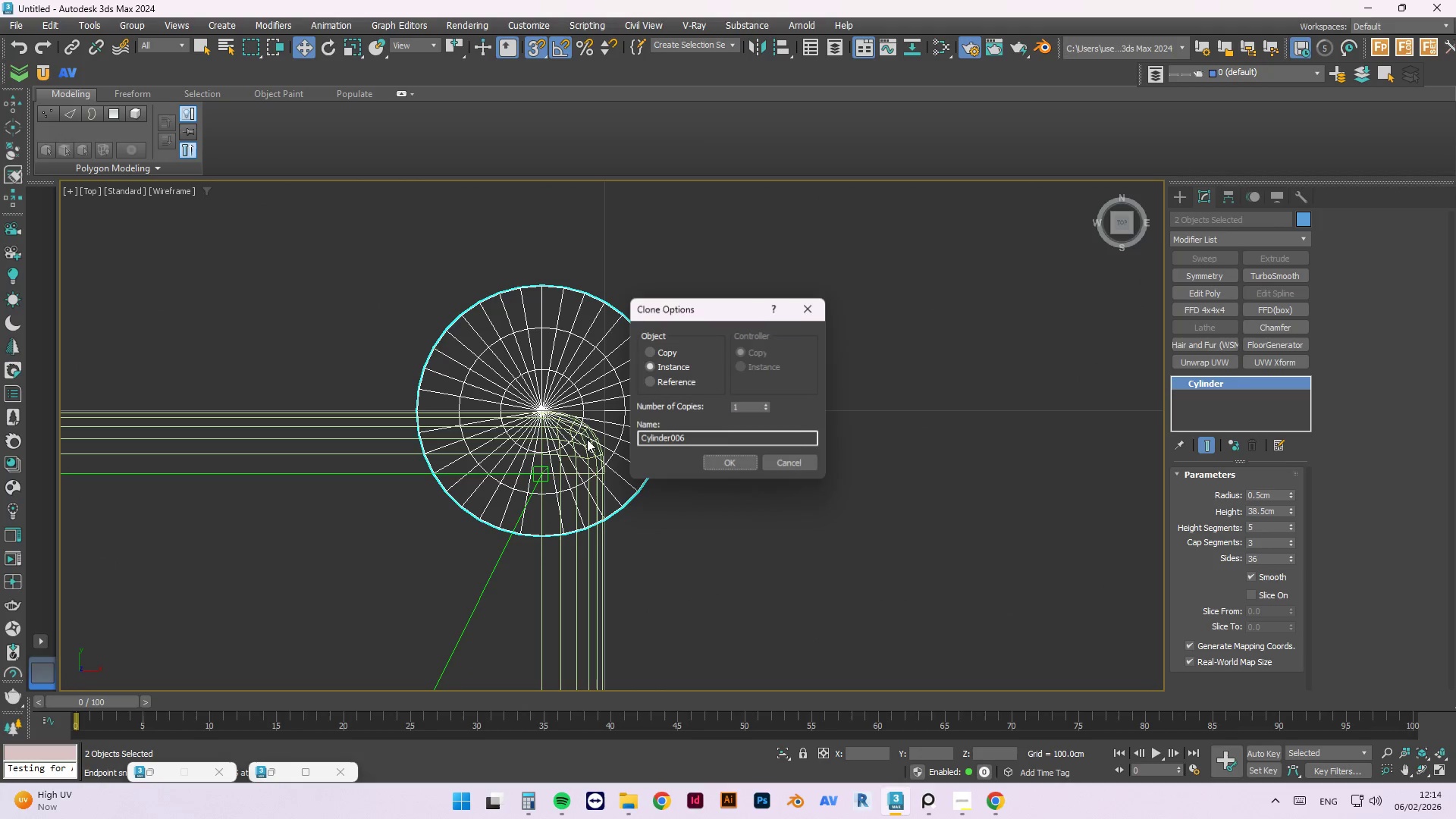 
key(Shift+ShiftLeft)
 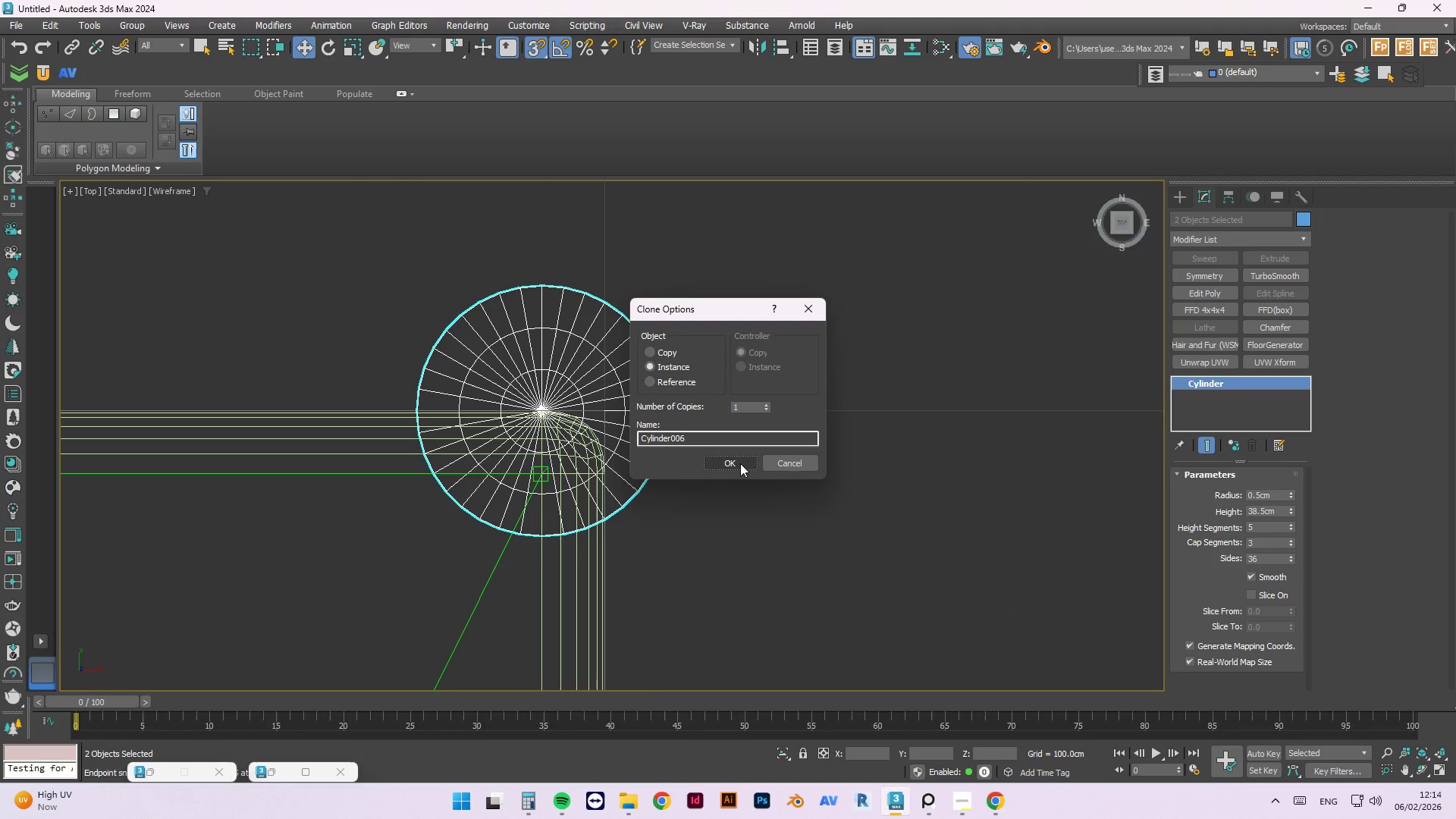 
left_click([739, 463])
 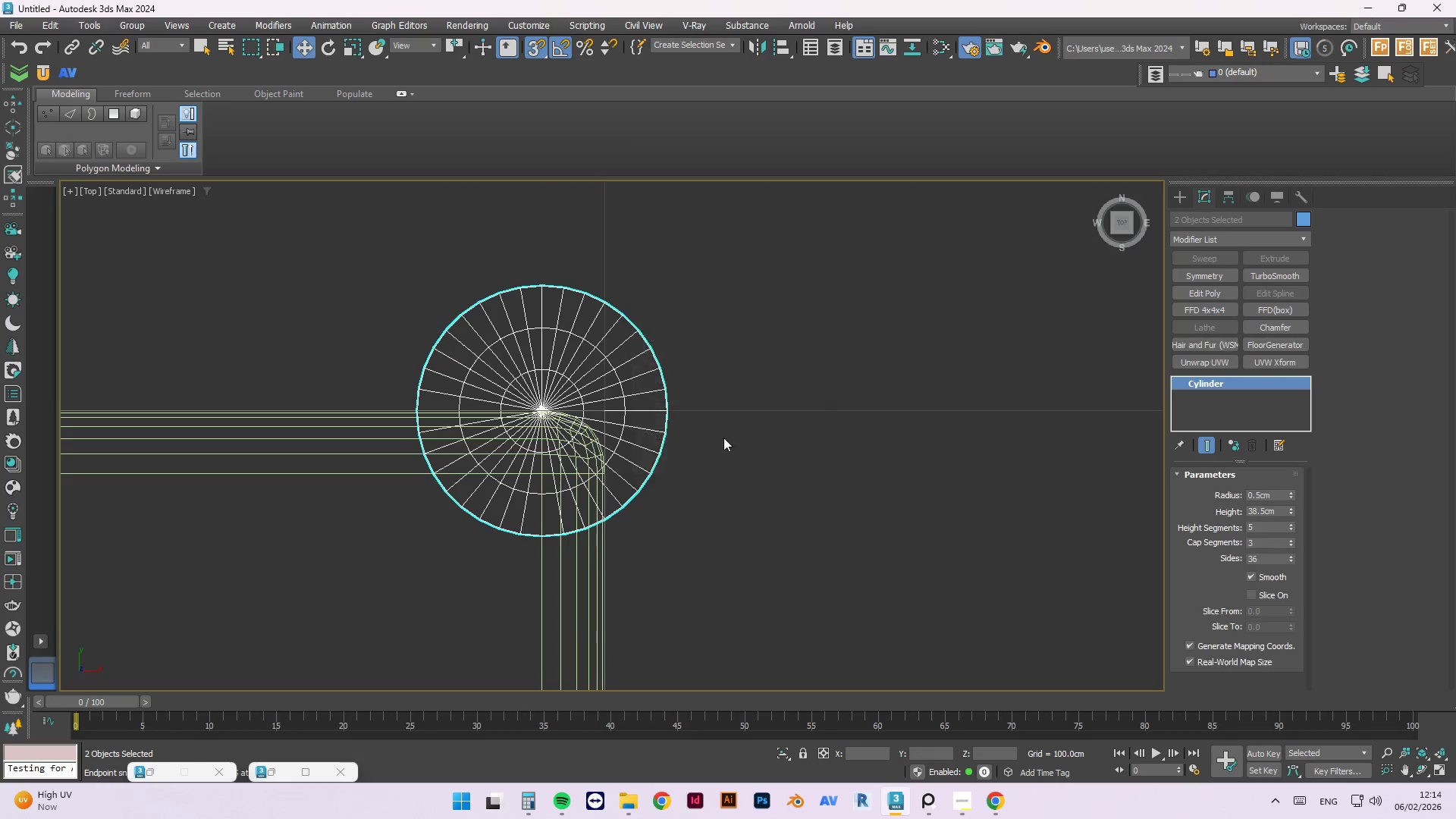 
scroll: coordinate [720, 359], scroll_direction: down, amount: 14.0
 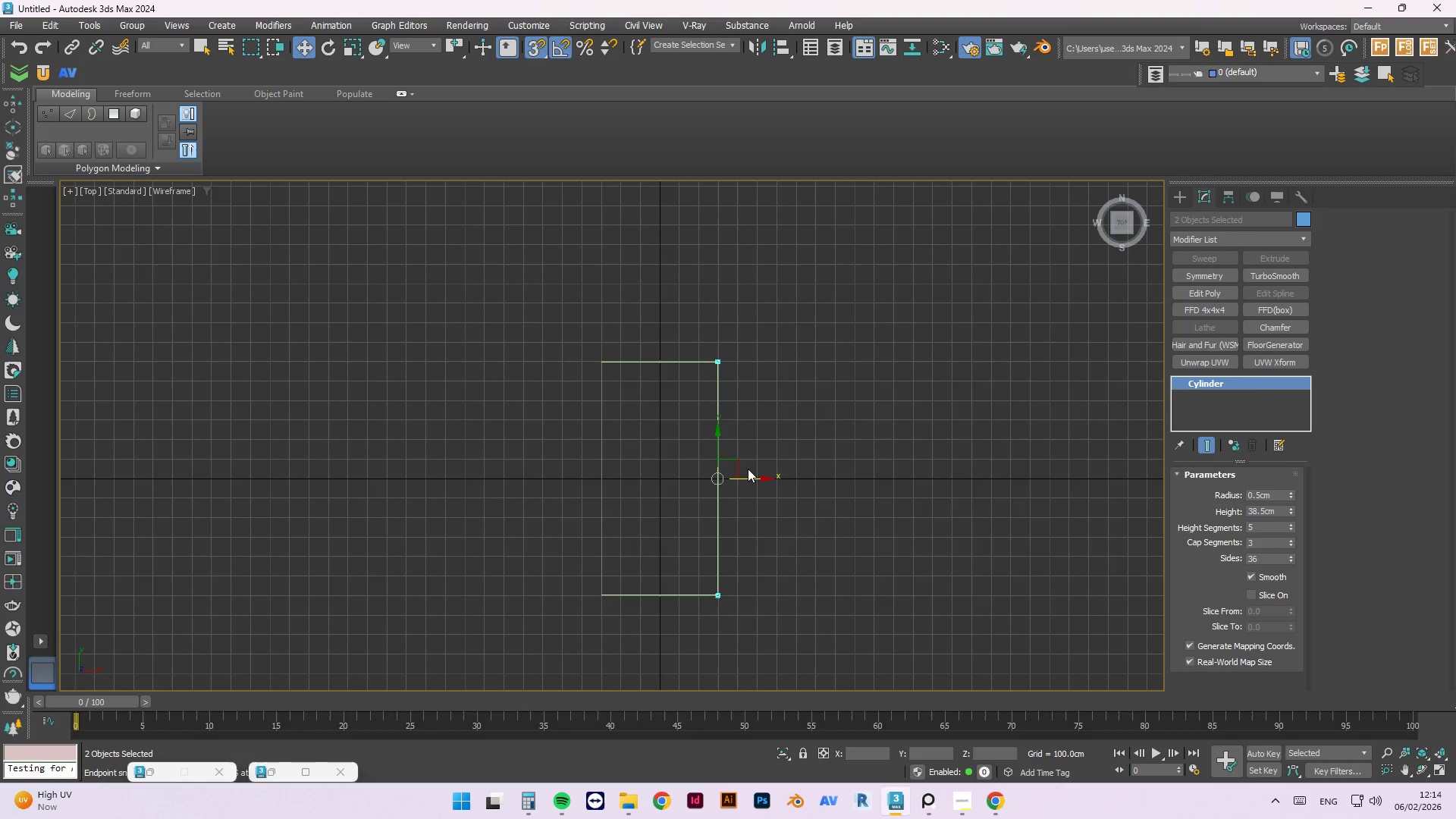 
hold_key(key=ShiftLeft, duration=1.5)
left_click_drag(start_coordinate=[761, 477], to_coordinate=[566, 388])
 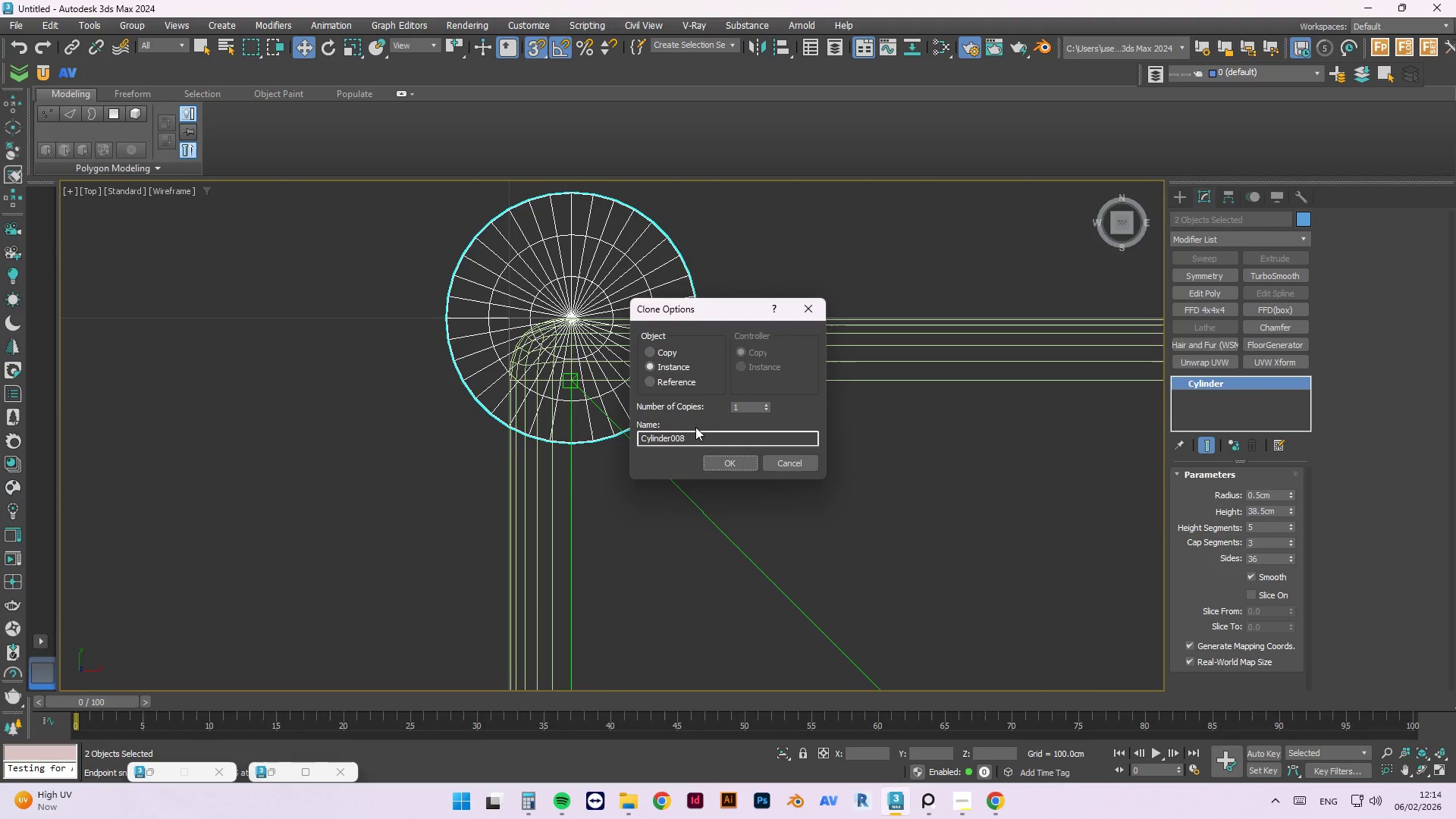 
hold_key(key=ShiftLeft, duration=1.52)
scroll: coordinate [585, 366], scroll_direction: up, amount: 10.0
 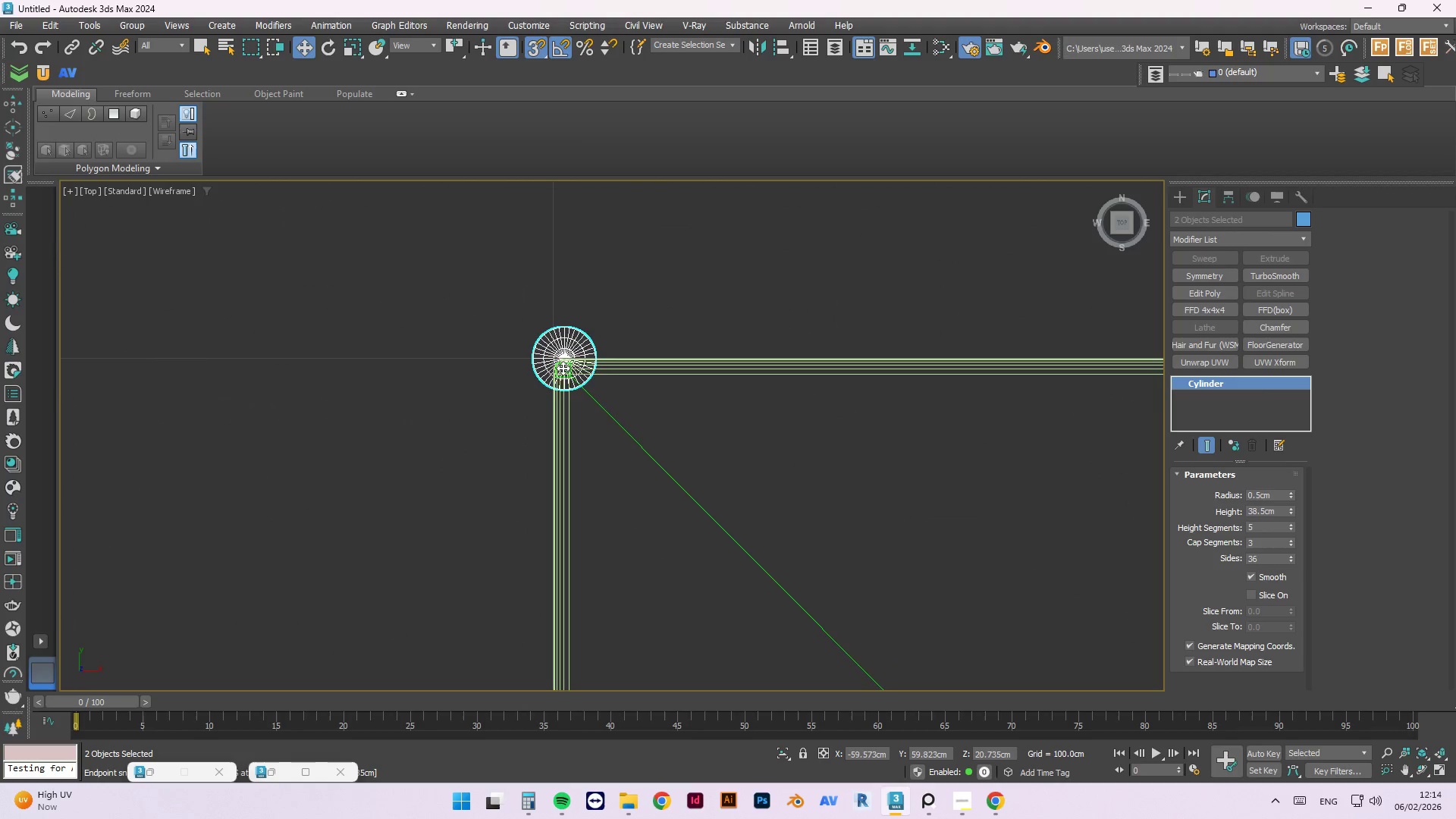 
hold_key(key=ShiftLeft, duration=1.52)
scroll: coordinate [568, 372], scroll_direction: up, amount: 4.0
 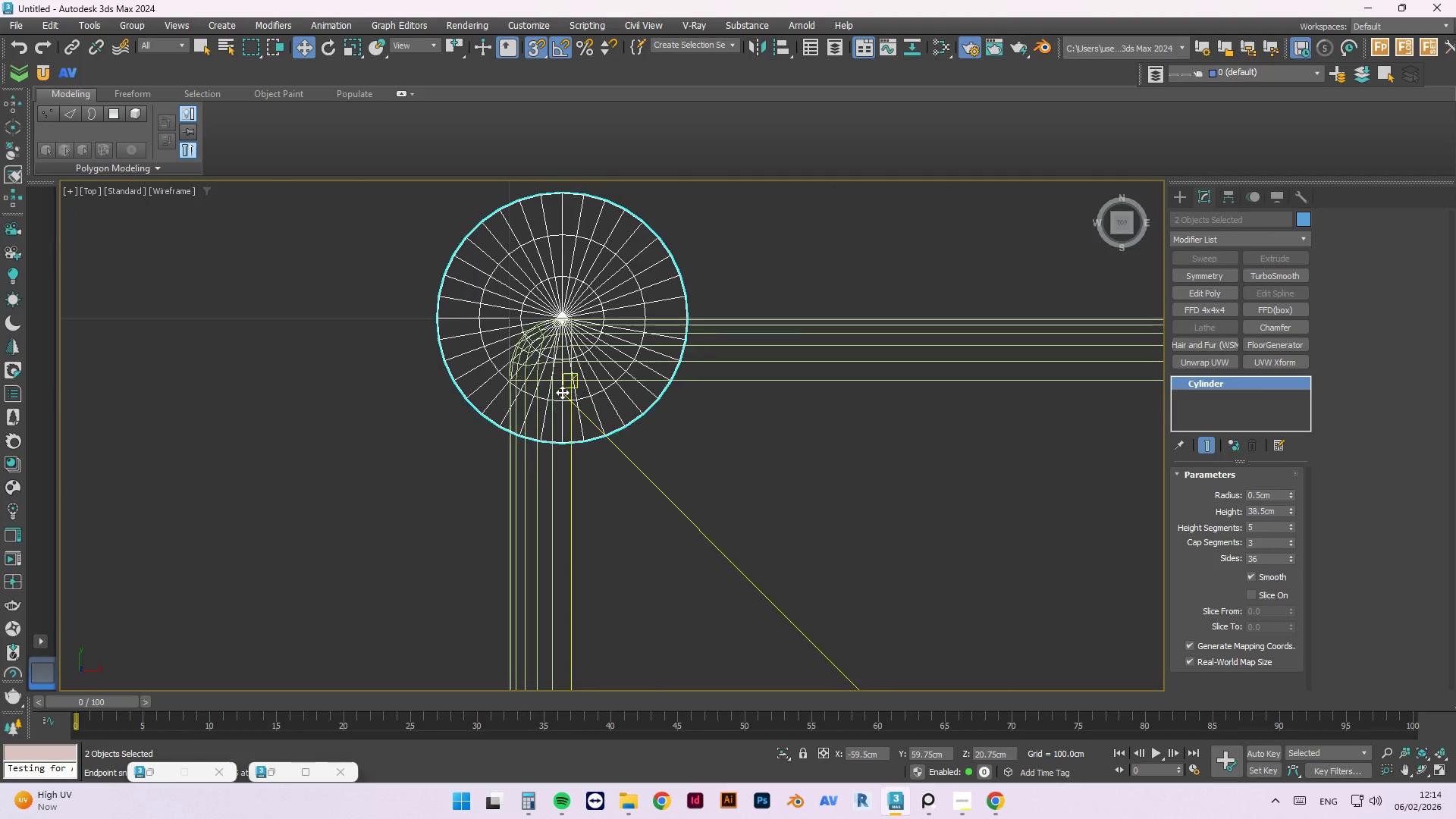 
hold_key(key=ShiftLeft, duration=0.31)
 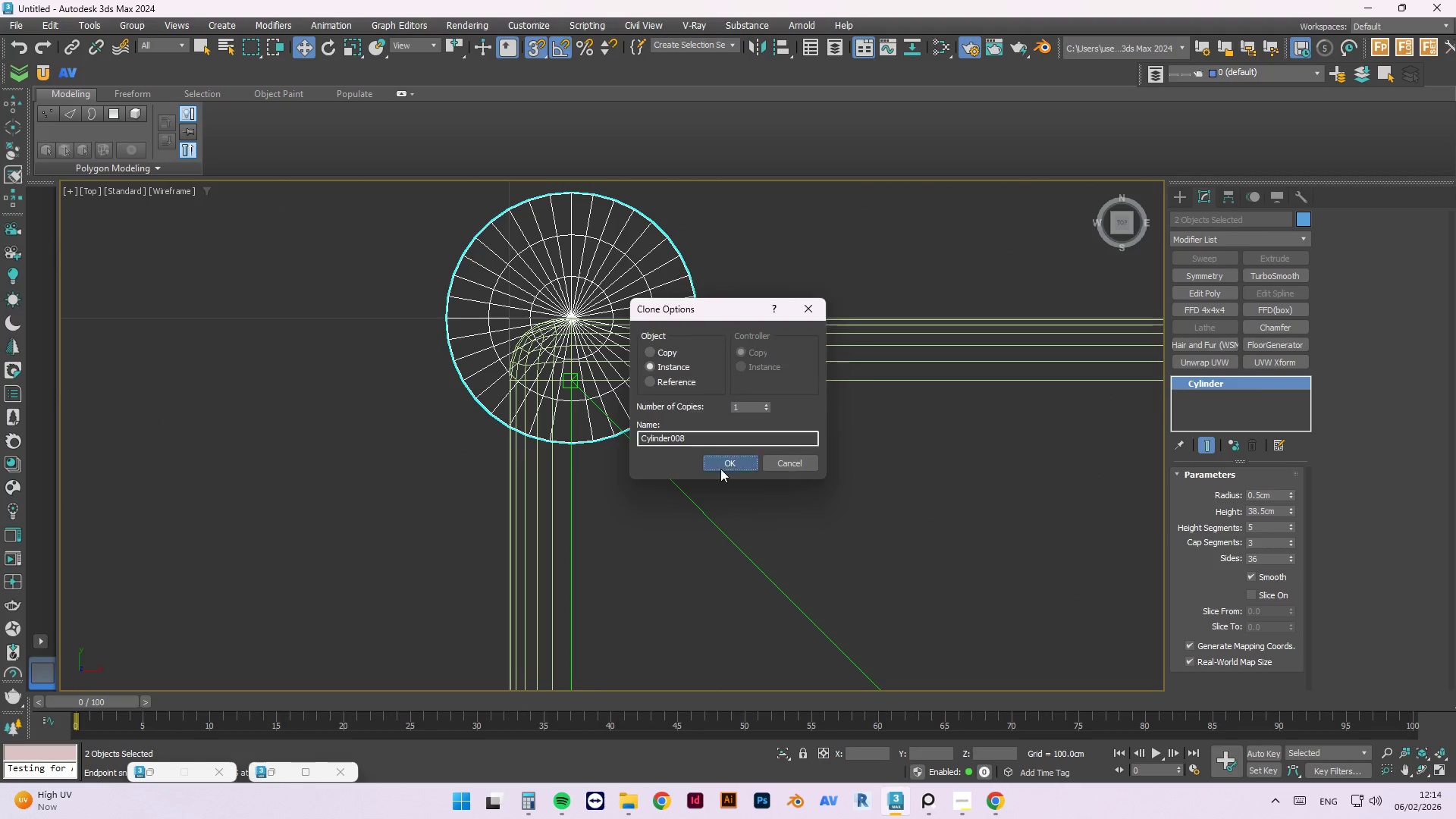 
left_click([729, 390])
 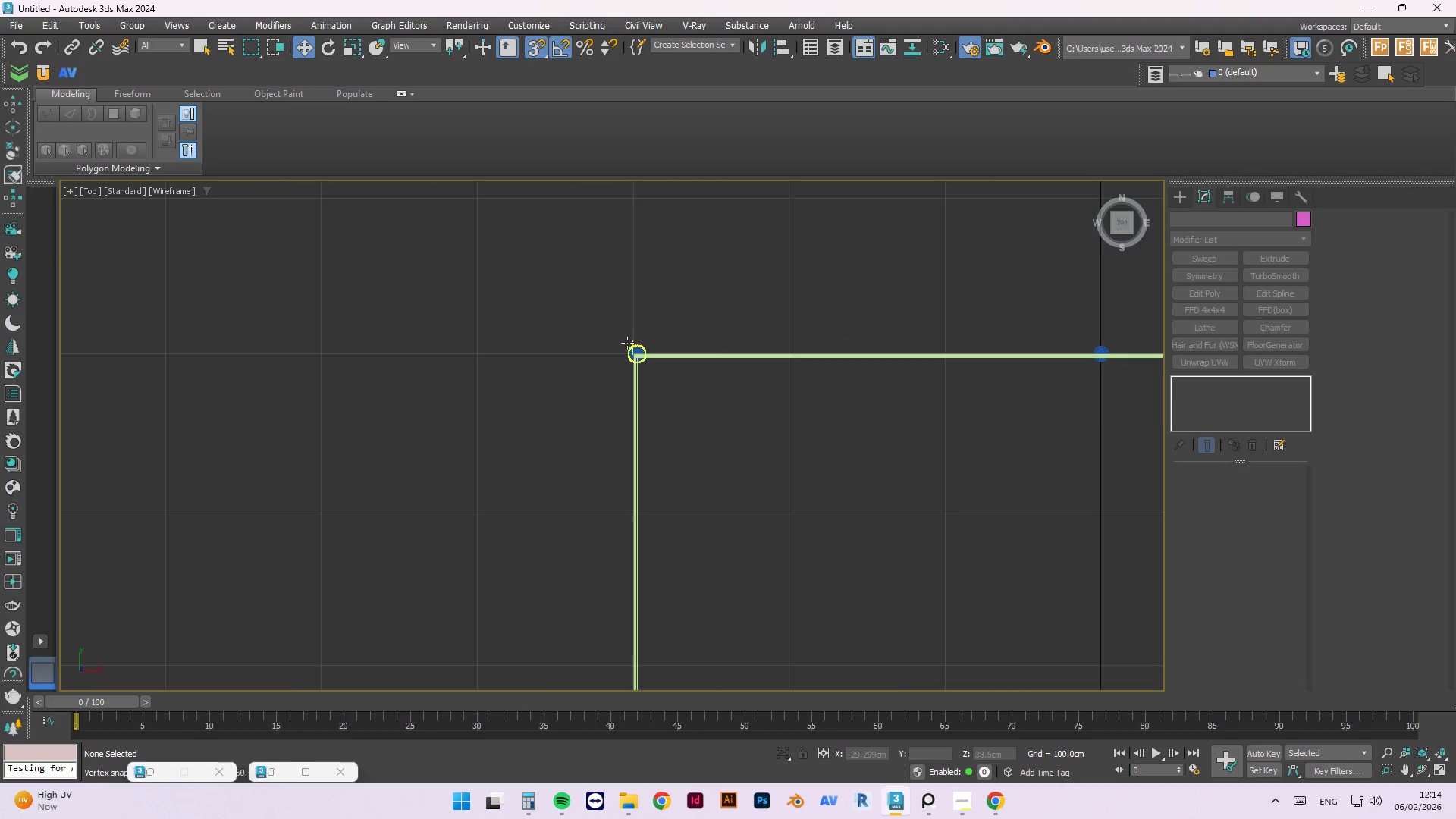 
scroll: coordinate [639, 355], scroll_direction: down, amount: 8.0
 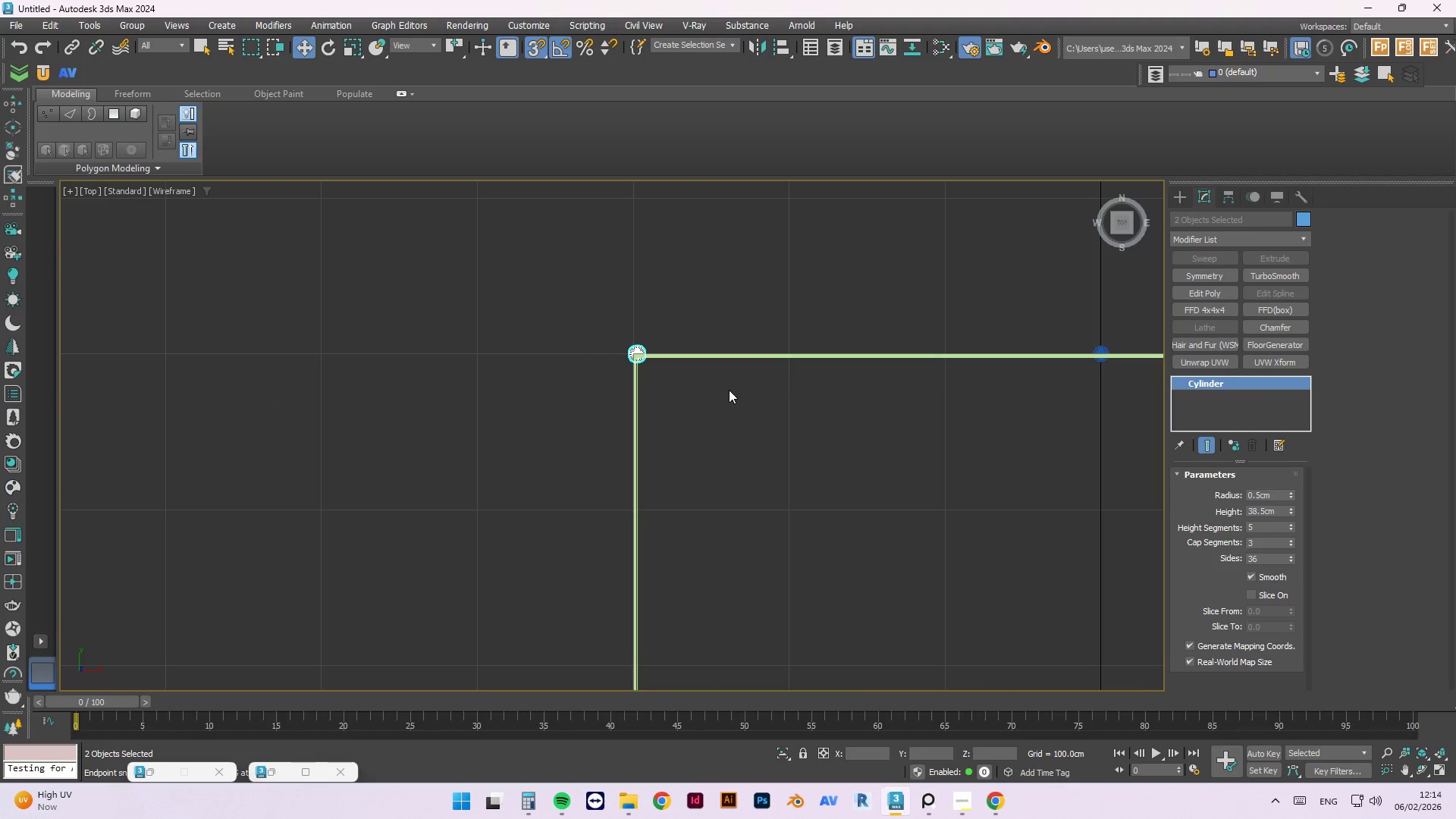 
hold_key(key=AltLeft, duration=1.5)
 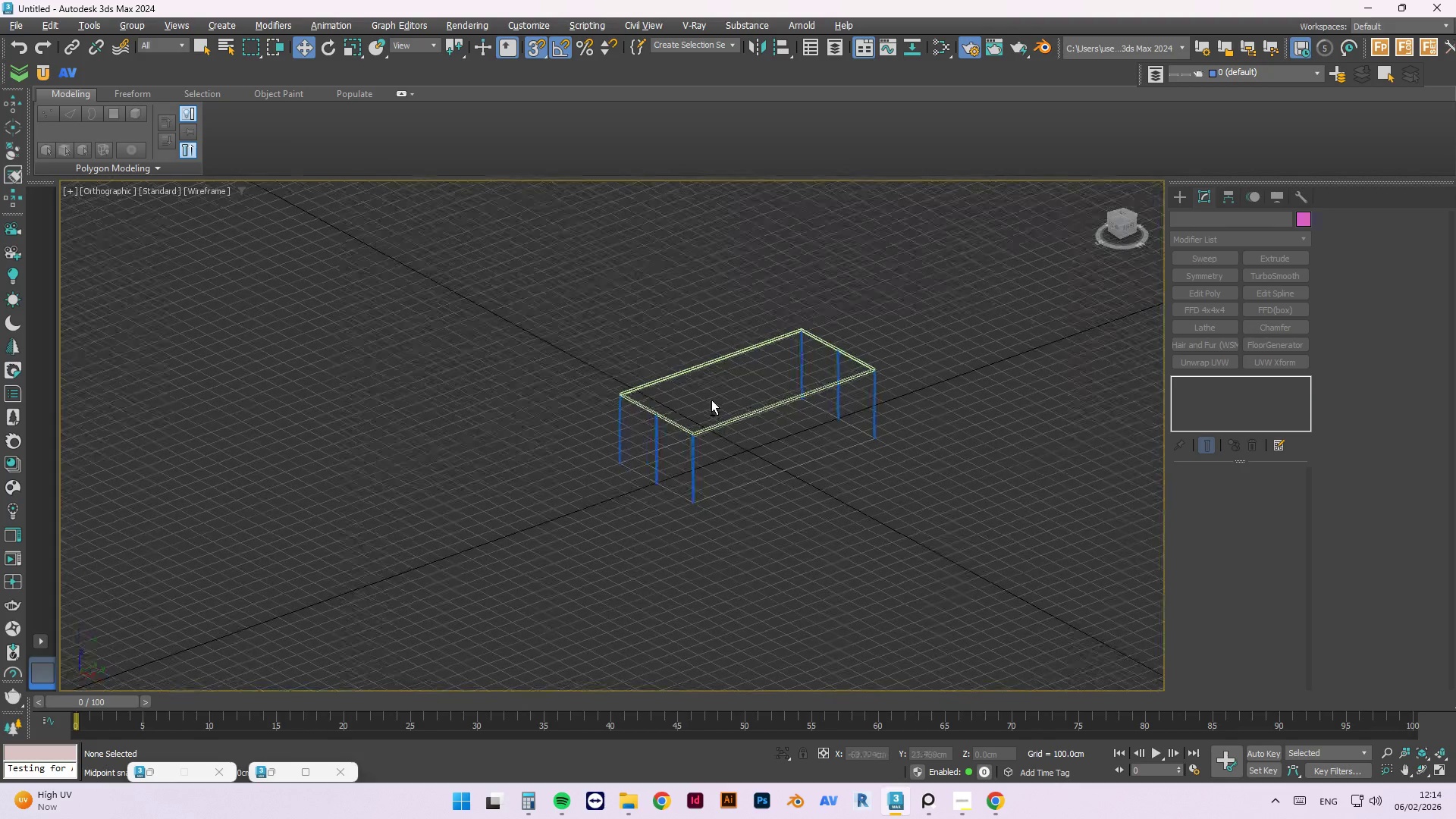 
scroll: coordinate [624, 348], scroll_direction: down, amount: 6.0
 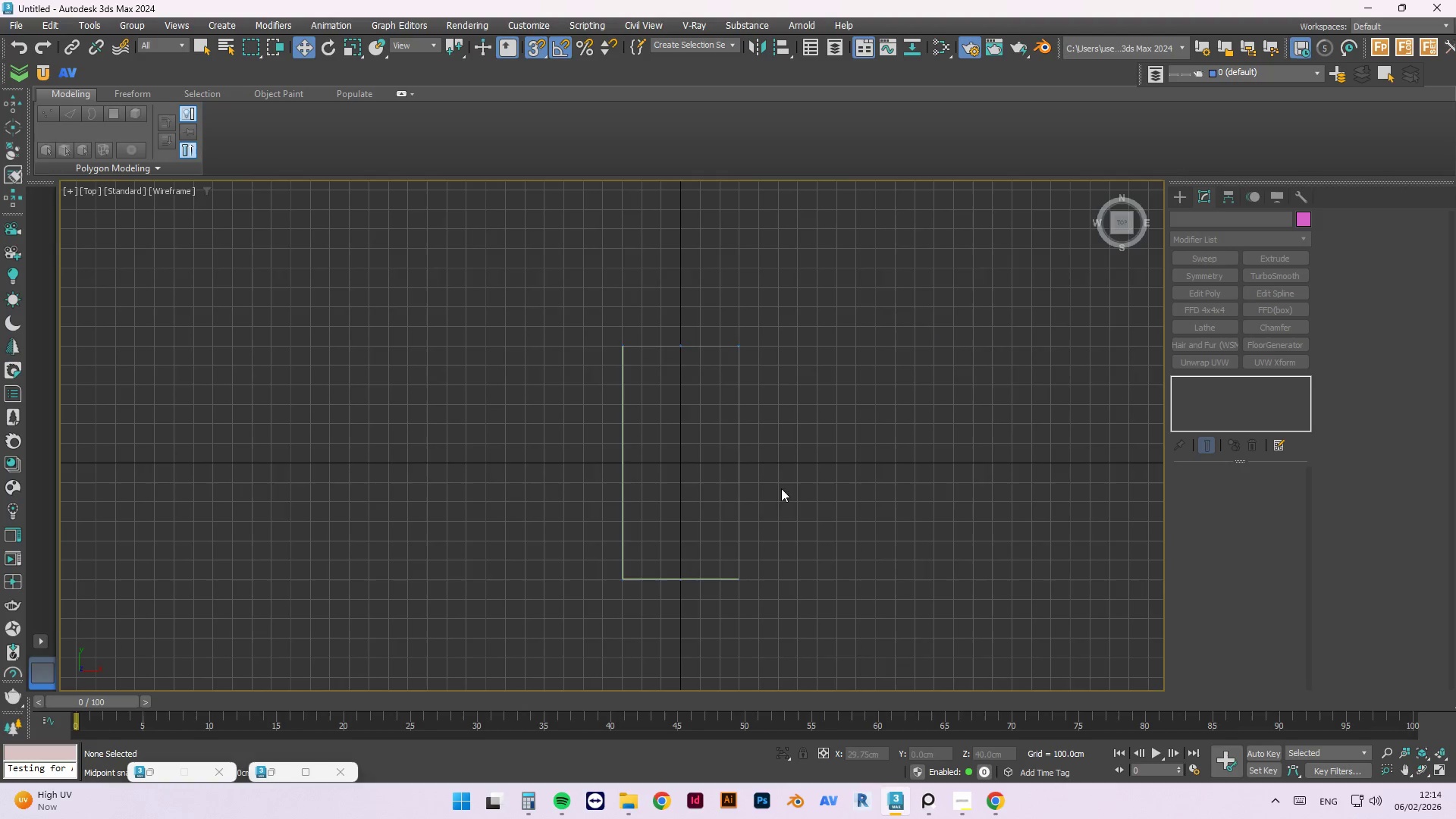 
hold_key(key=AltLeft, duration=0.84)
 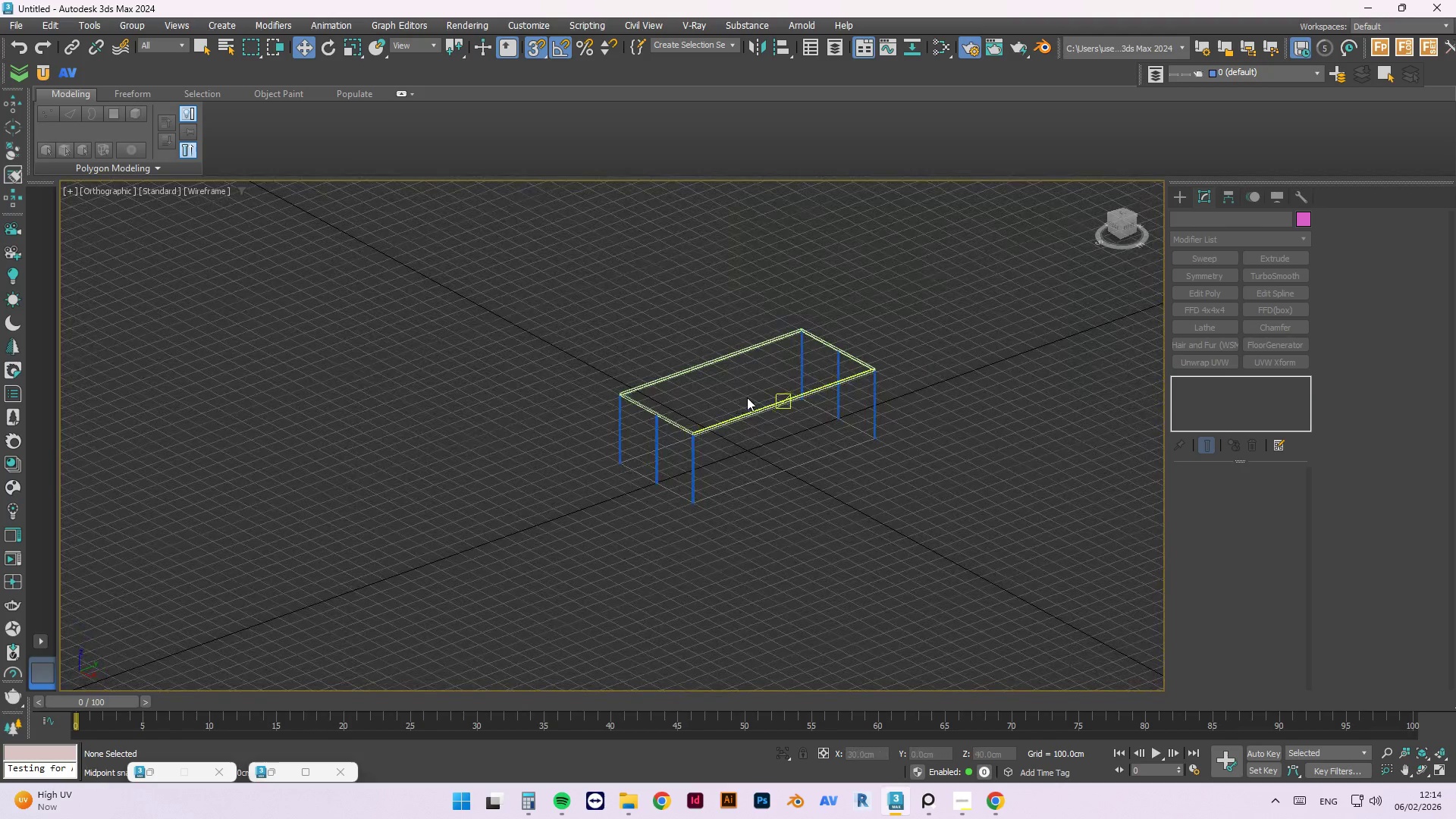 
scroll: coordinate [754, 404], scroll_direction: up, amount: 3.0
 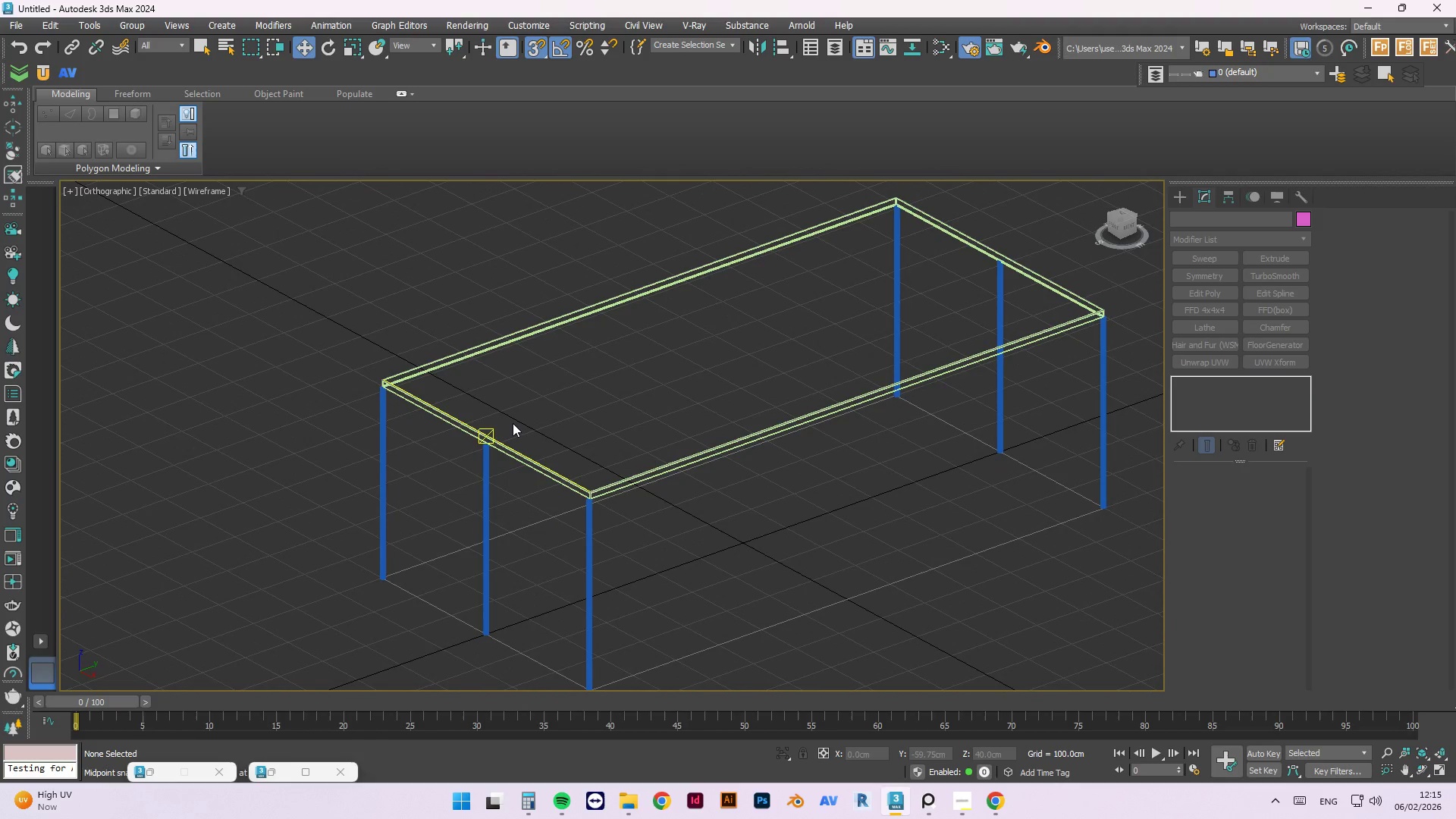 
scroll: coordinate [513, 423], scroll_direction: down, amount: 1.0
 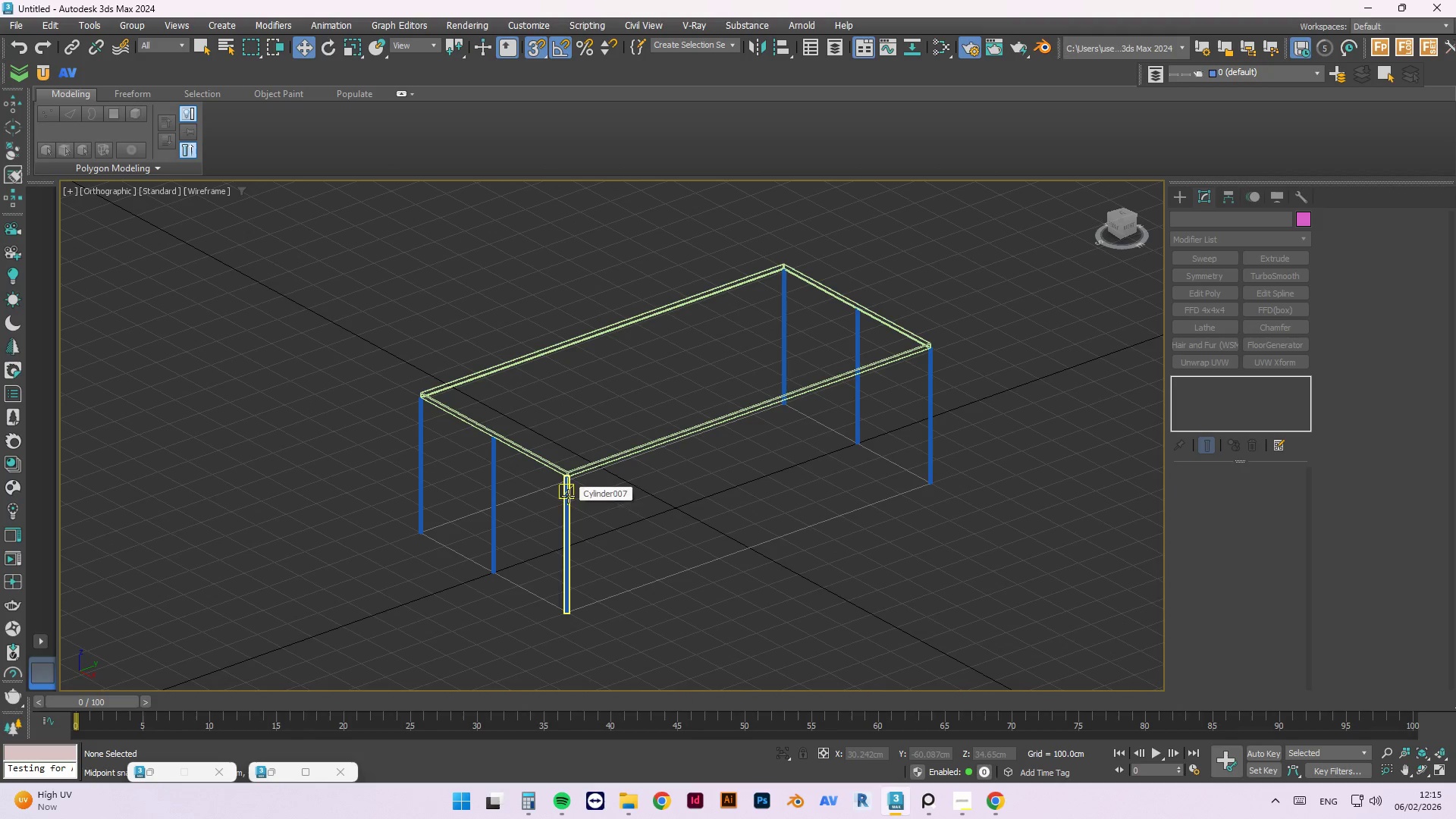 
left_click([932, 419])
 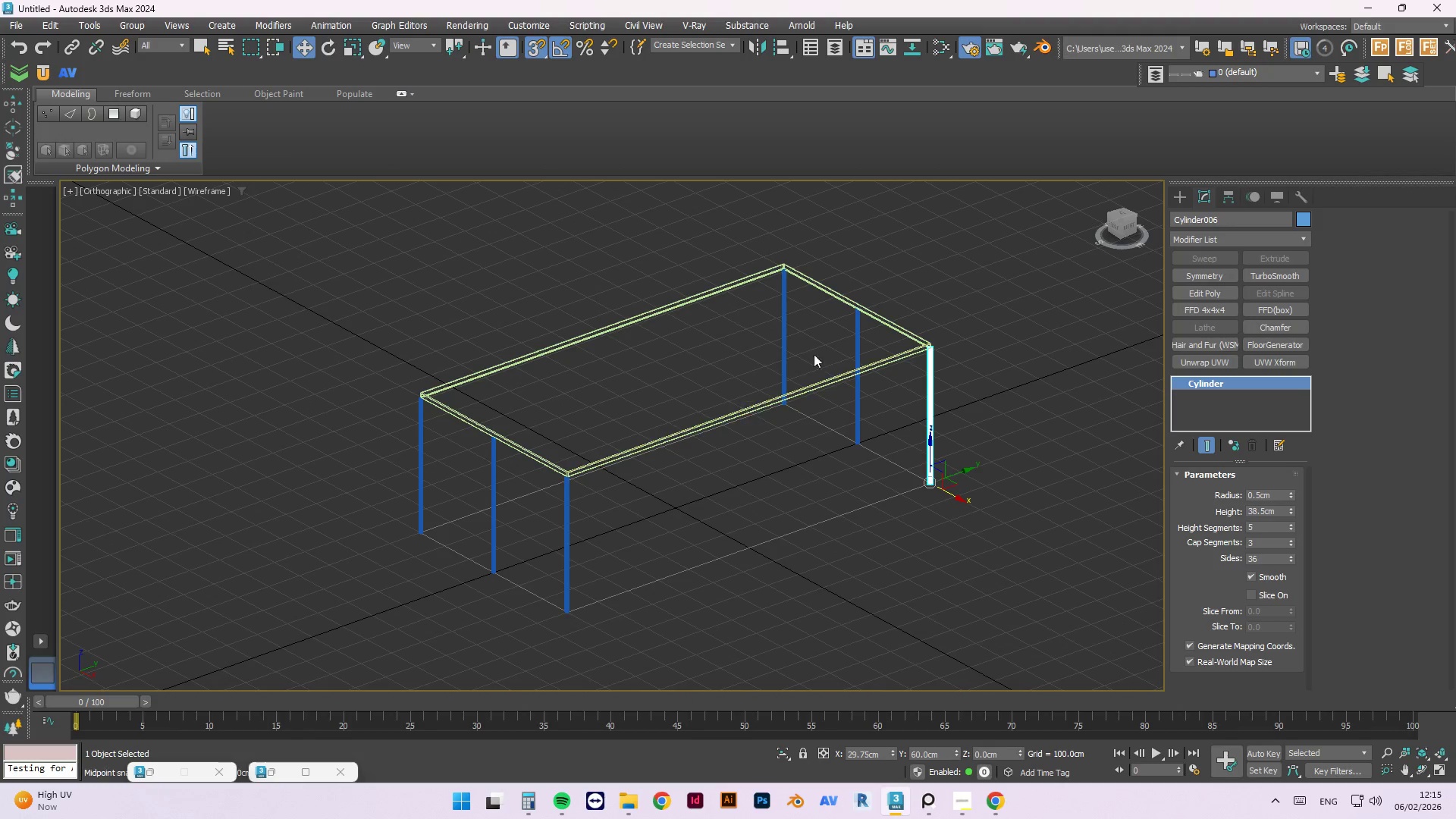 
hold_key(key=ControlLeft, duration=0.67)
left_click([784, 342])
 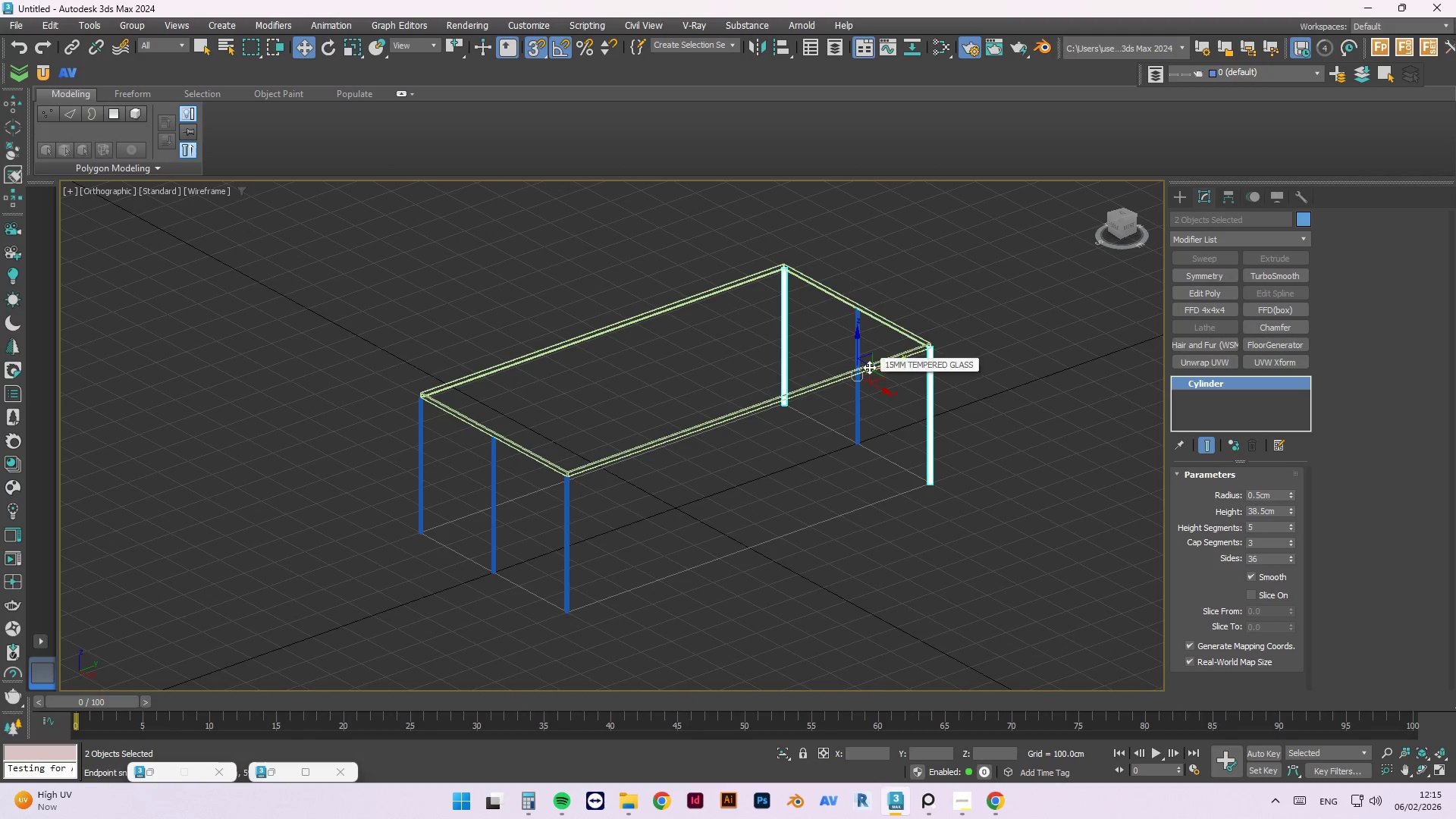 
key(T)
 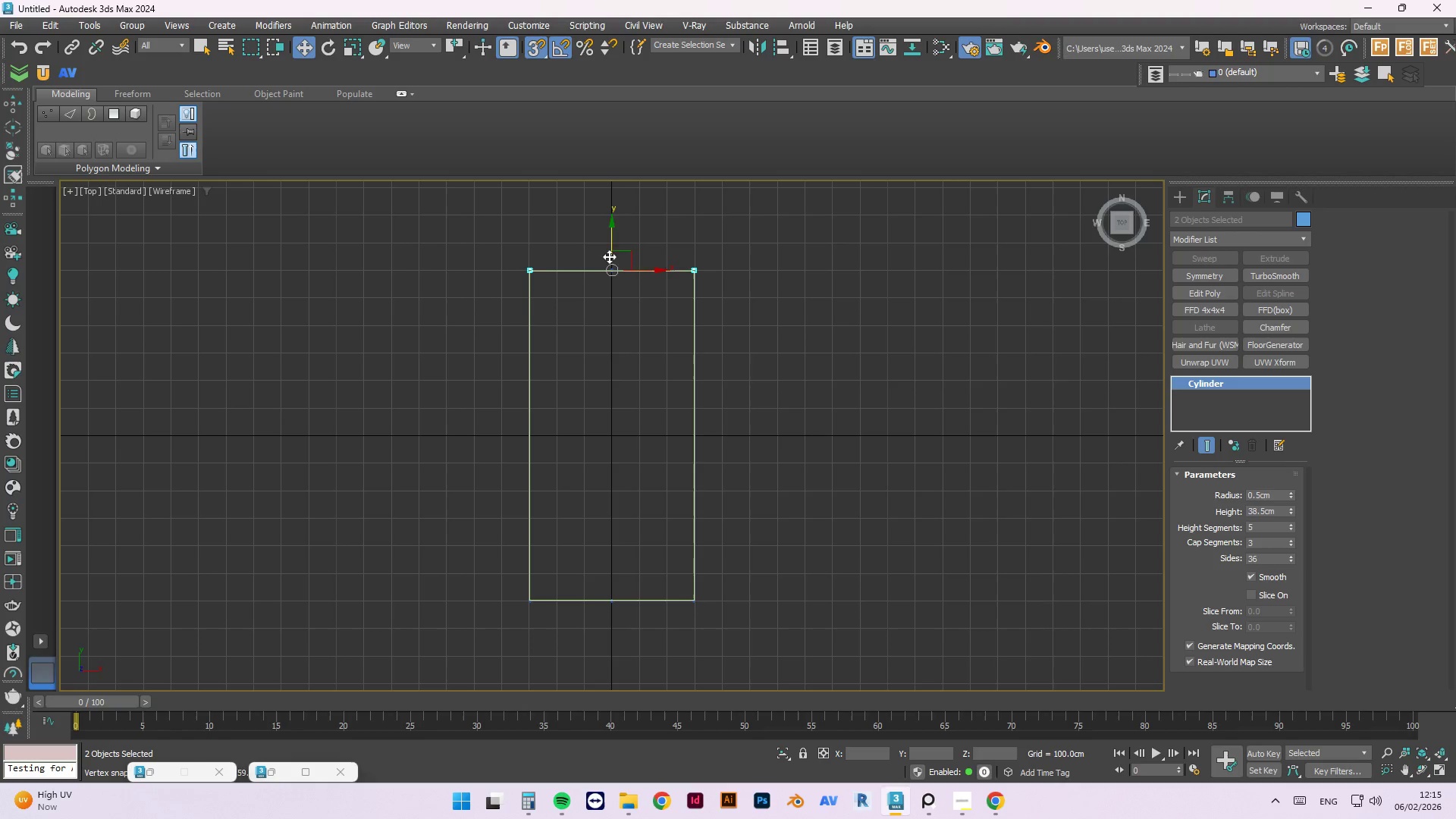 
hold_key(key=ShiftLeft, duration=1.34)
scroll: coordinate [525, 271], scroll_direction: up, amount: 3.0
 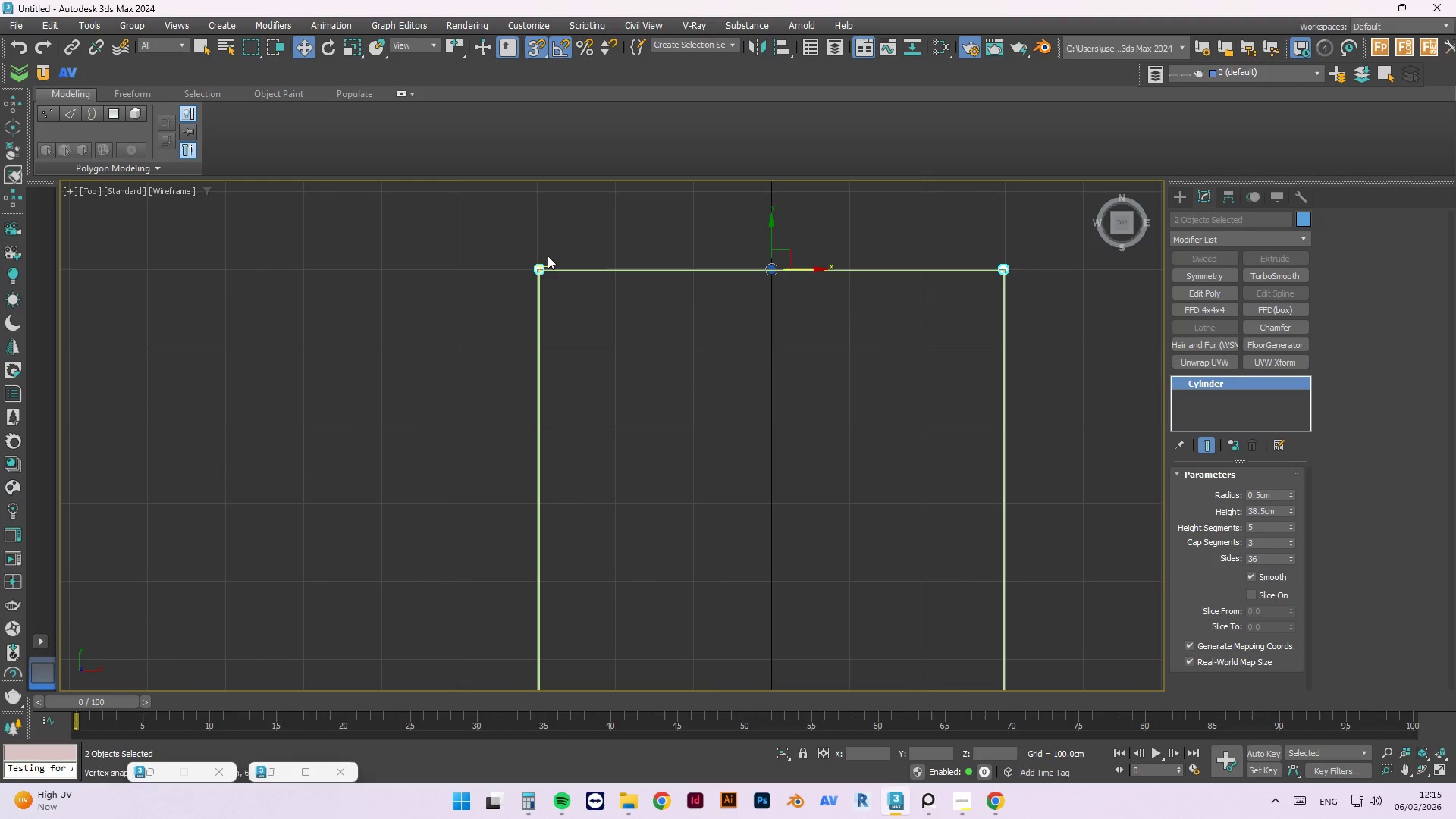 
hold_key(key=ShiftLeft, duration=1.5)
 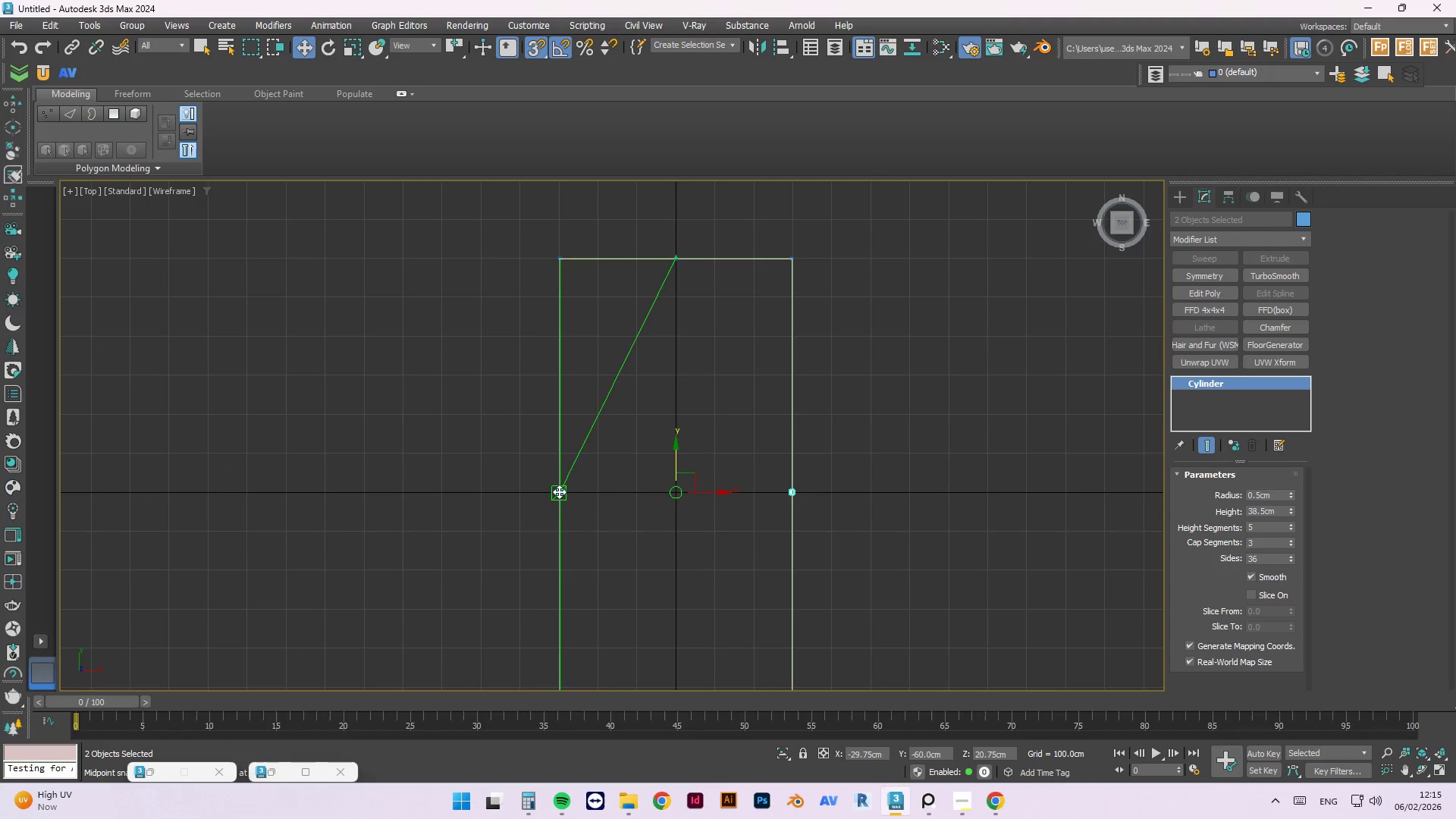 
scroll: coordinate [583, 247], scroll_direction: down, amount: 2.0
 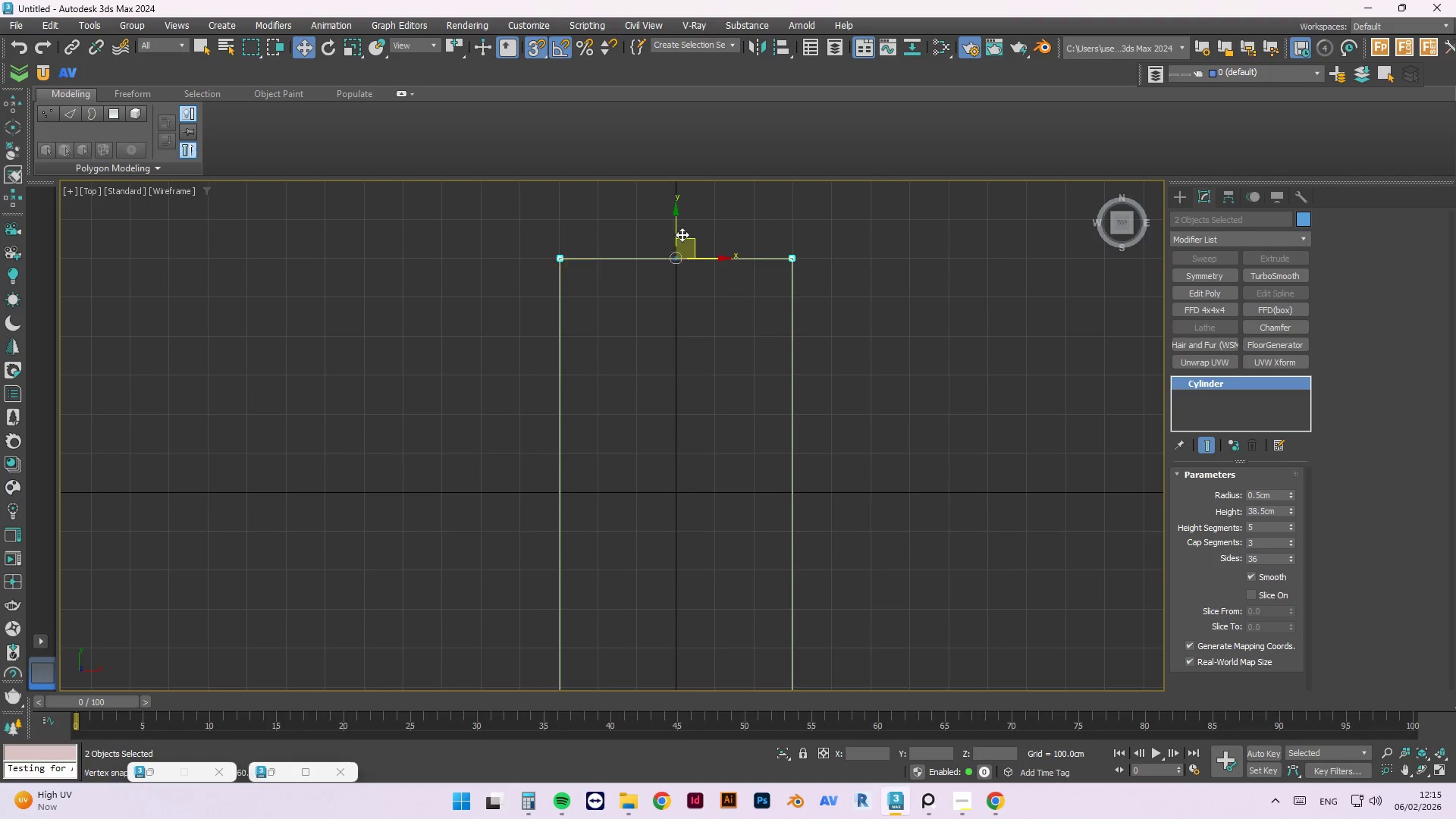 
left_click_drag(start_coordinate=[676, 216], to_coordinate=[557, 491])
 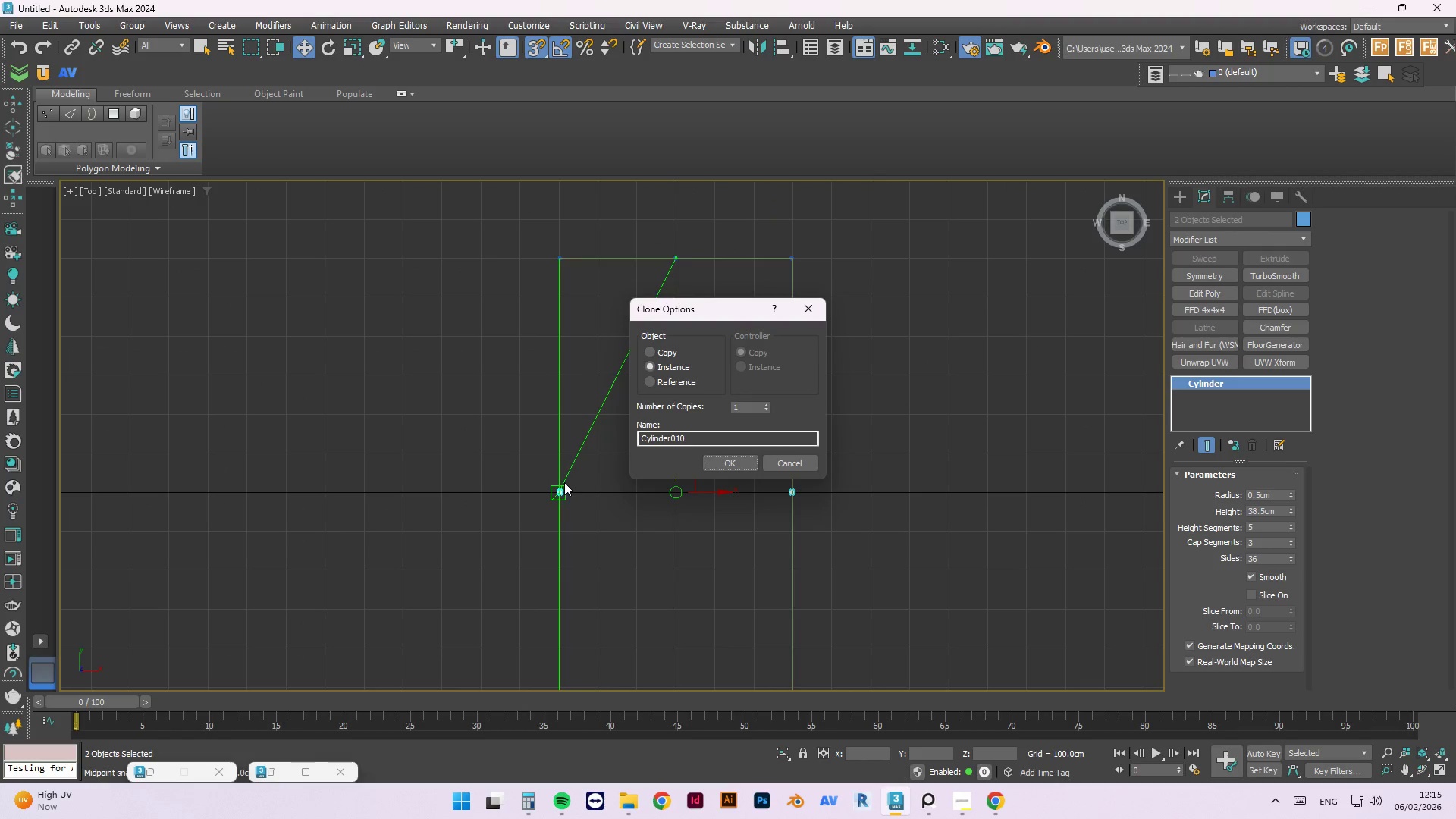 
hold_key(key=ShiftLeft, duration=1.52)
scroll: coordinate [564, 482], scroll_direction: up, amount: 3.0
 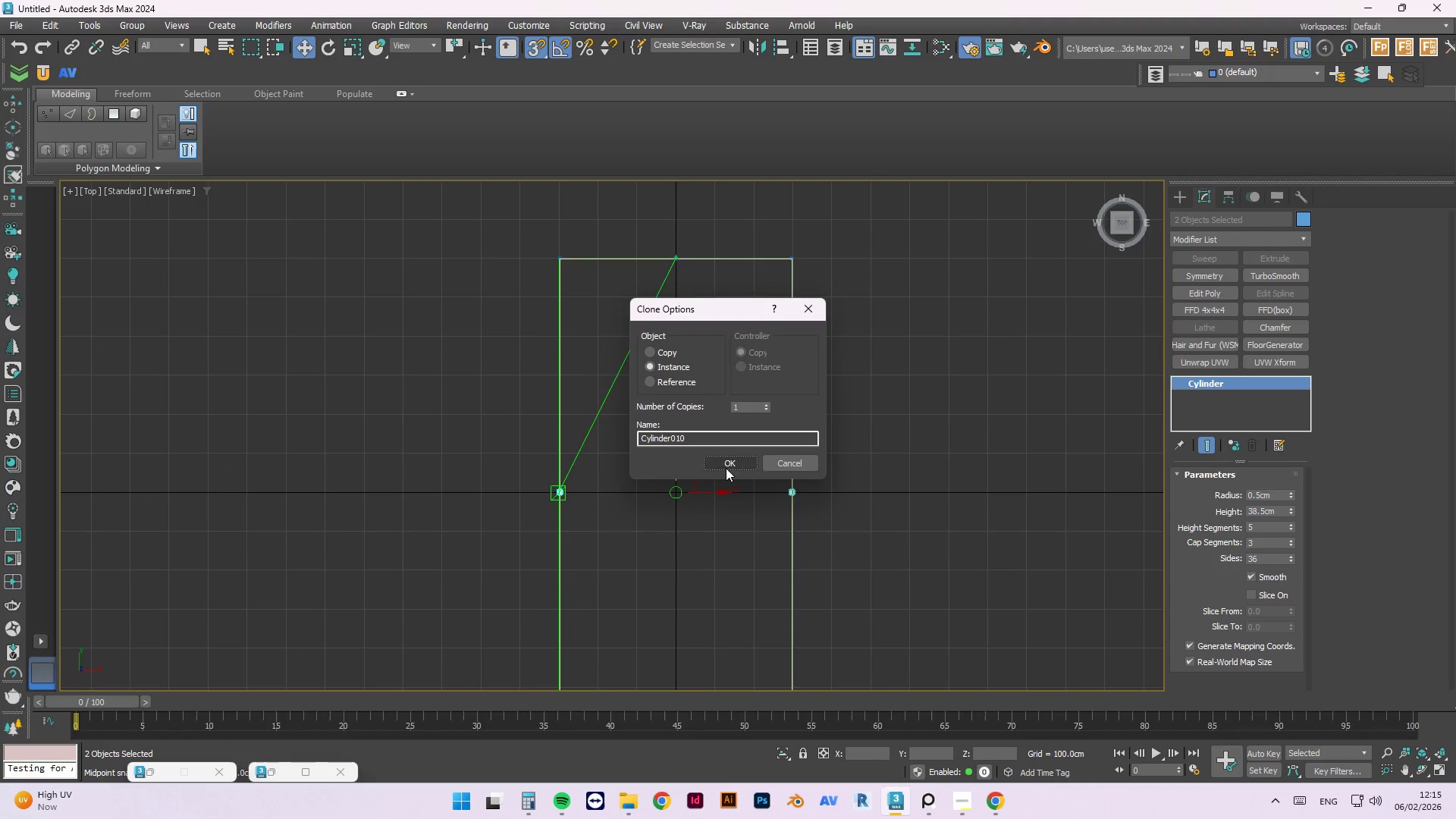 
left_click([726, 465])
 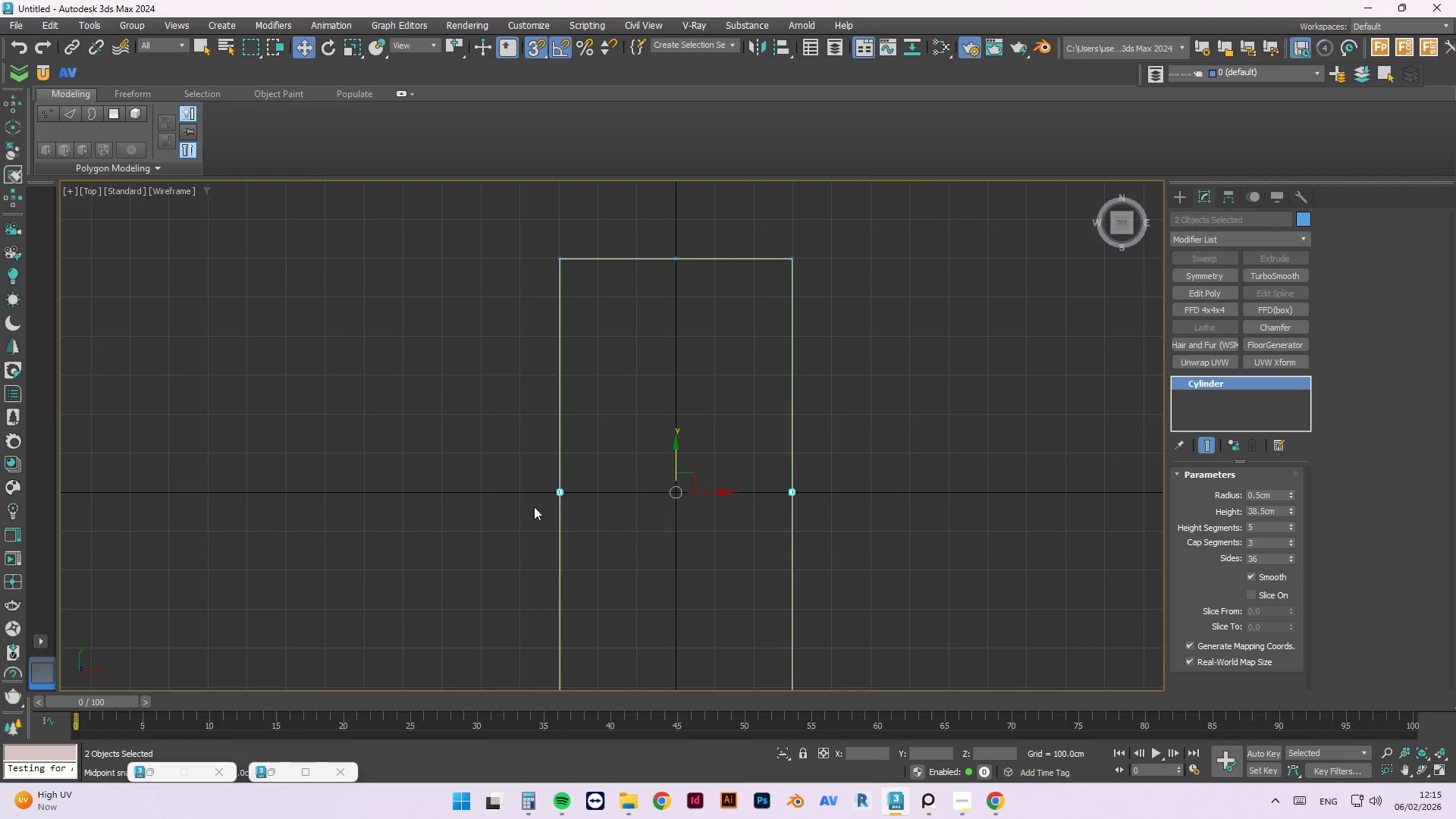 
scroll: coordinate [560, 516], scroll_direction: up, amount: 2.0
 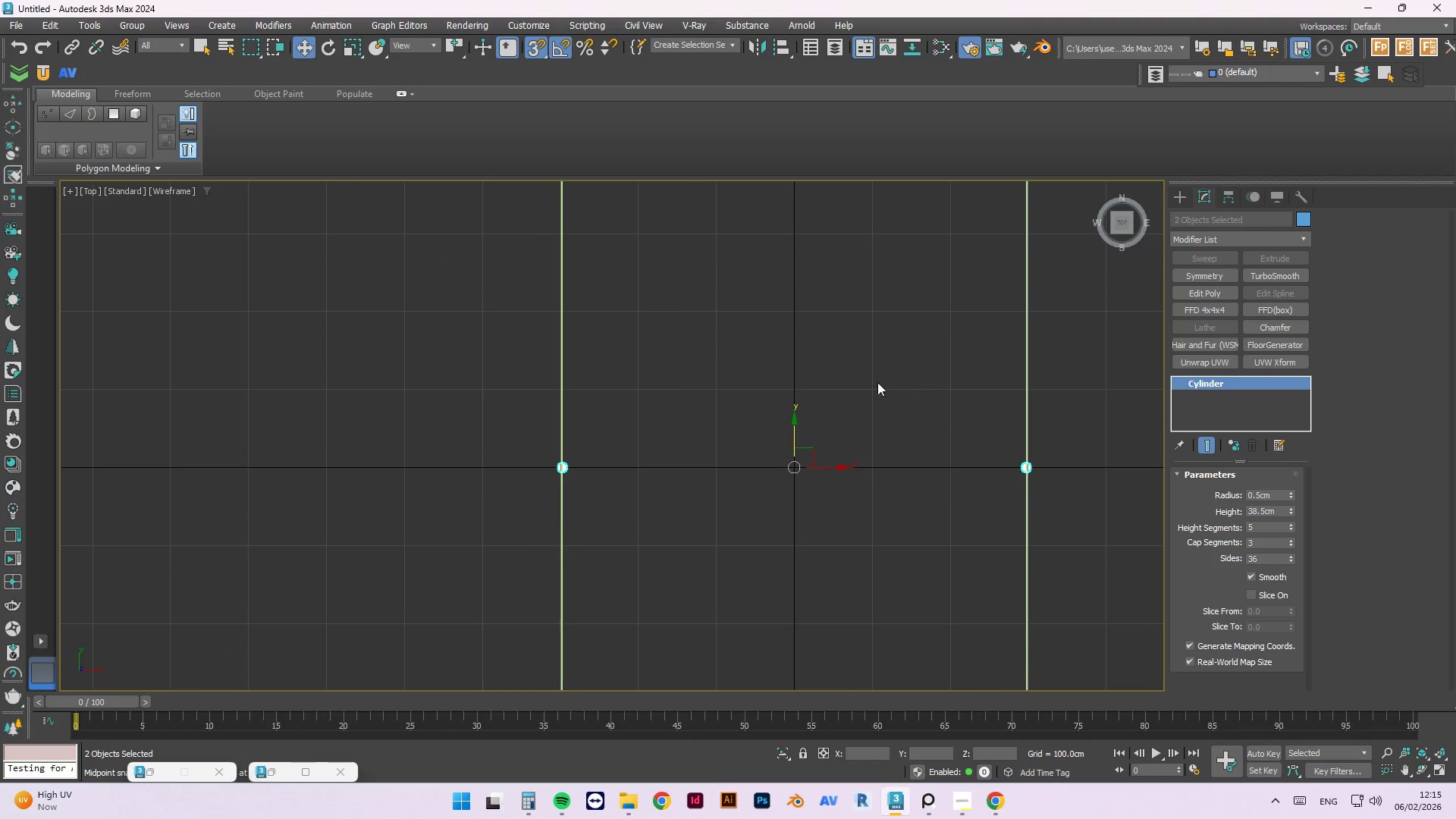 
left_click([863, 382])
 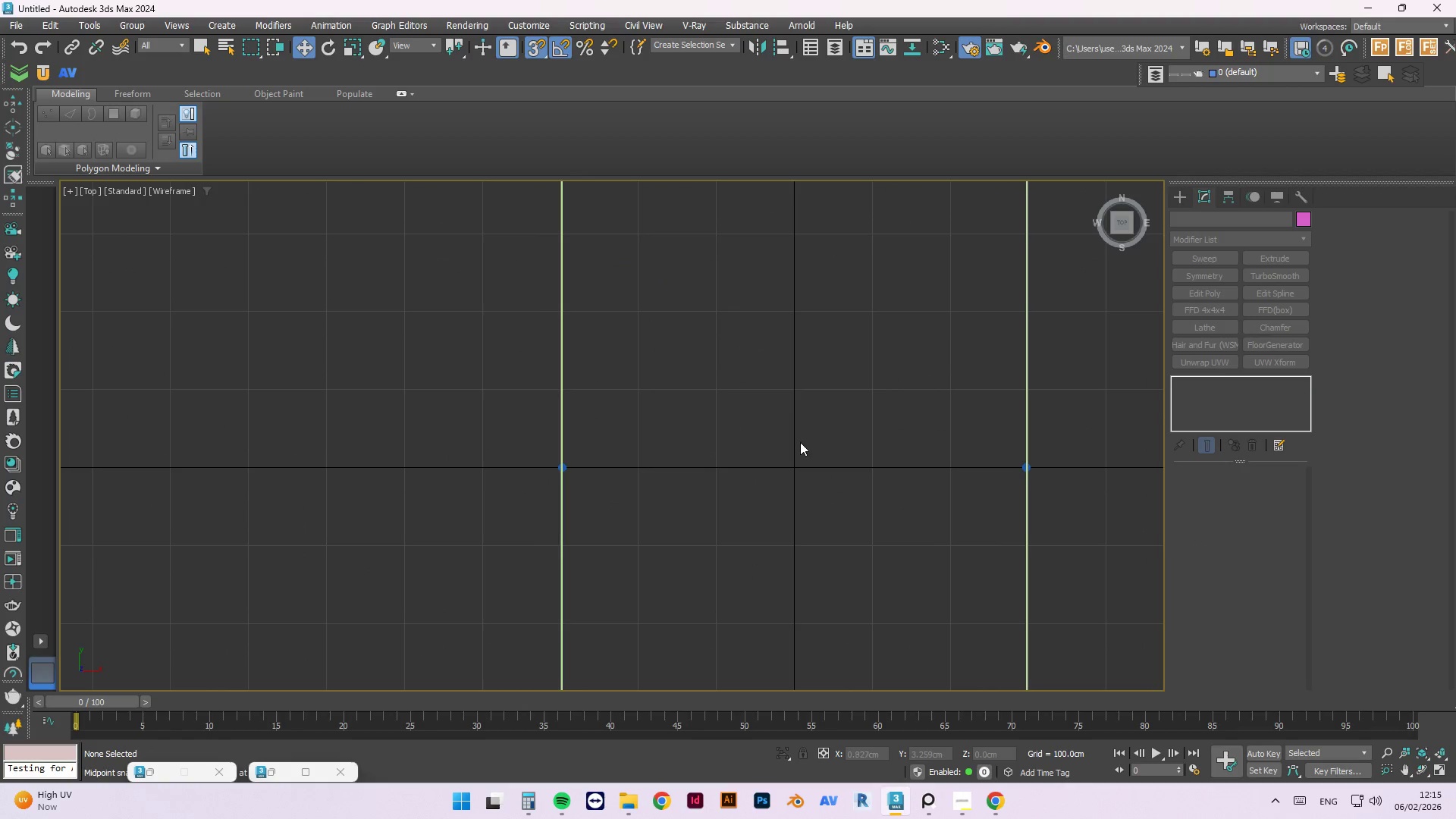 
key(P)
 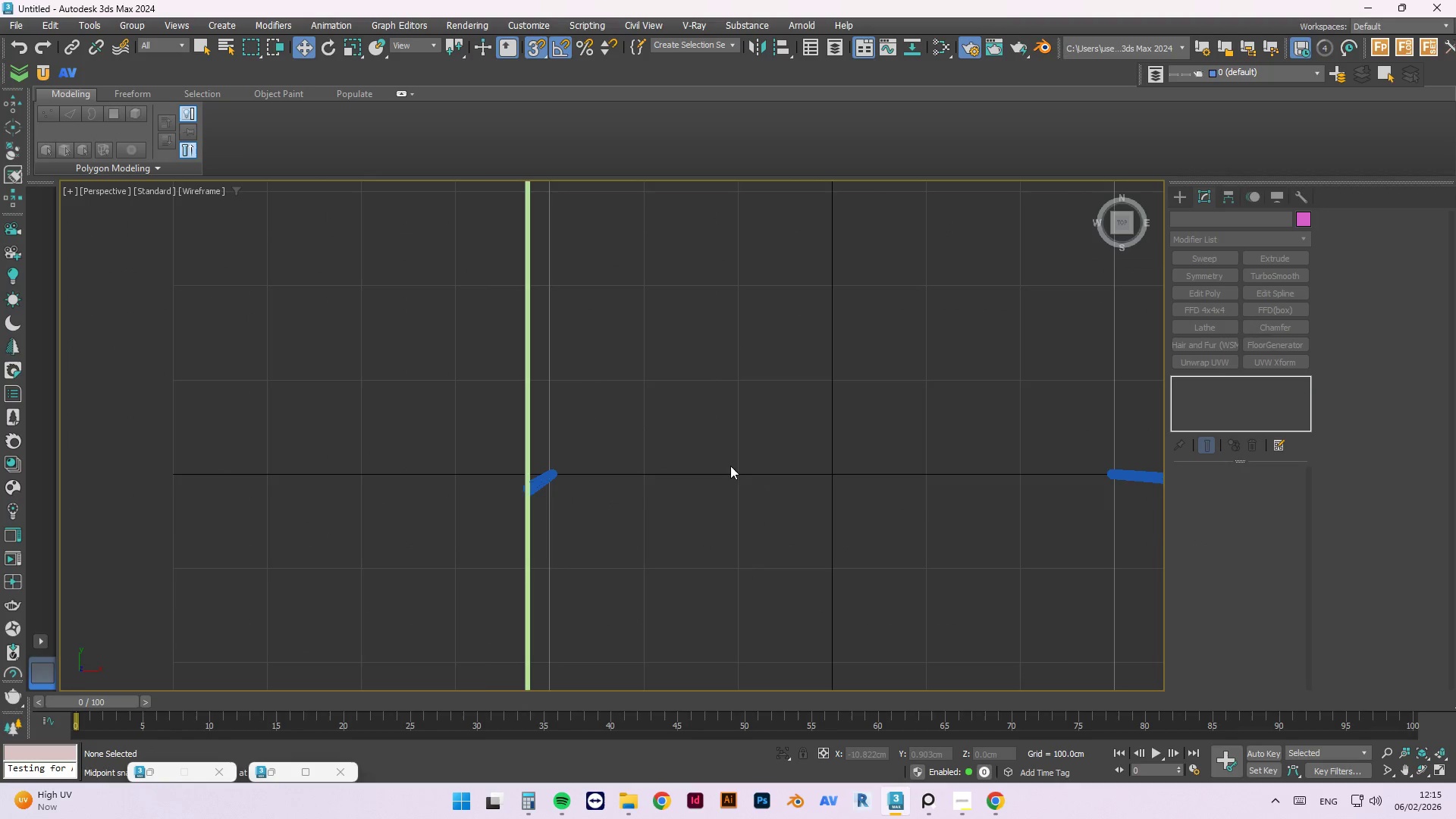 
hold_key(key=AltLeft, duration=1.08)
 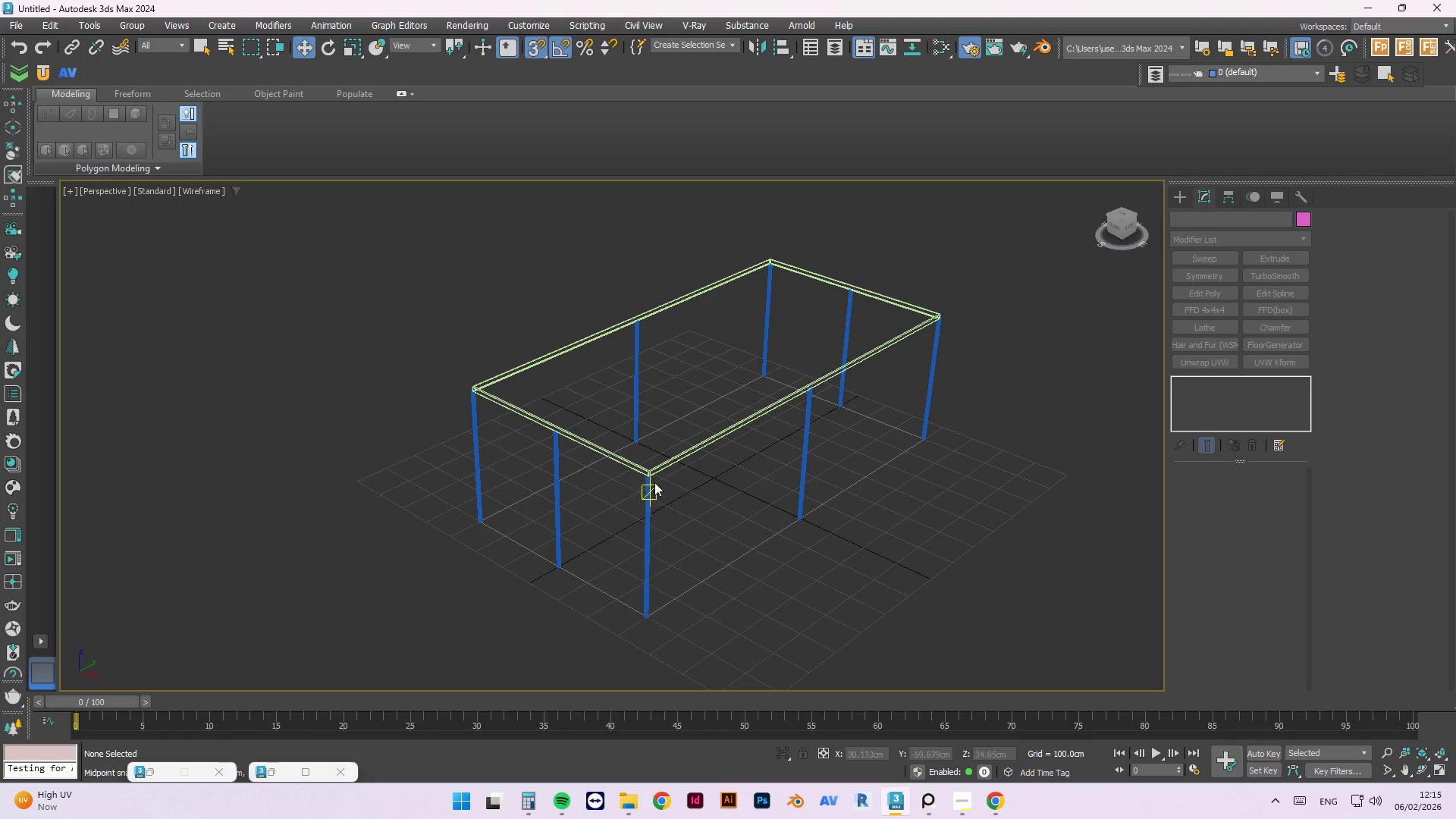 
scroll: coordinate [731, 494], scroll_direction: down, amount: 5.0
 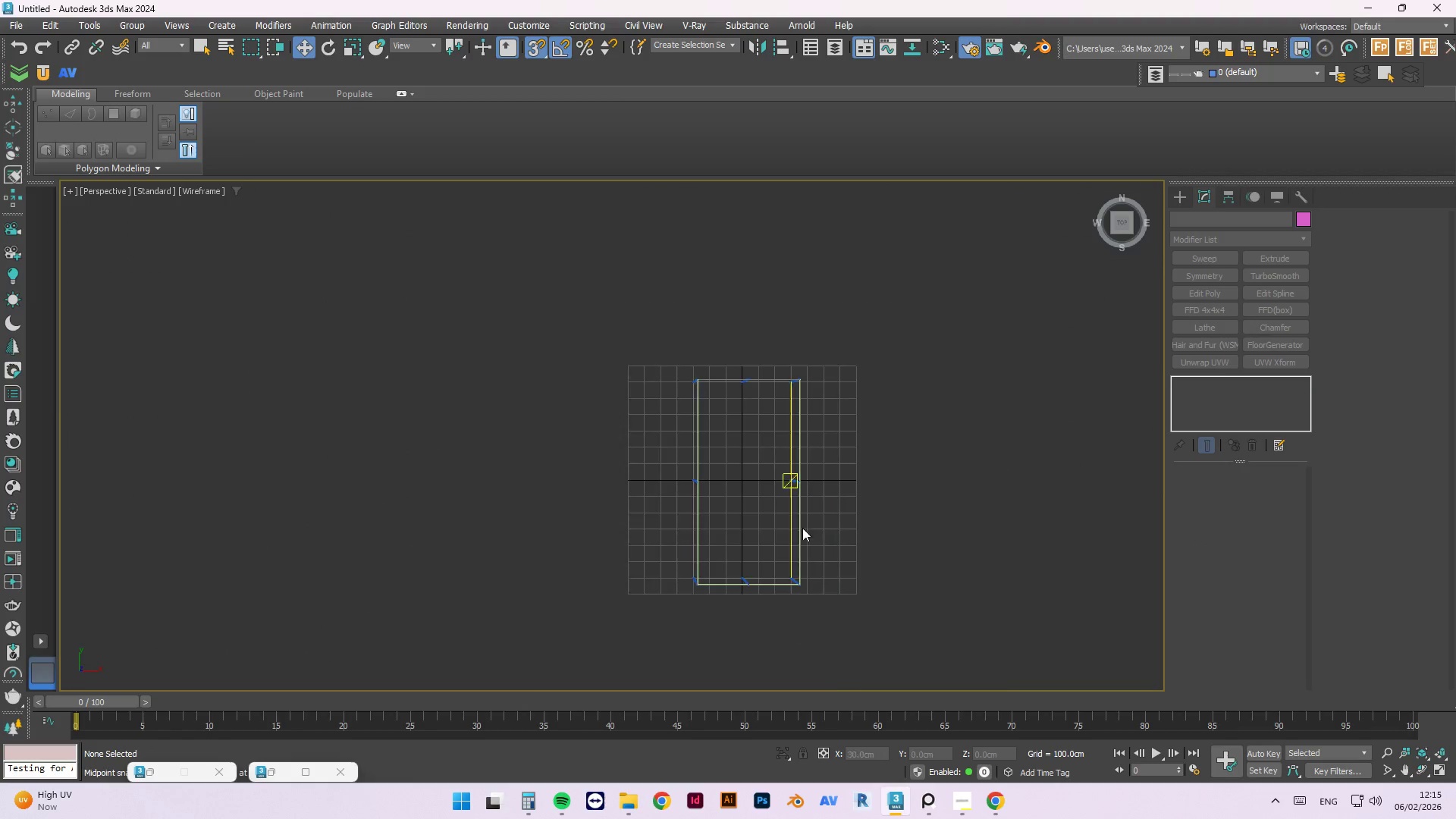 
hold_key(key=AltLeft, duration=1.5)
scroll: coordinate [648, 522], scroll_direction: up, amount: 2.0
 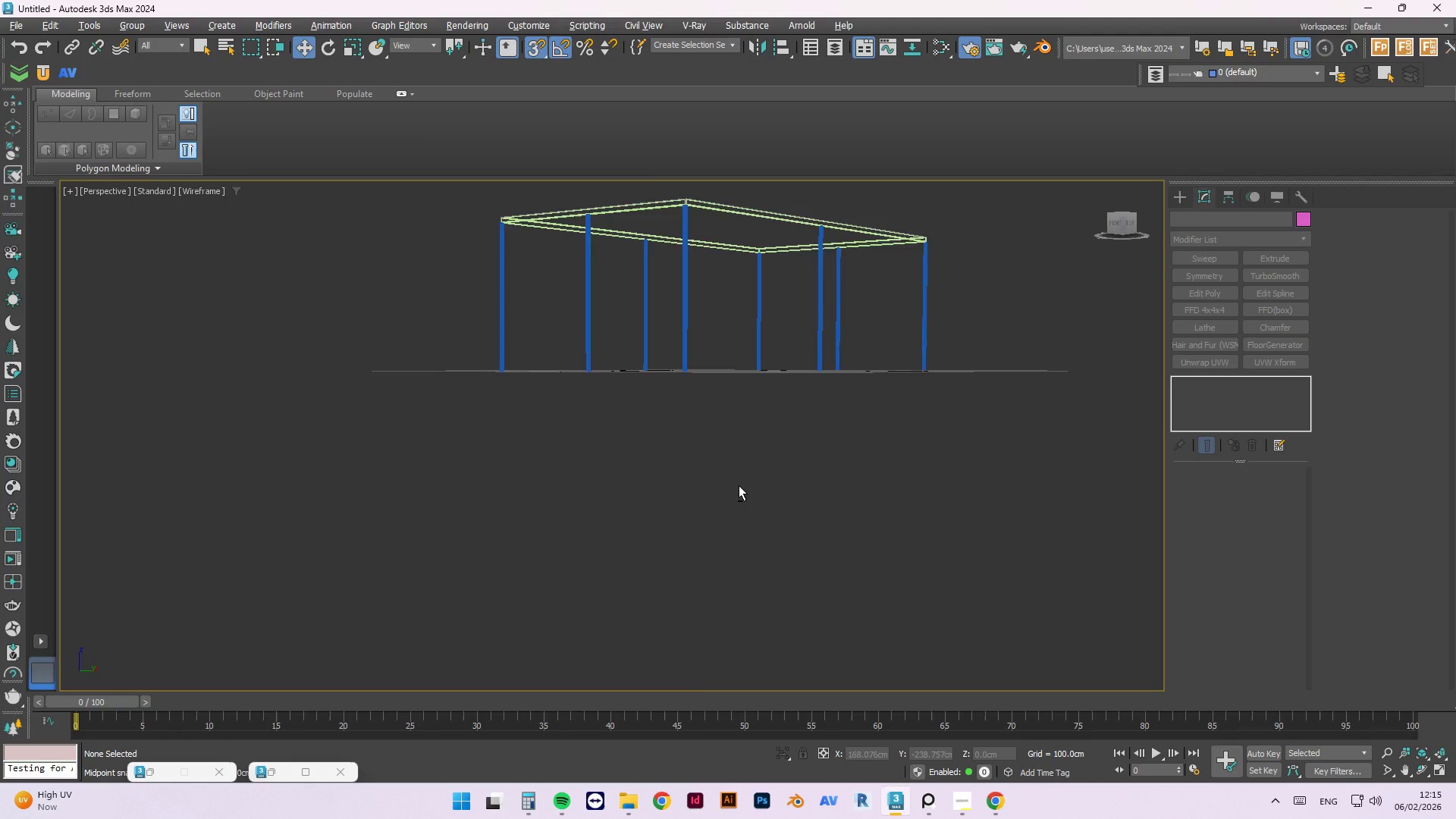 
hold_key(key=AltLeft, duration=1.52)
 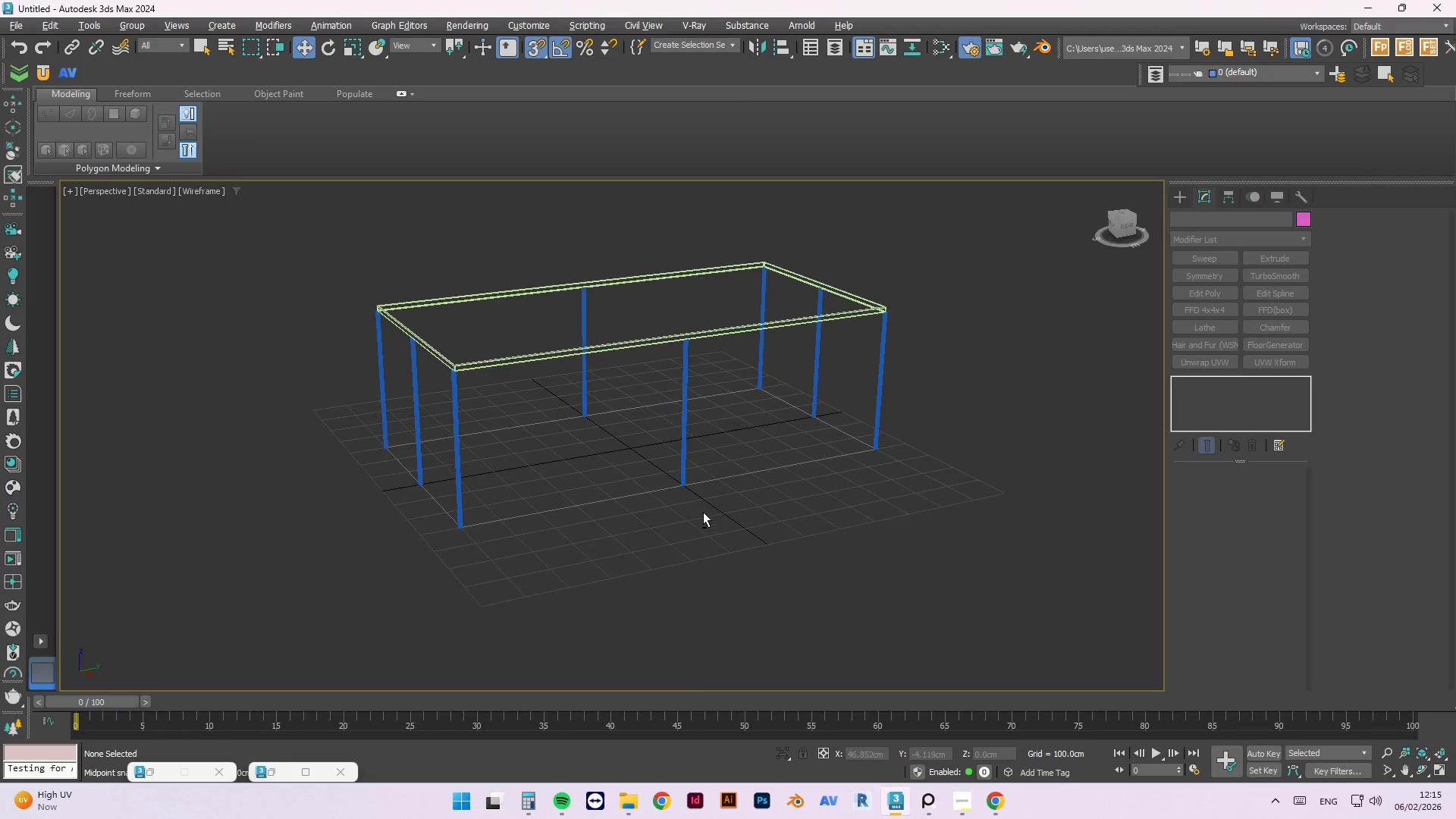 
hold_key(key=AltLeft, duration=1.52)
 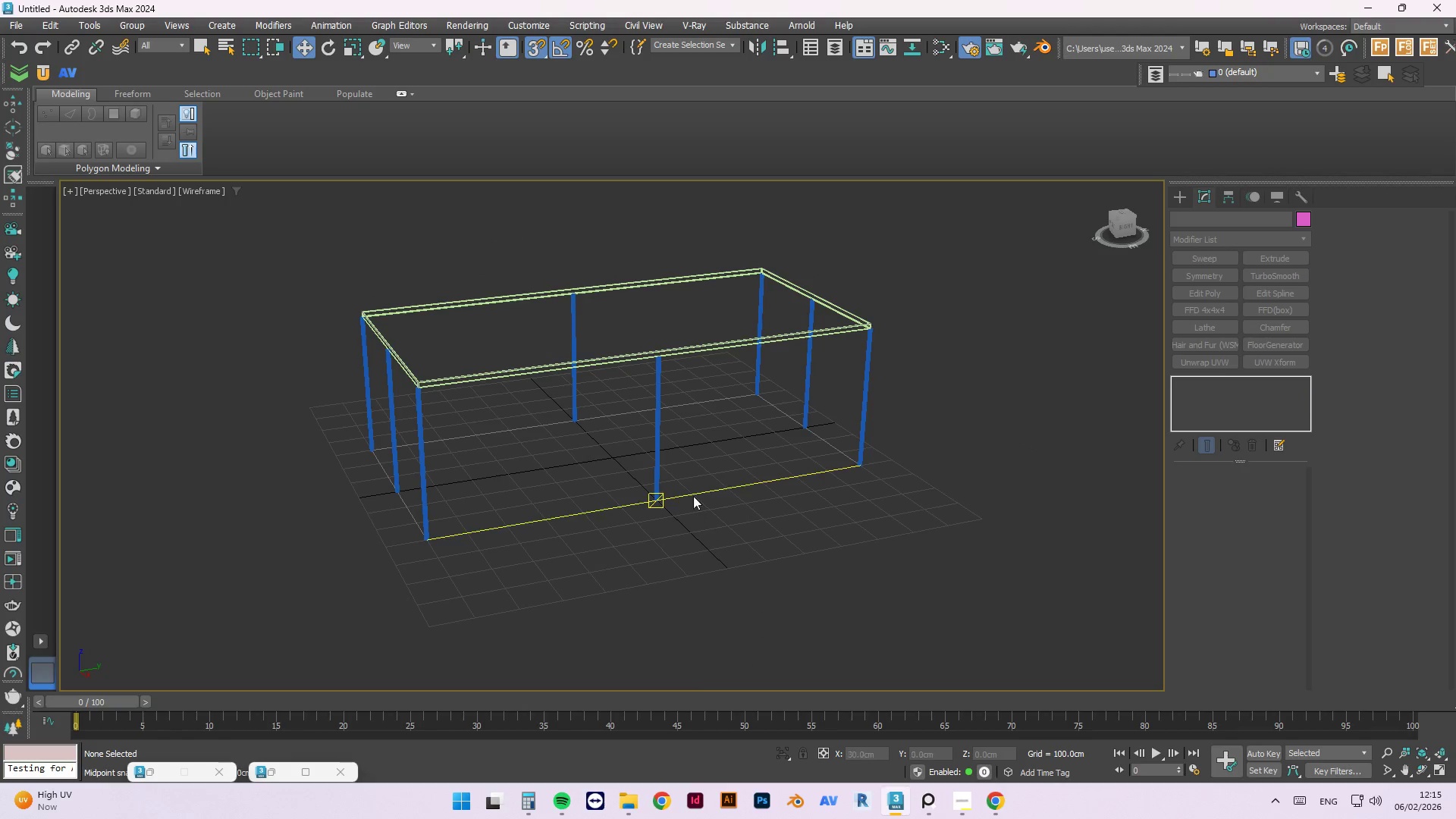 
hold_key(key=AltLeft, duration=0.5)
 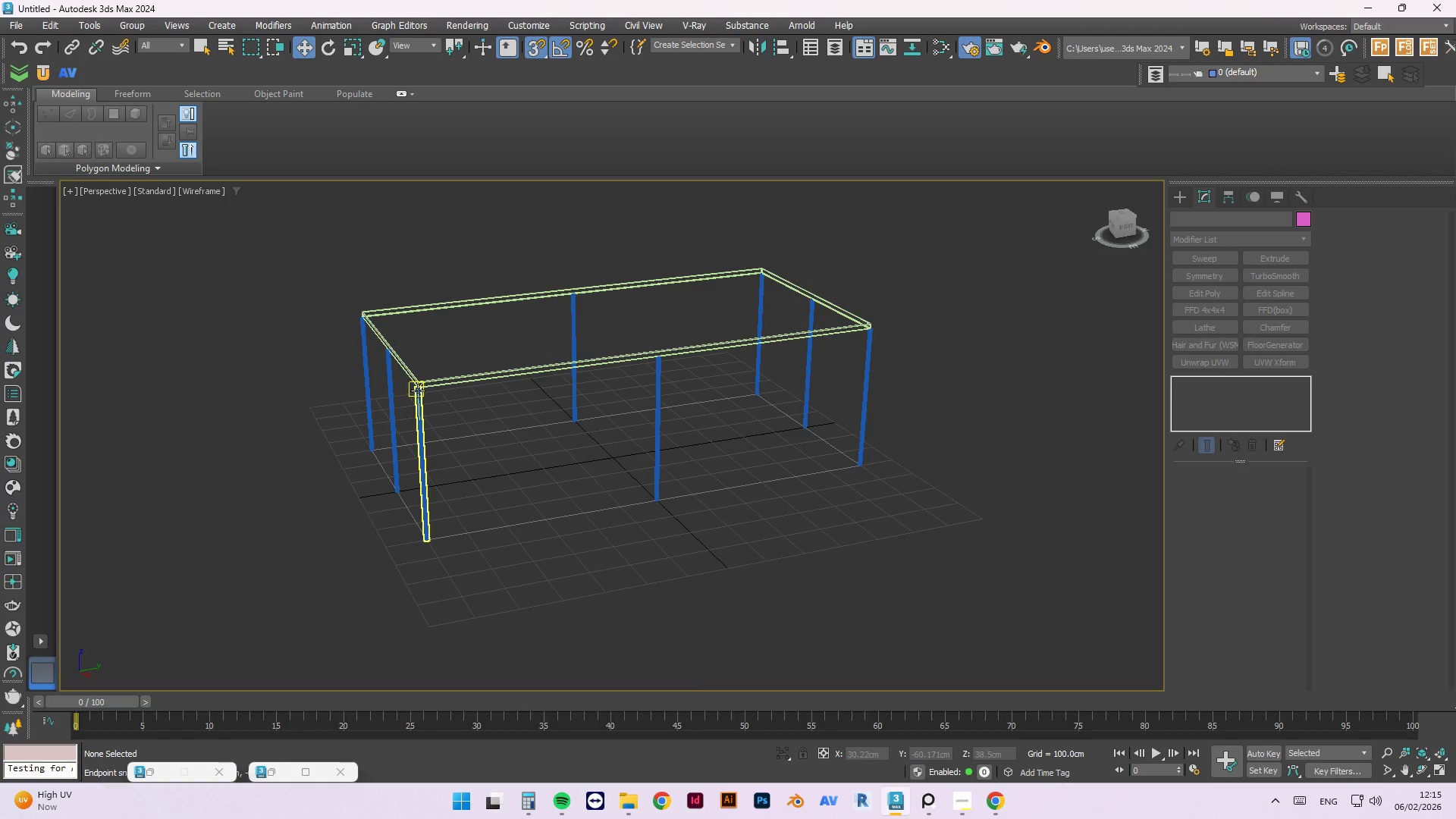 
scroll: coordinate [418, 390], scroll_direction: up, amount: 2.0
 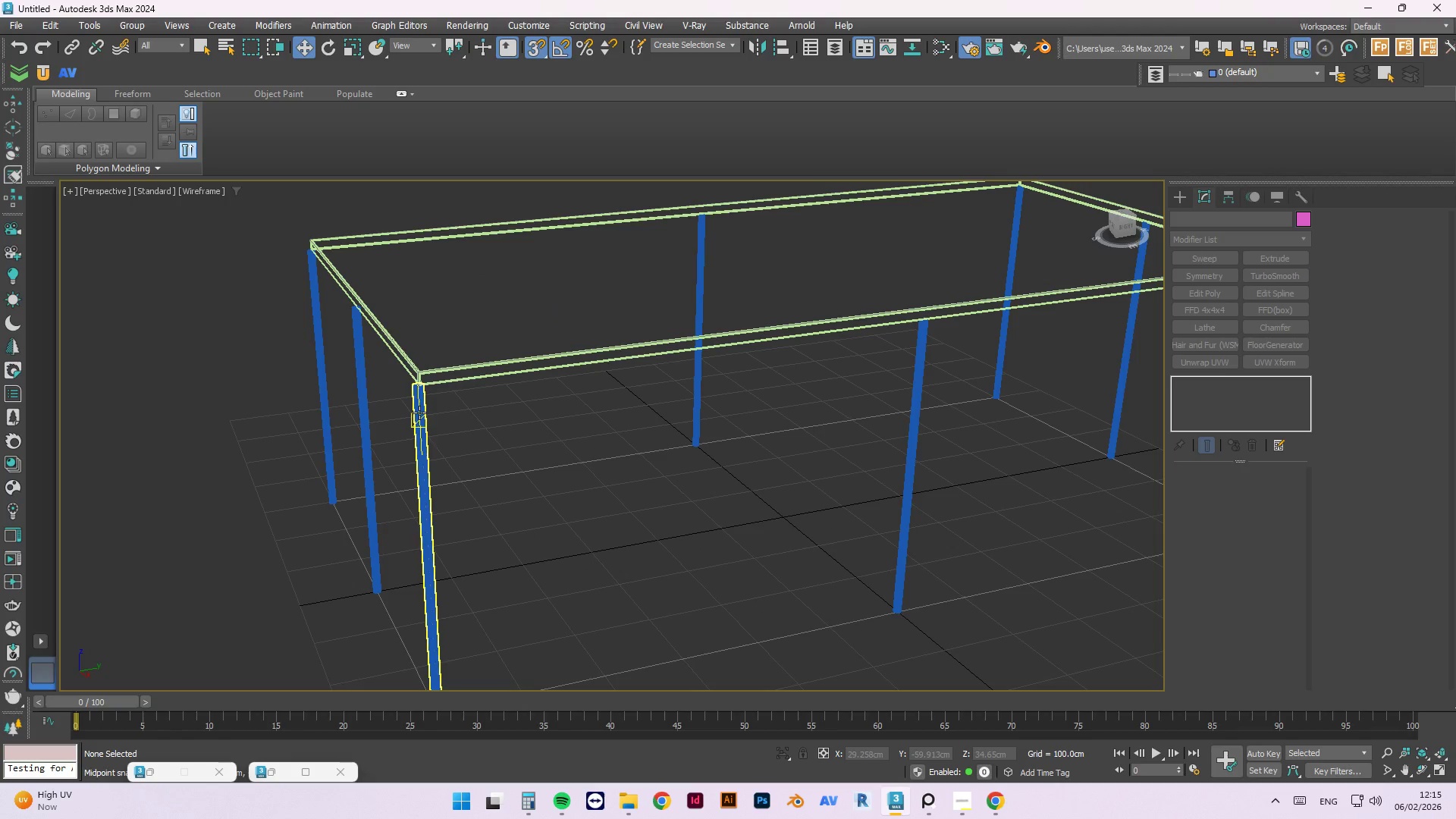 
left_click([419, 413])
 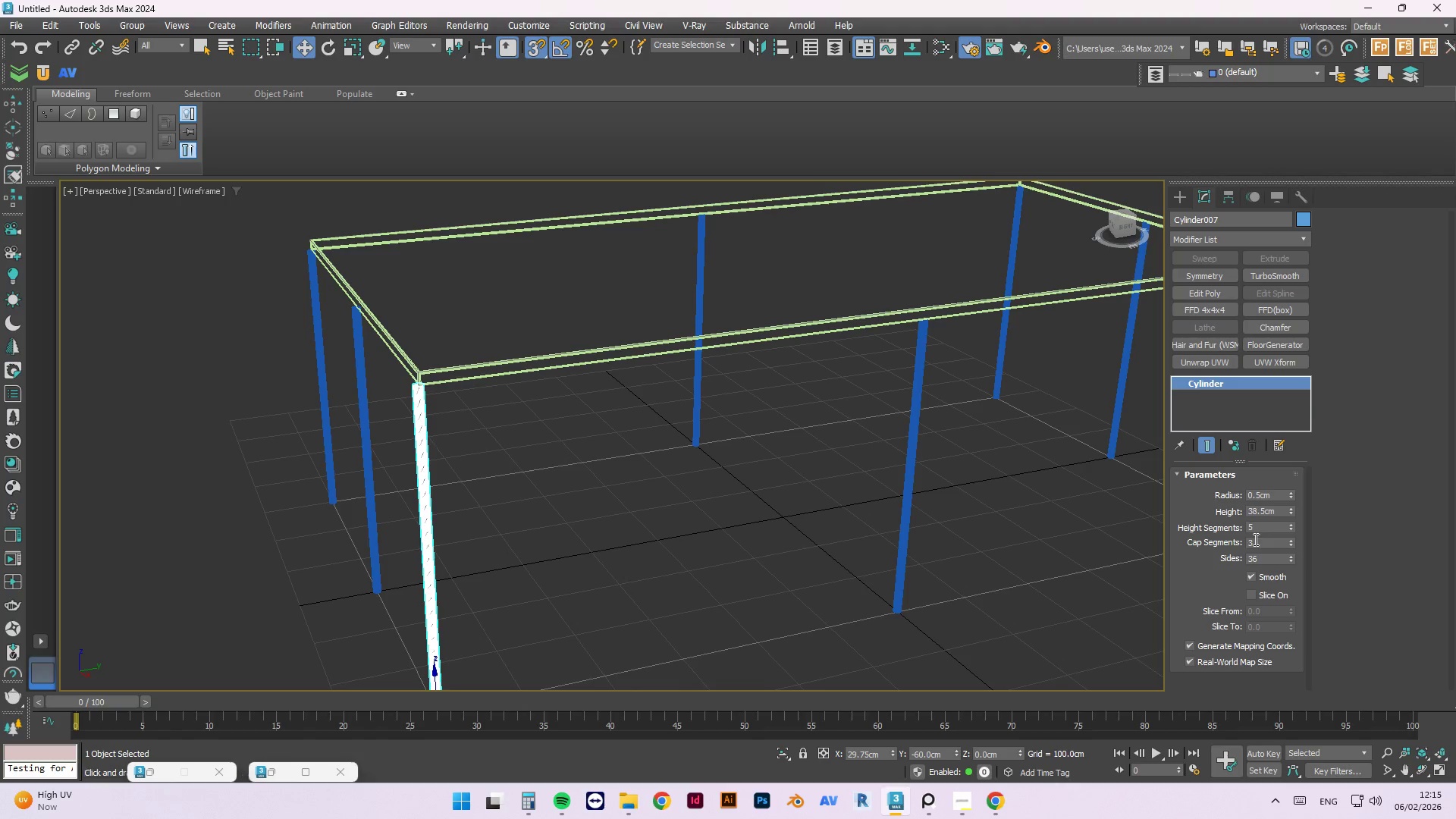 
wait(5.09)
 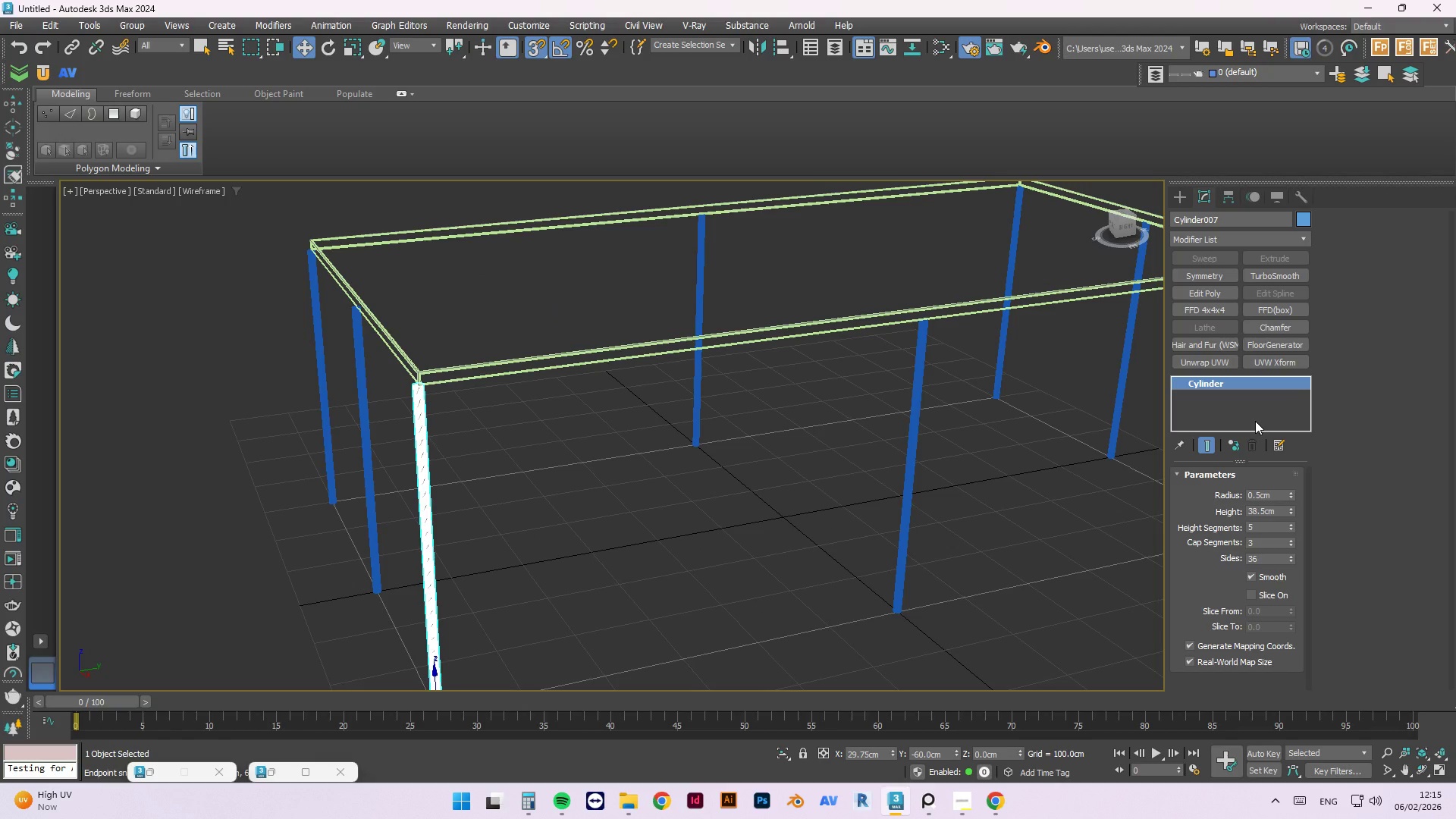 
left_click([599, 512])
 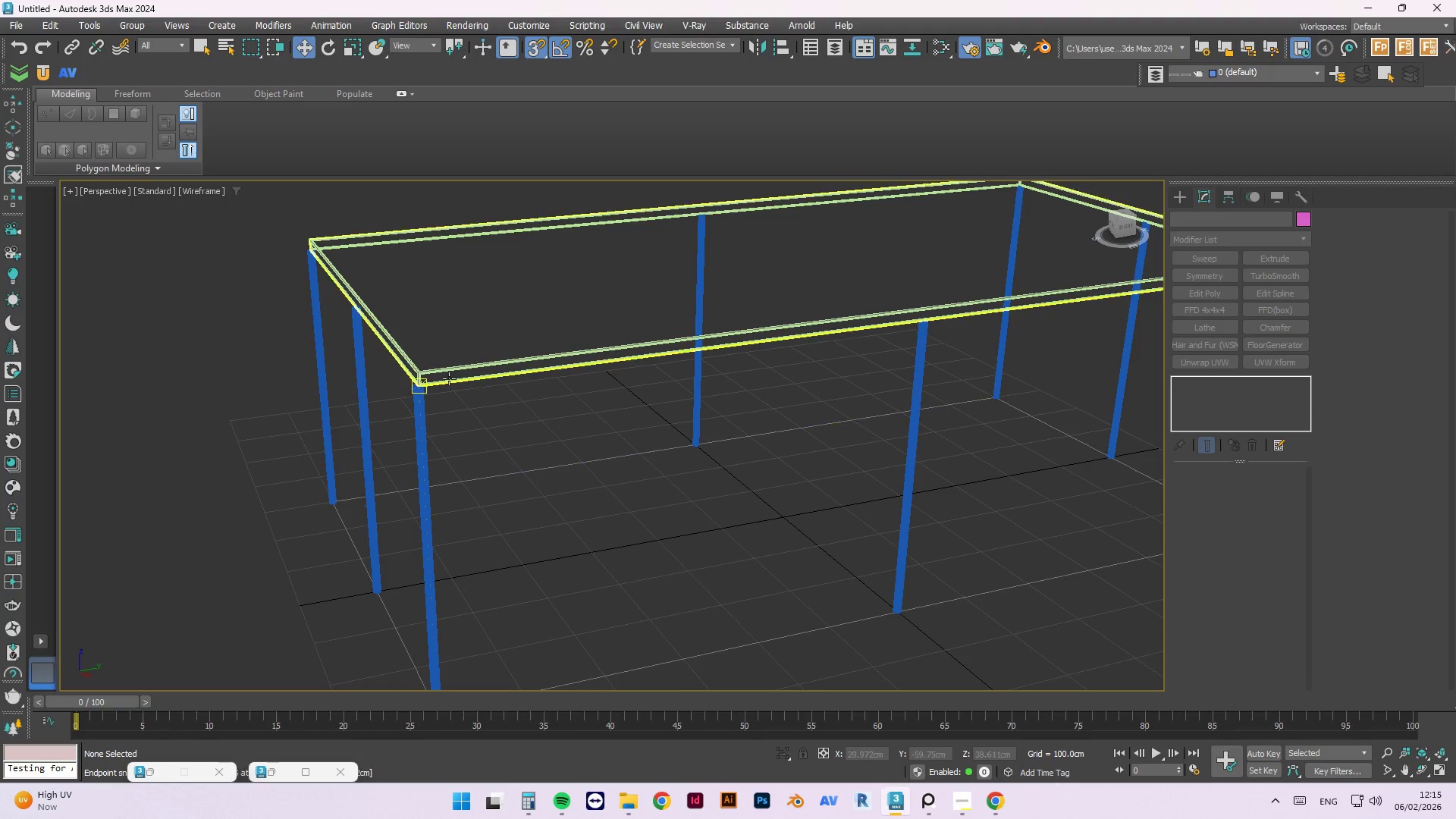 
scroll: coordinate [460, 404], scroll_direction: down, amount: 1.0
 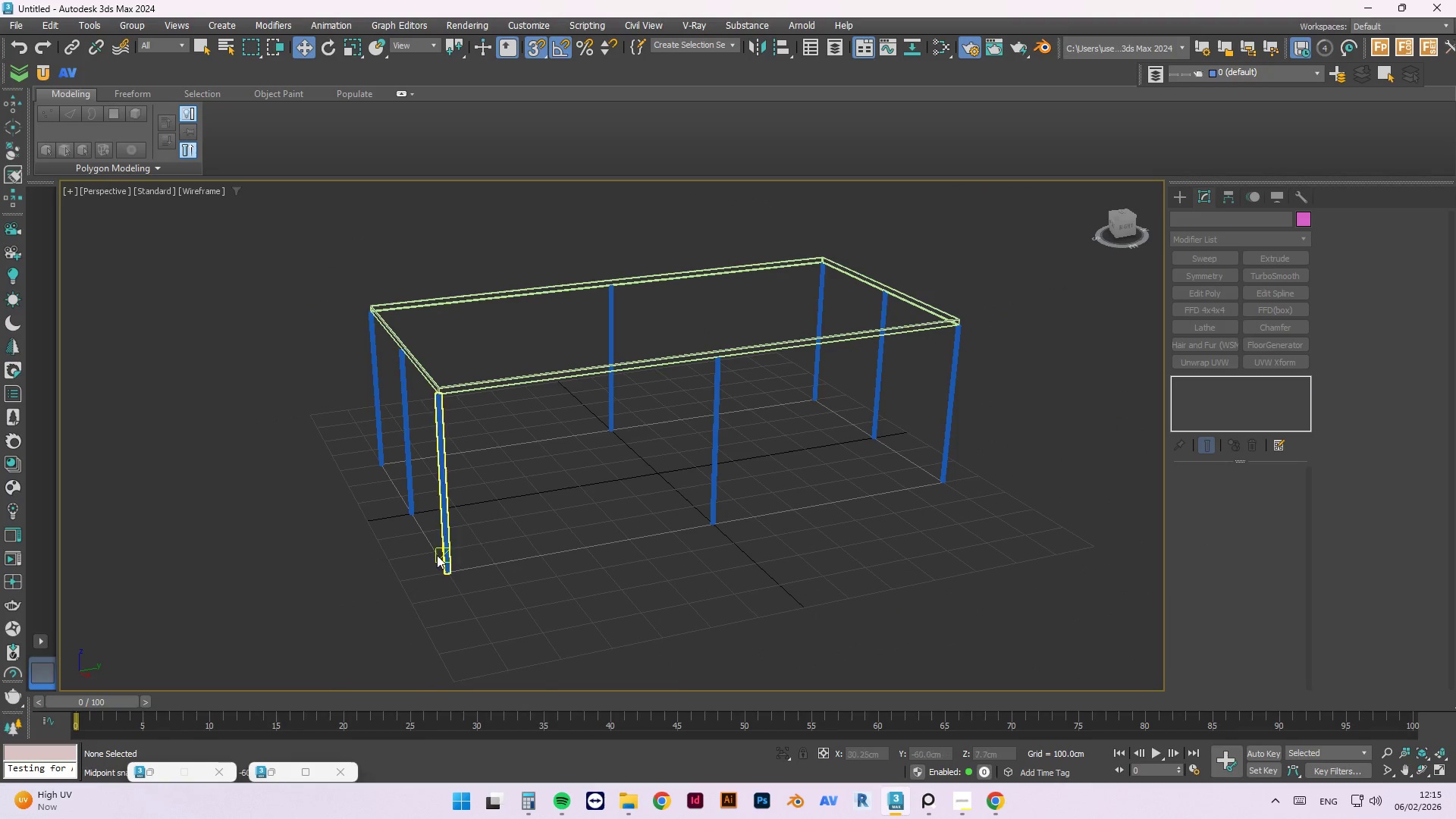 
scroll: coordinate [460, 579], scroll_direction: up, amount: 3.0
 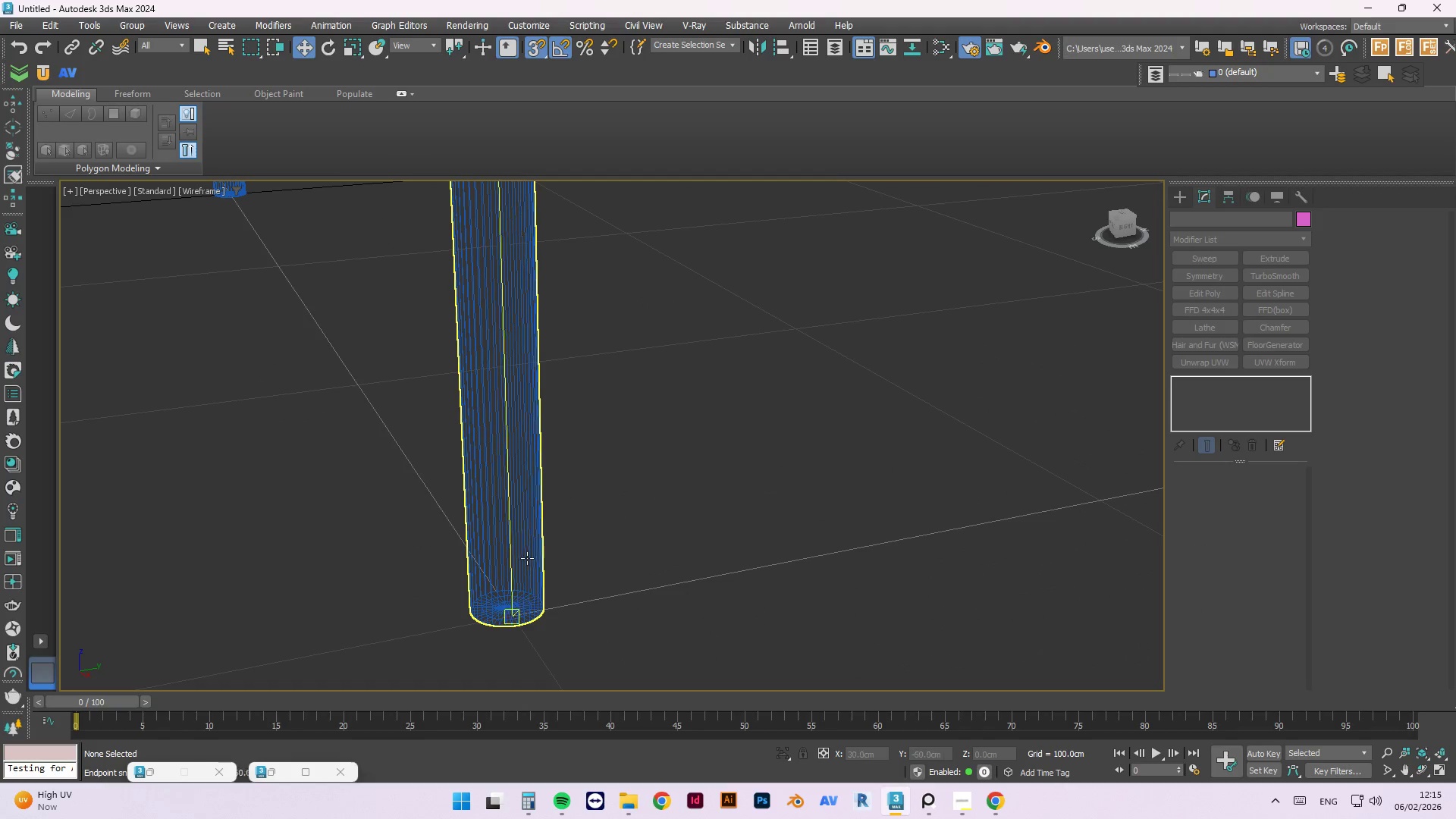 
left_click([524, 566])
 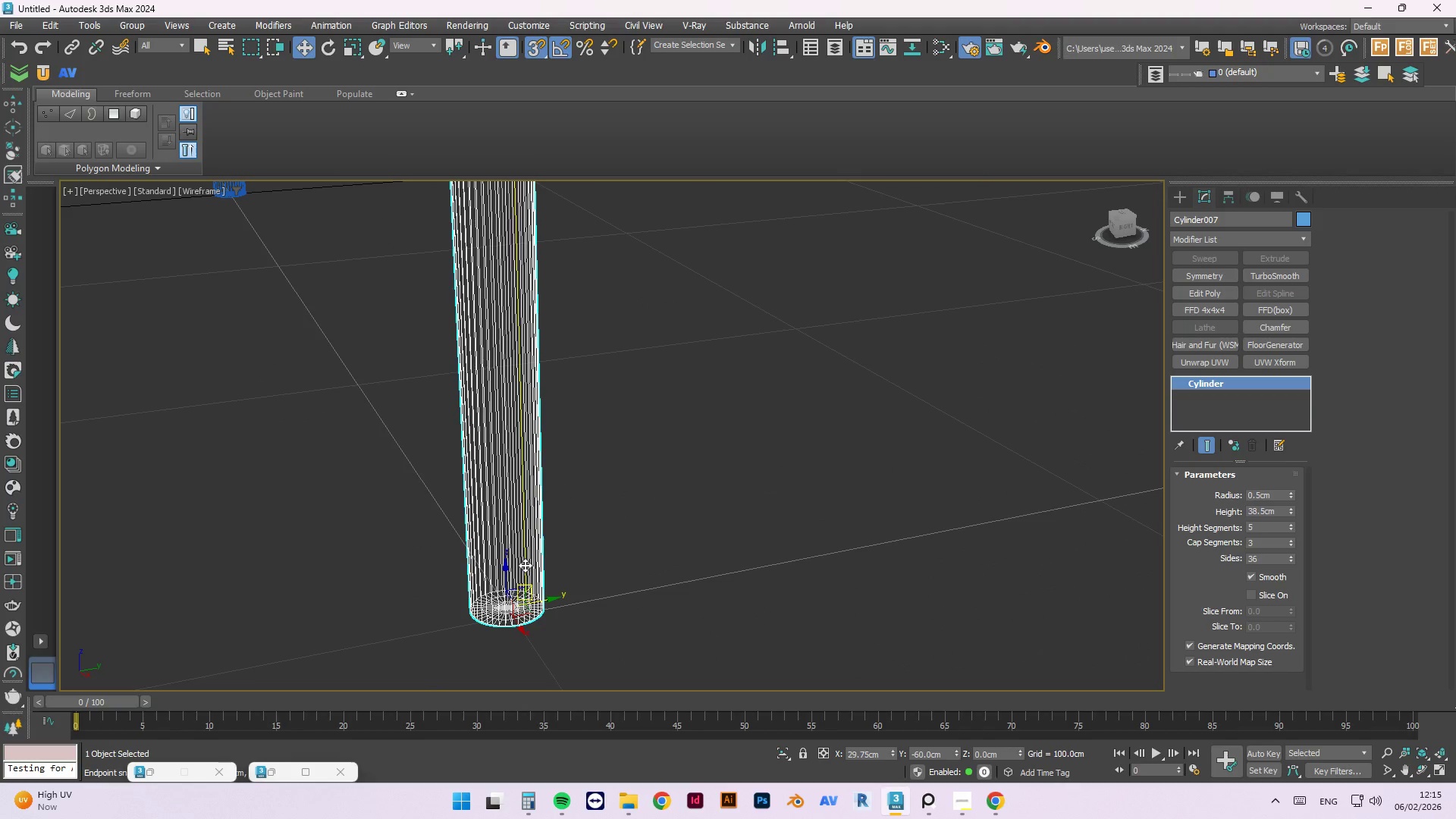 
scroll: coordinate [473, 439], scroll_direction: down, amount: 6.0
 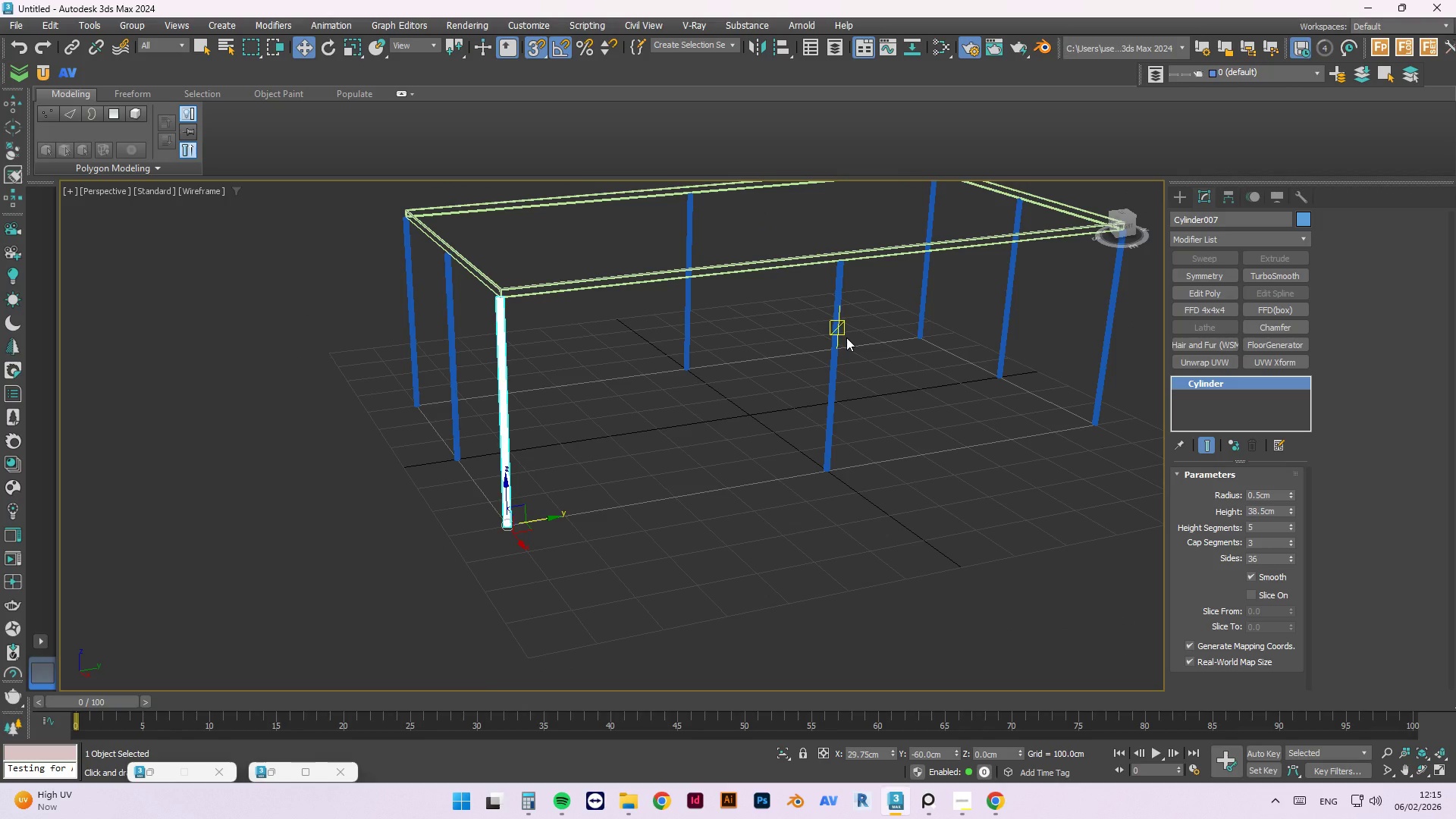 
wait(13.17)
 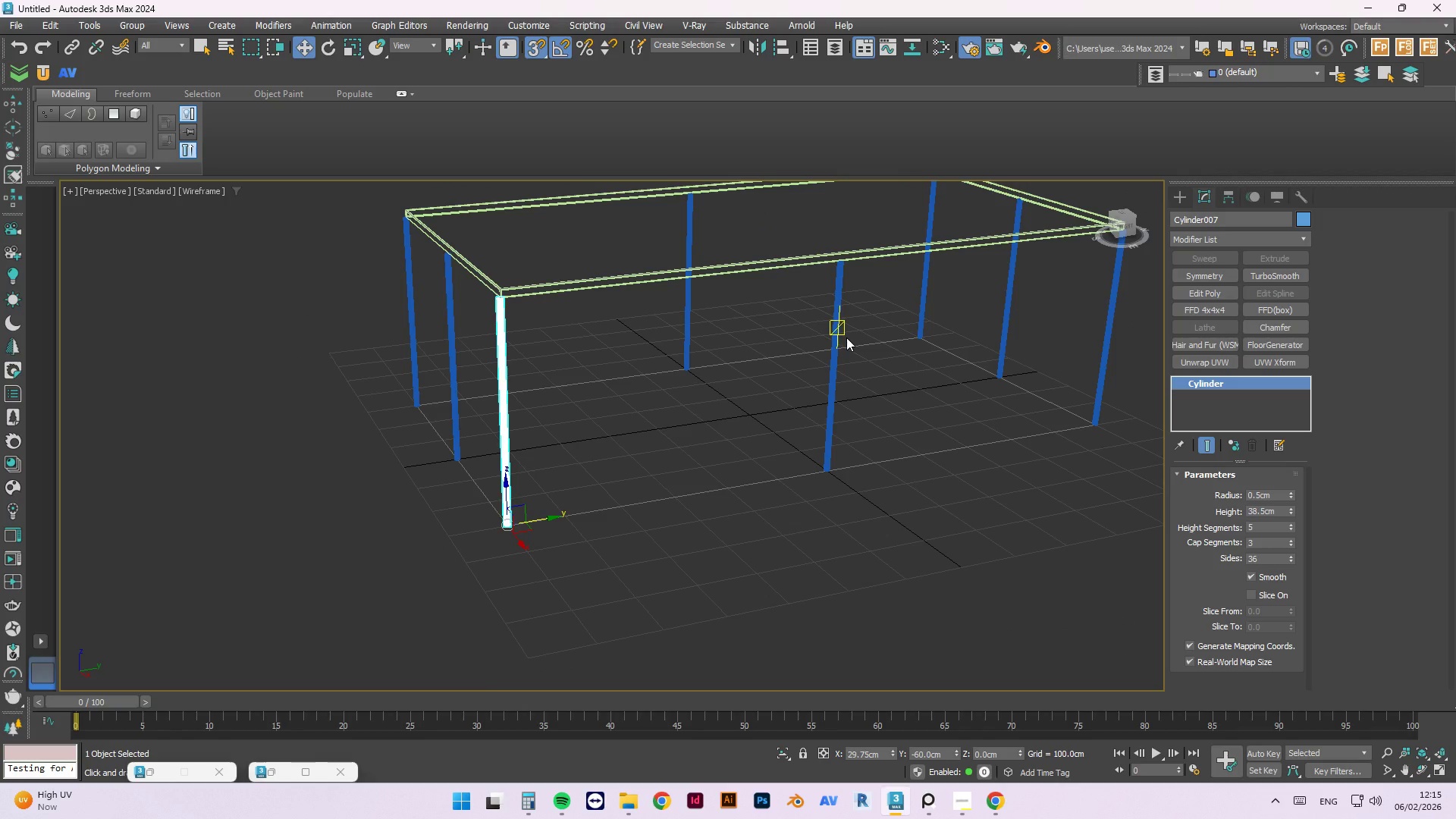 
left_click([1178, 381])
 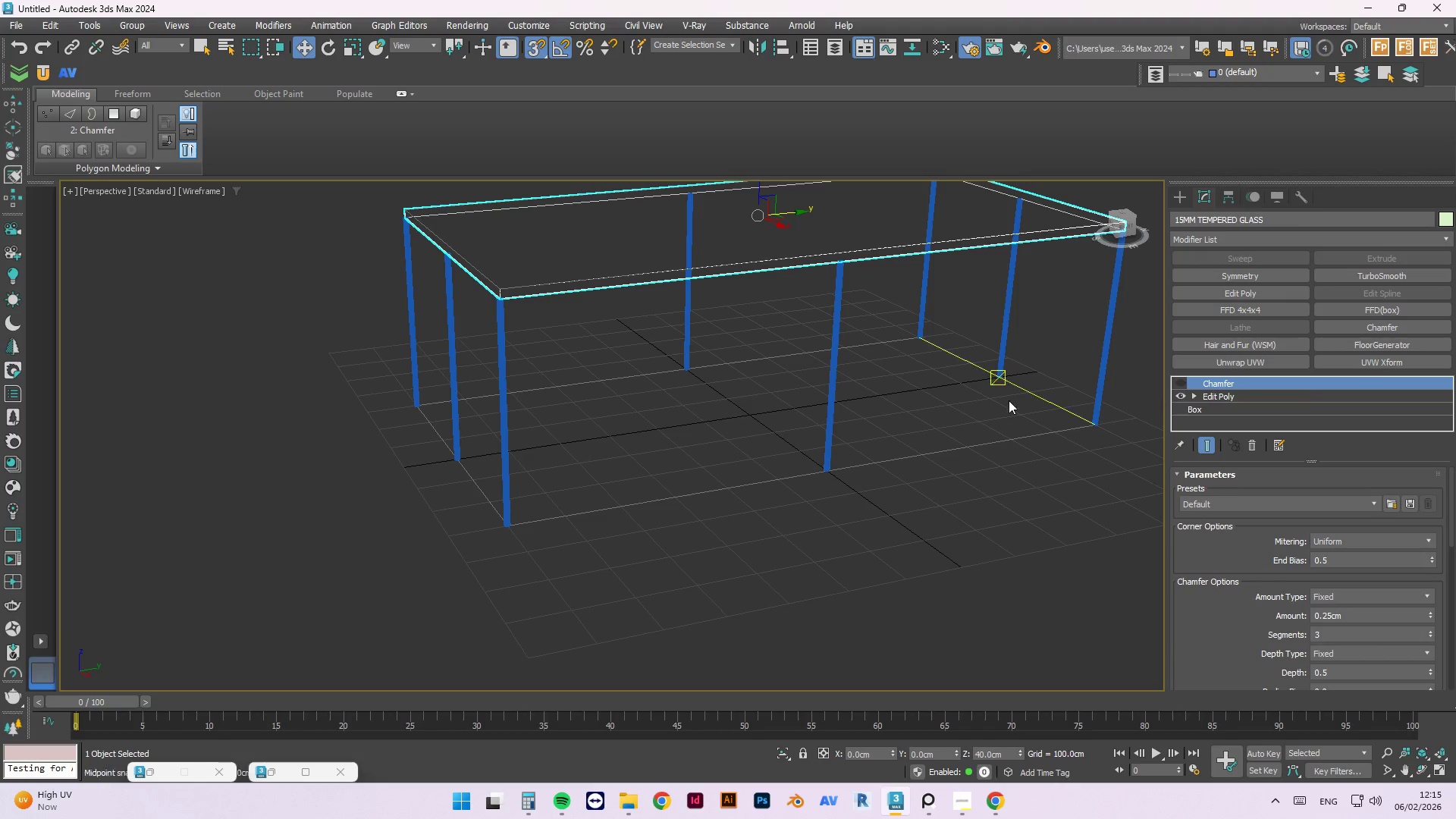 
left_click([692, 438])
 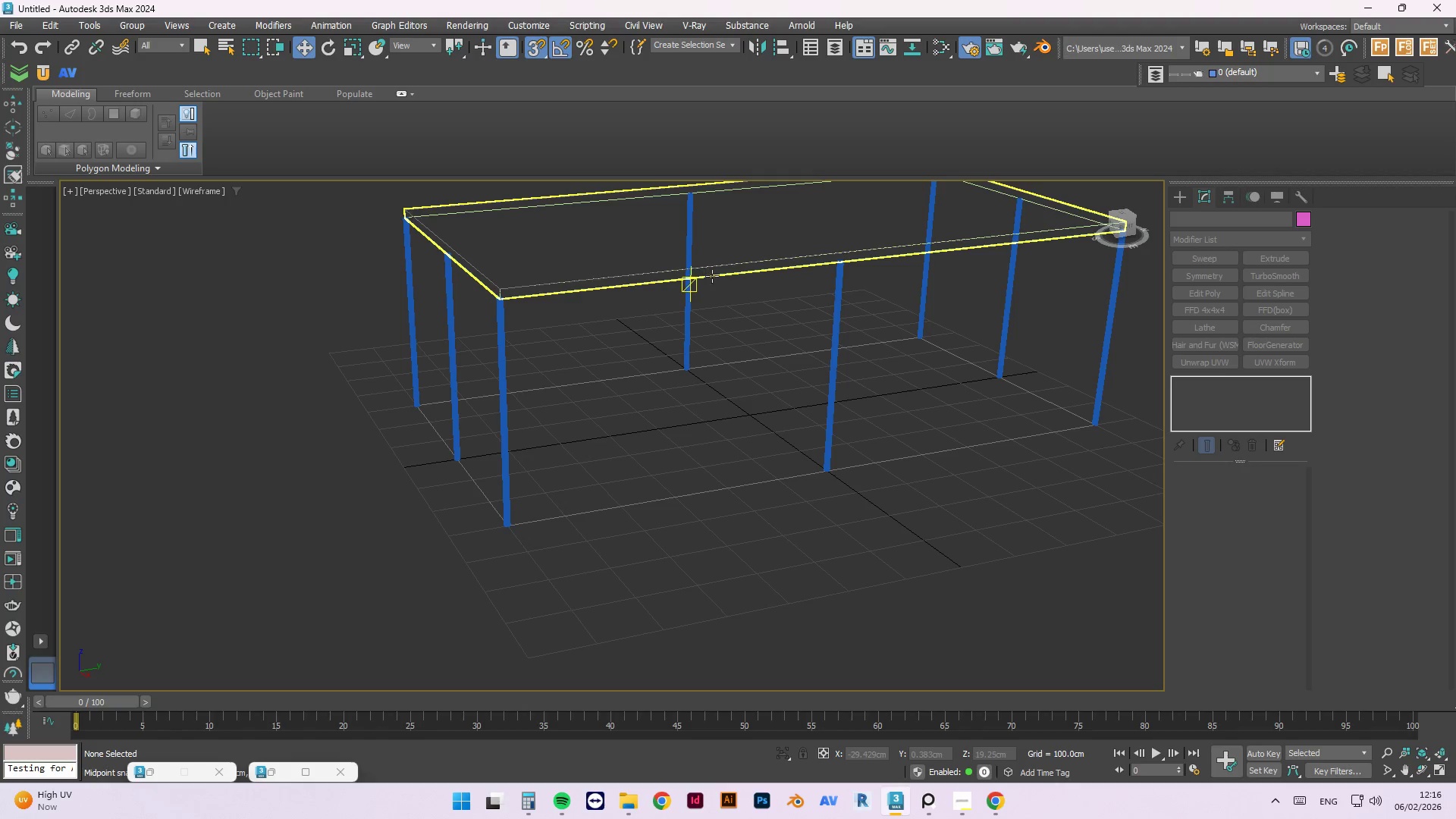 
left_click([723, 271])
 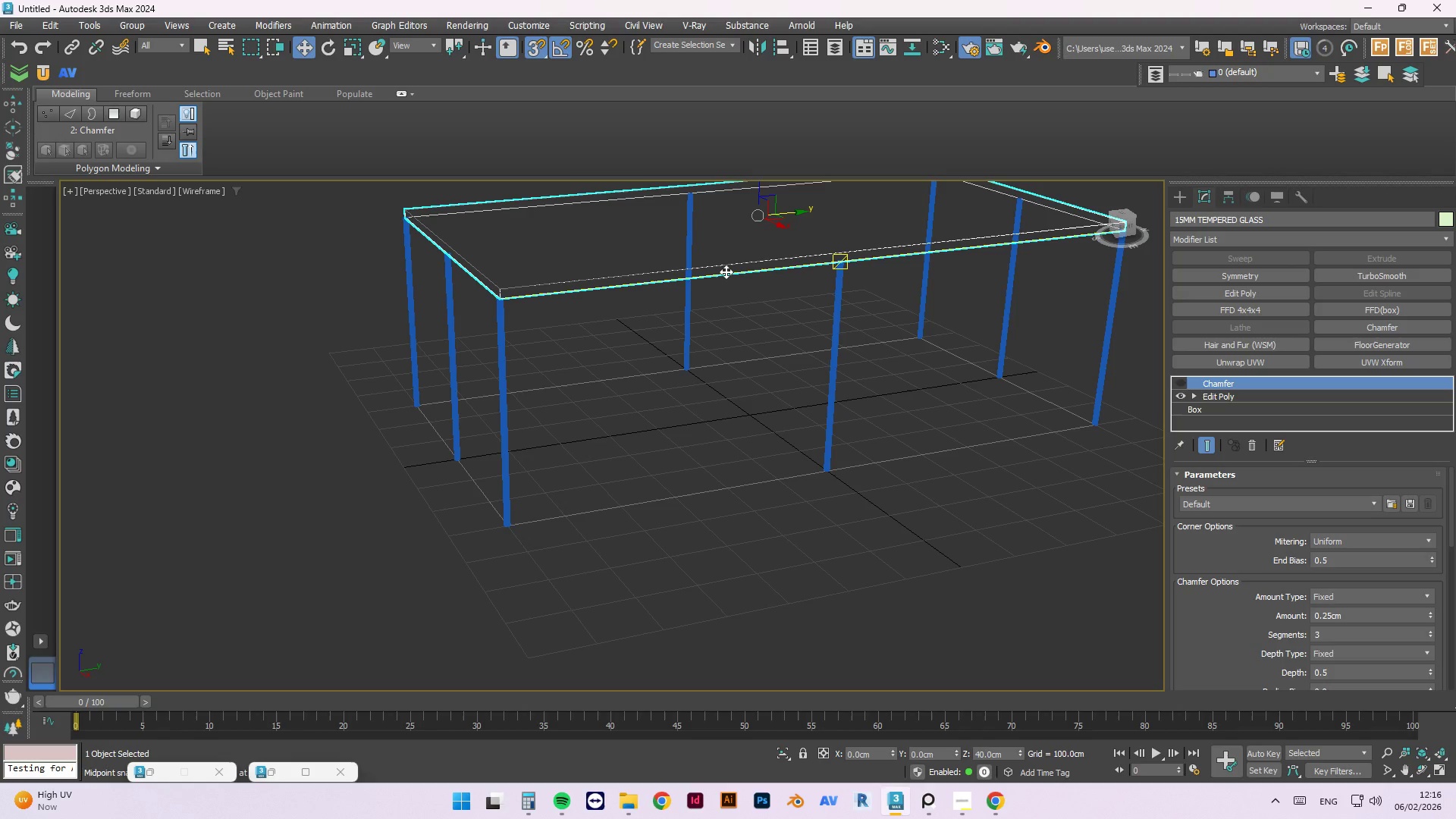 
key(T)
 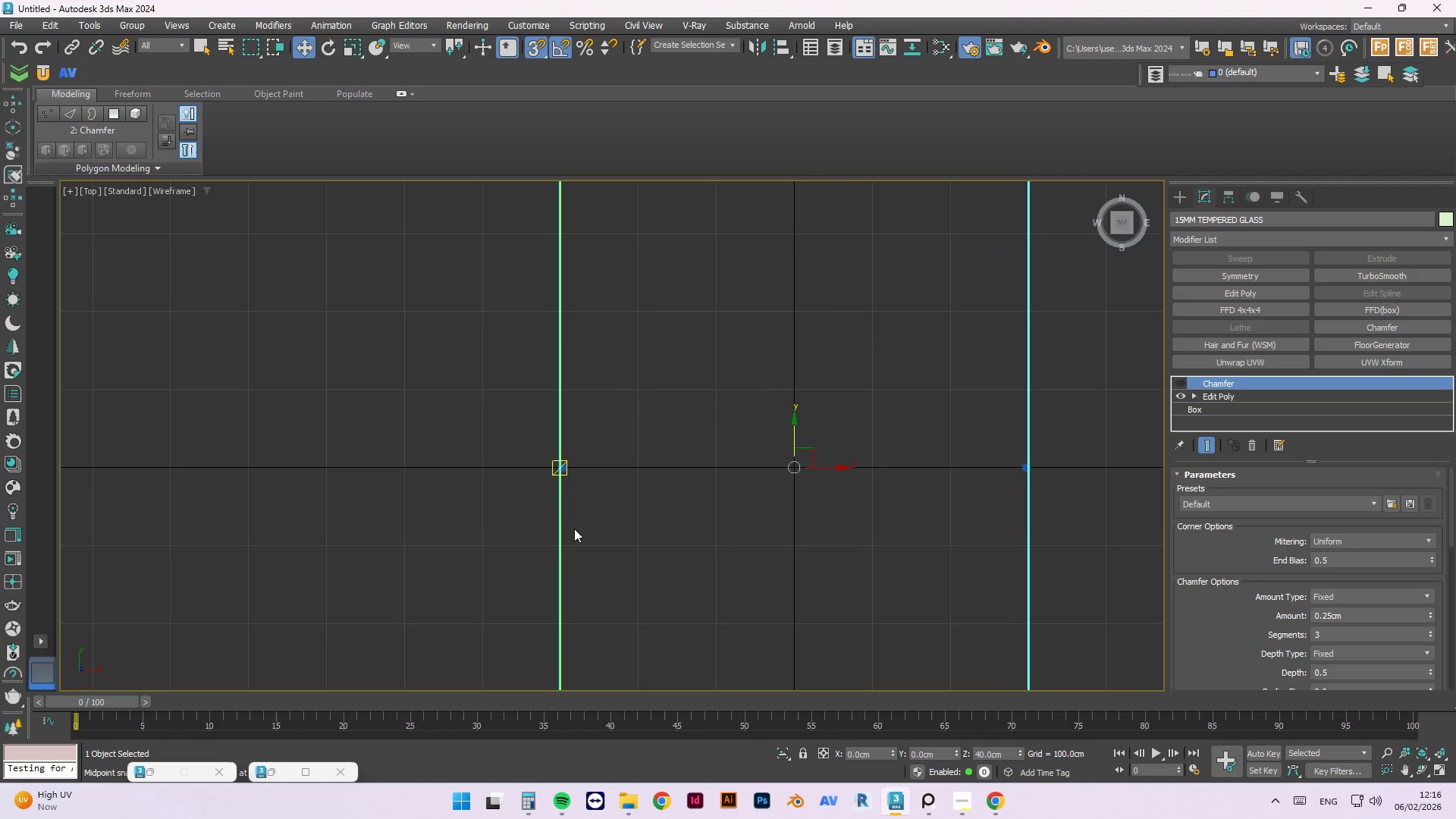 
scroll: coordinate [606, 503], scroll_direction: down, amount: 6.0
 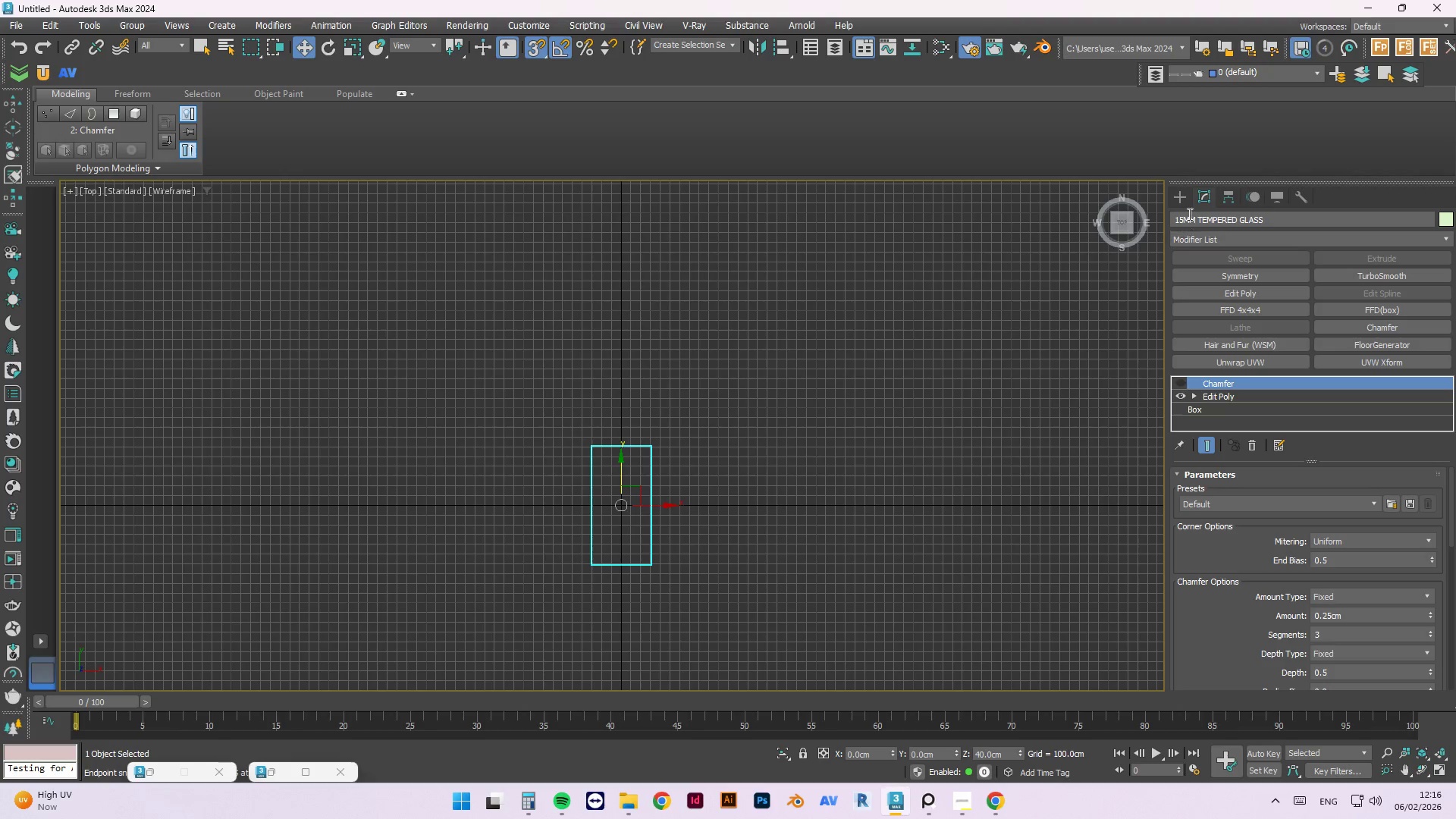 
left_click([1178, 201])
 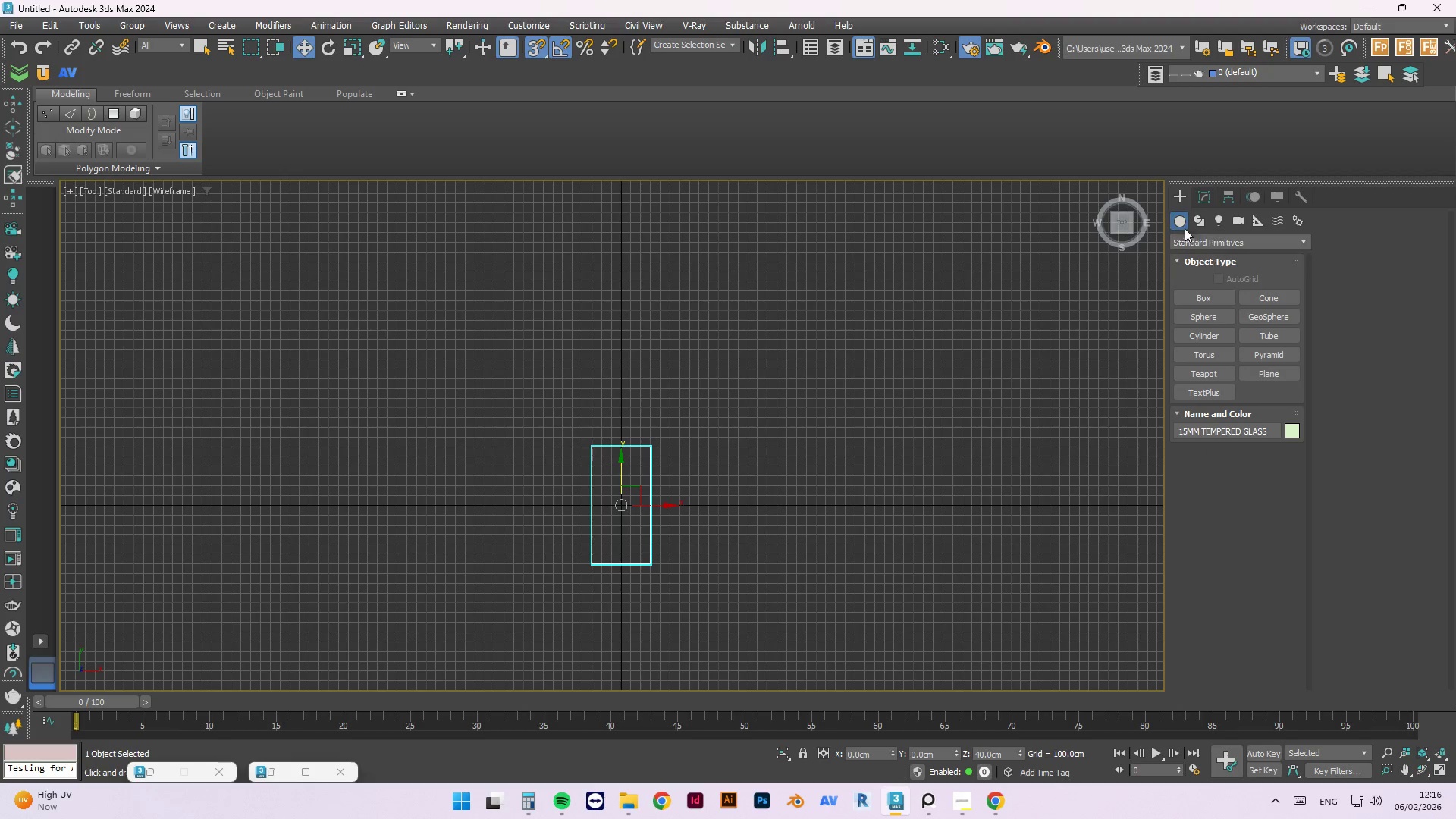 
left_click([1205, 220])
 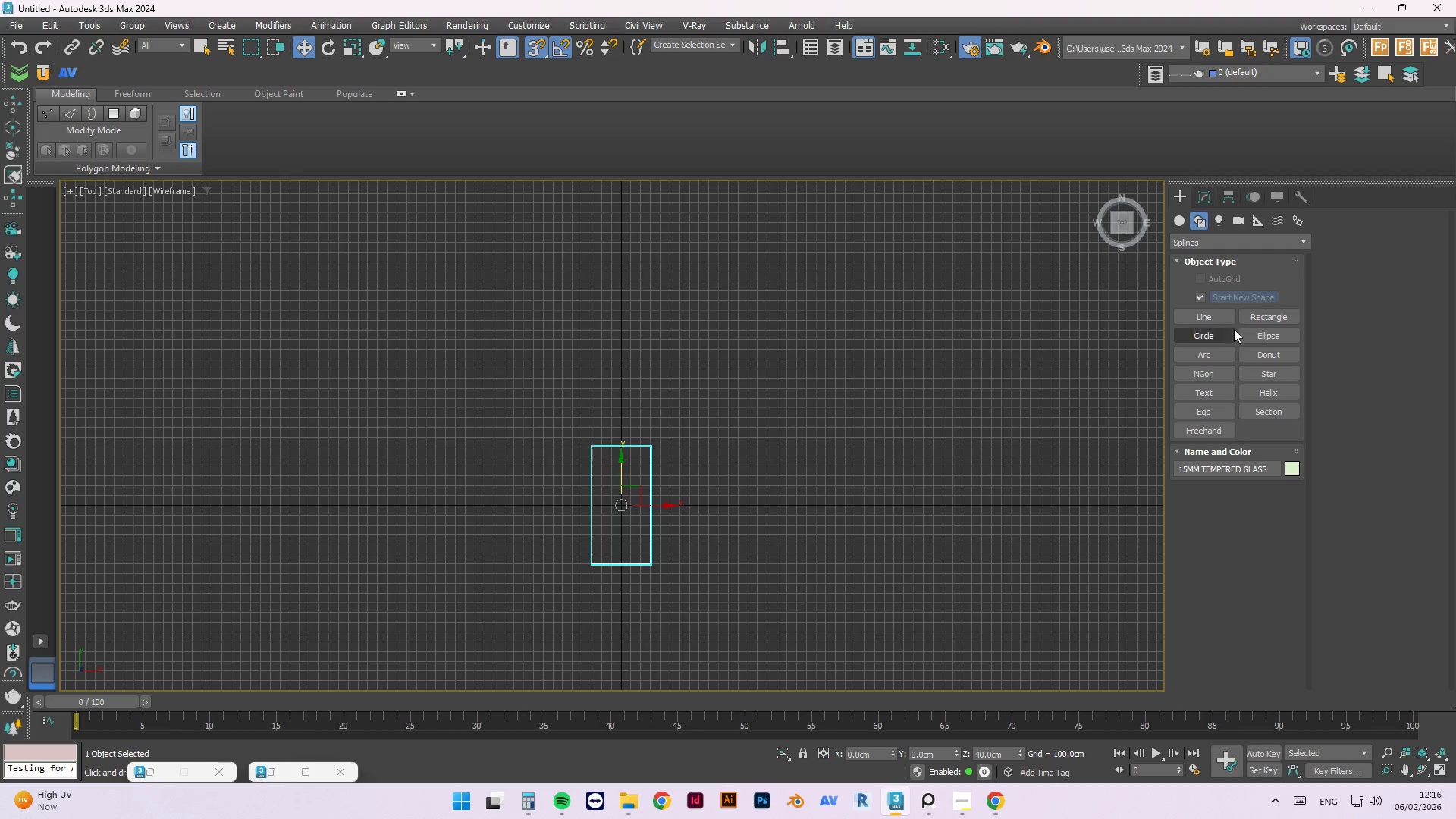 
left_click([1210, 308])
 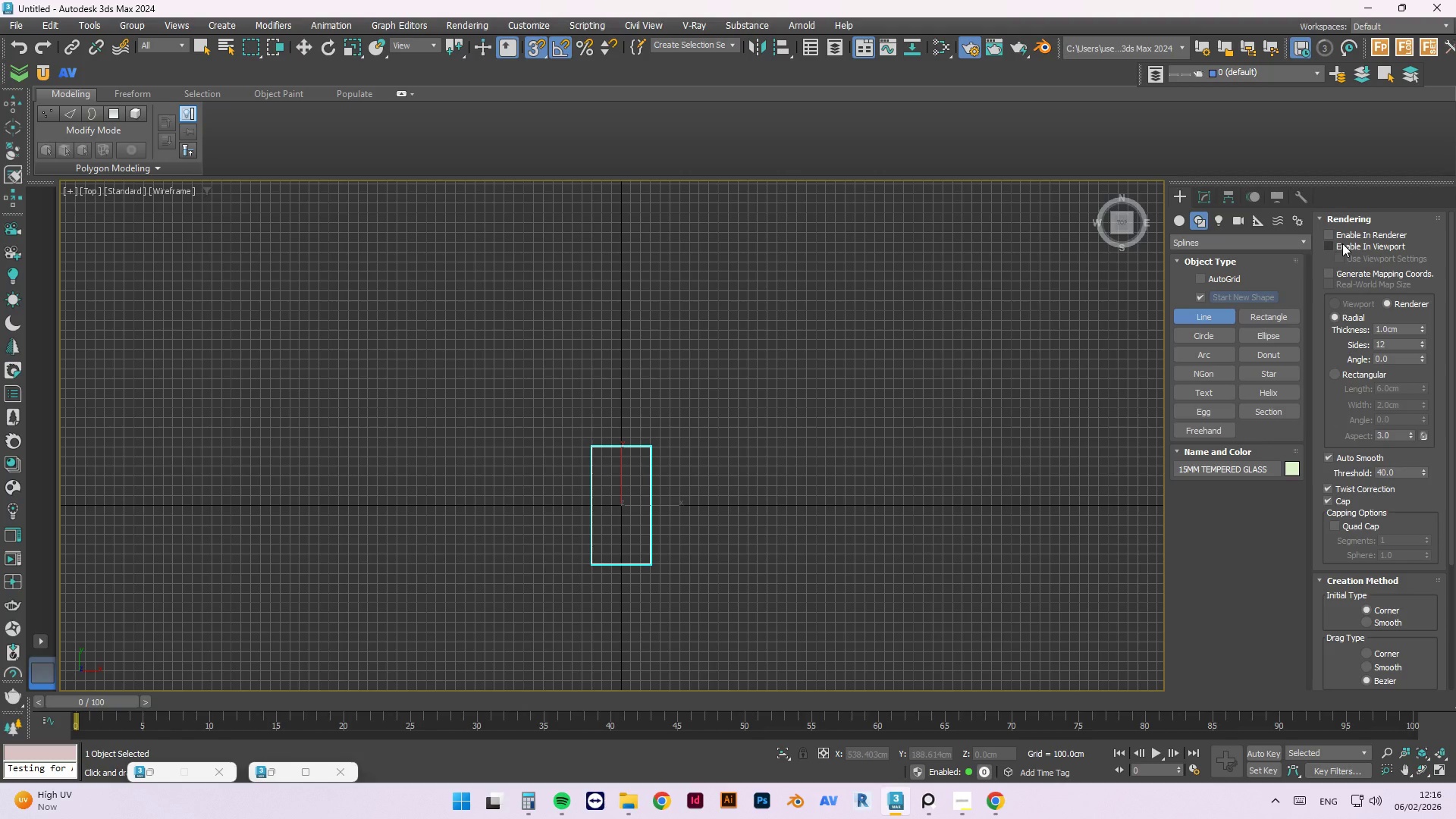 
wait(9.67)
 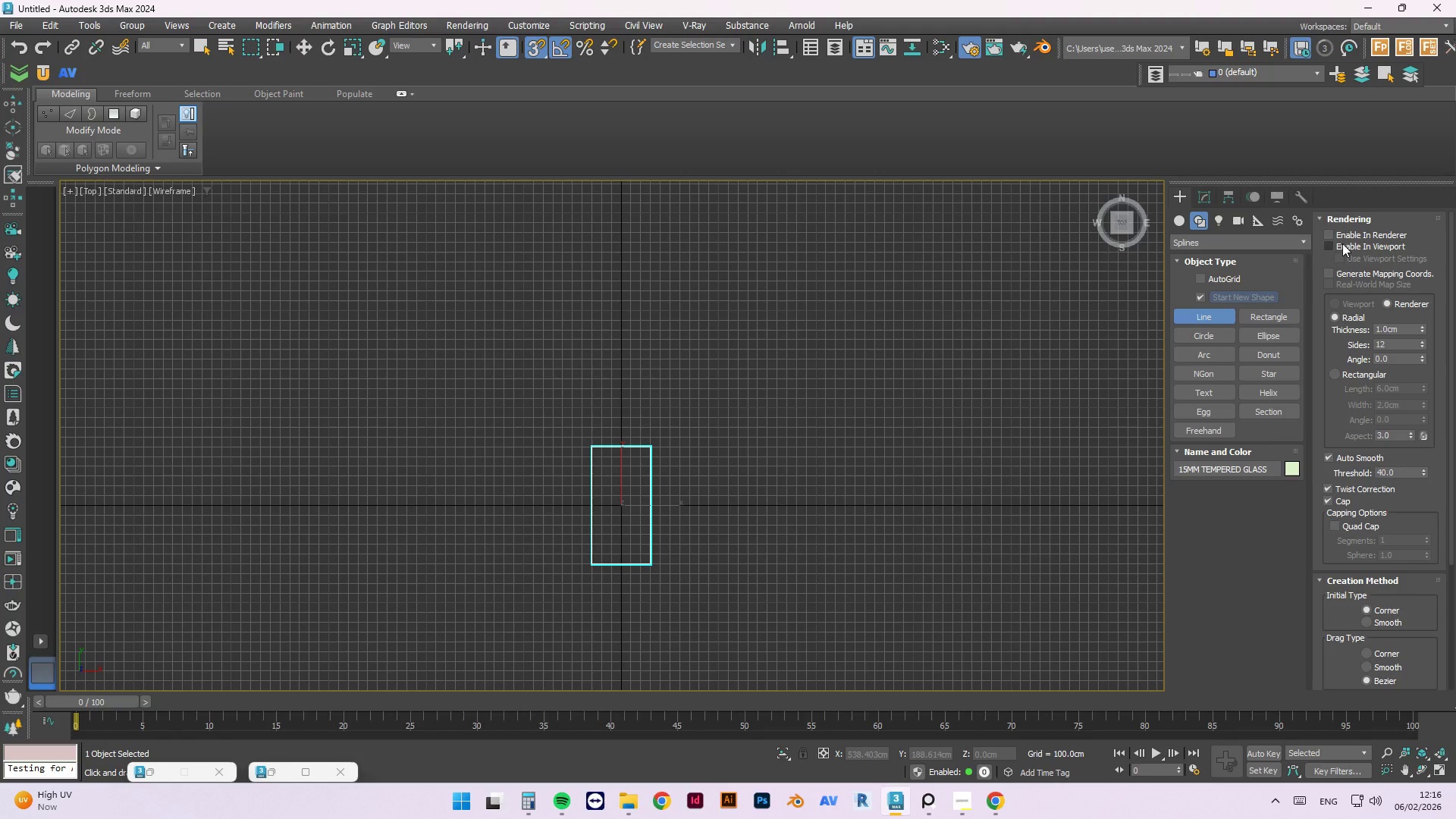 
scroll: coordinate [691, 421], scroll_direction: up, amount: 16.0
 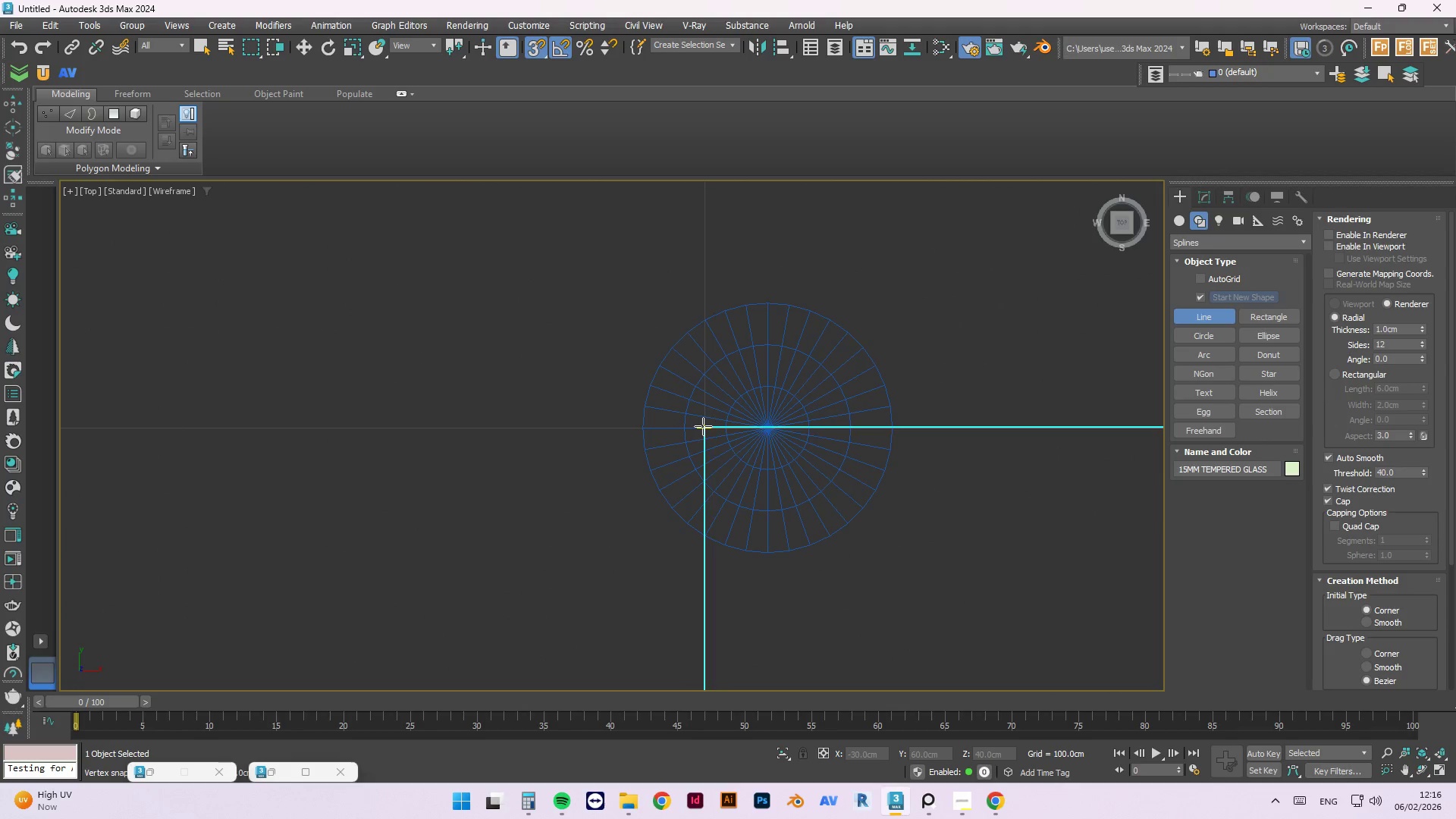 
left_click_drag(start_coordinate=[703, 426], to_coordinate=[588, 333])
 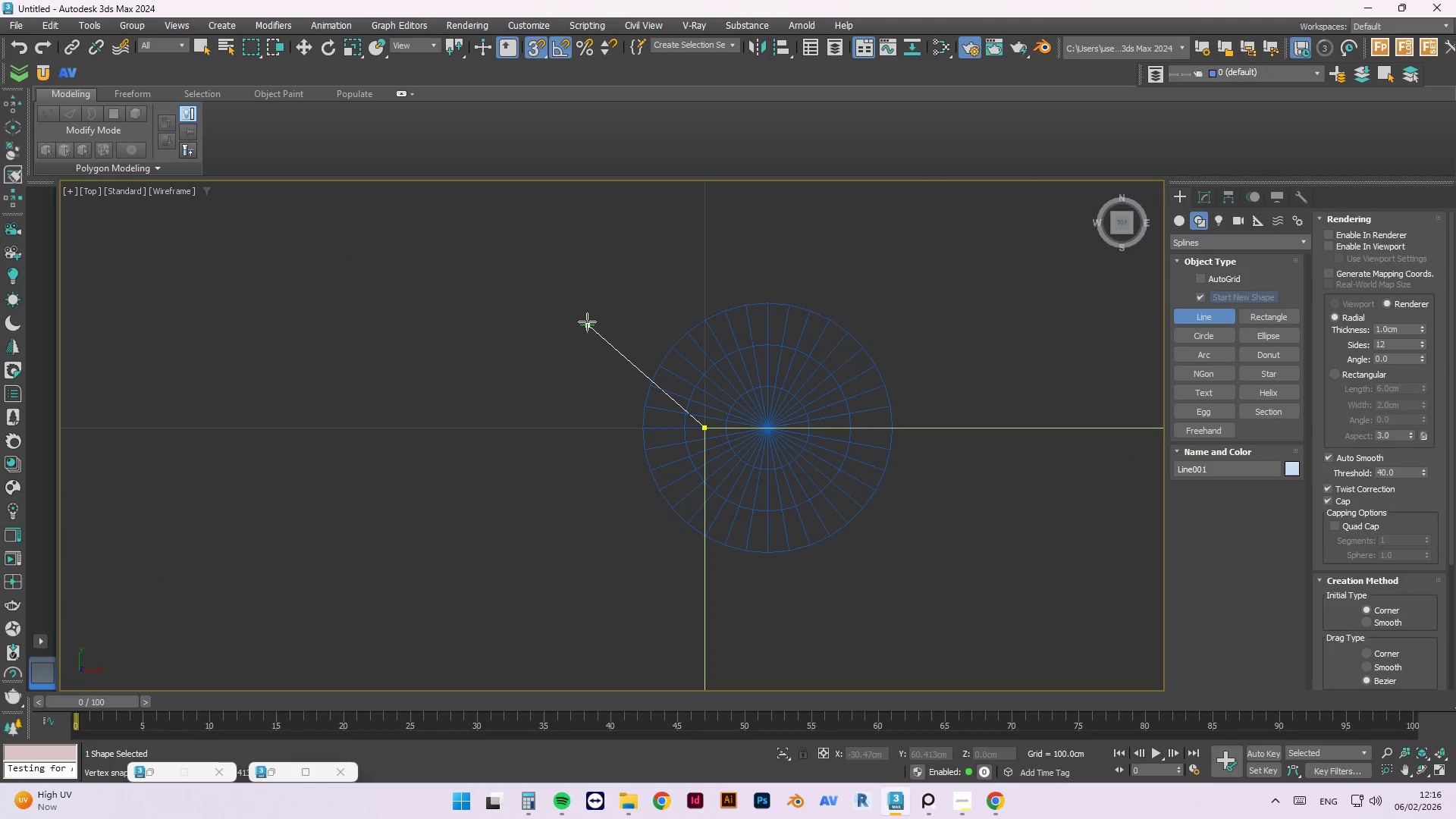 
left_click_drag(start_coordinate=[587, 322], to_coordinate=[629, 300])
 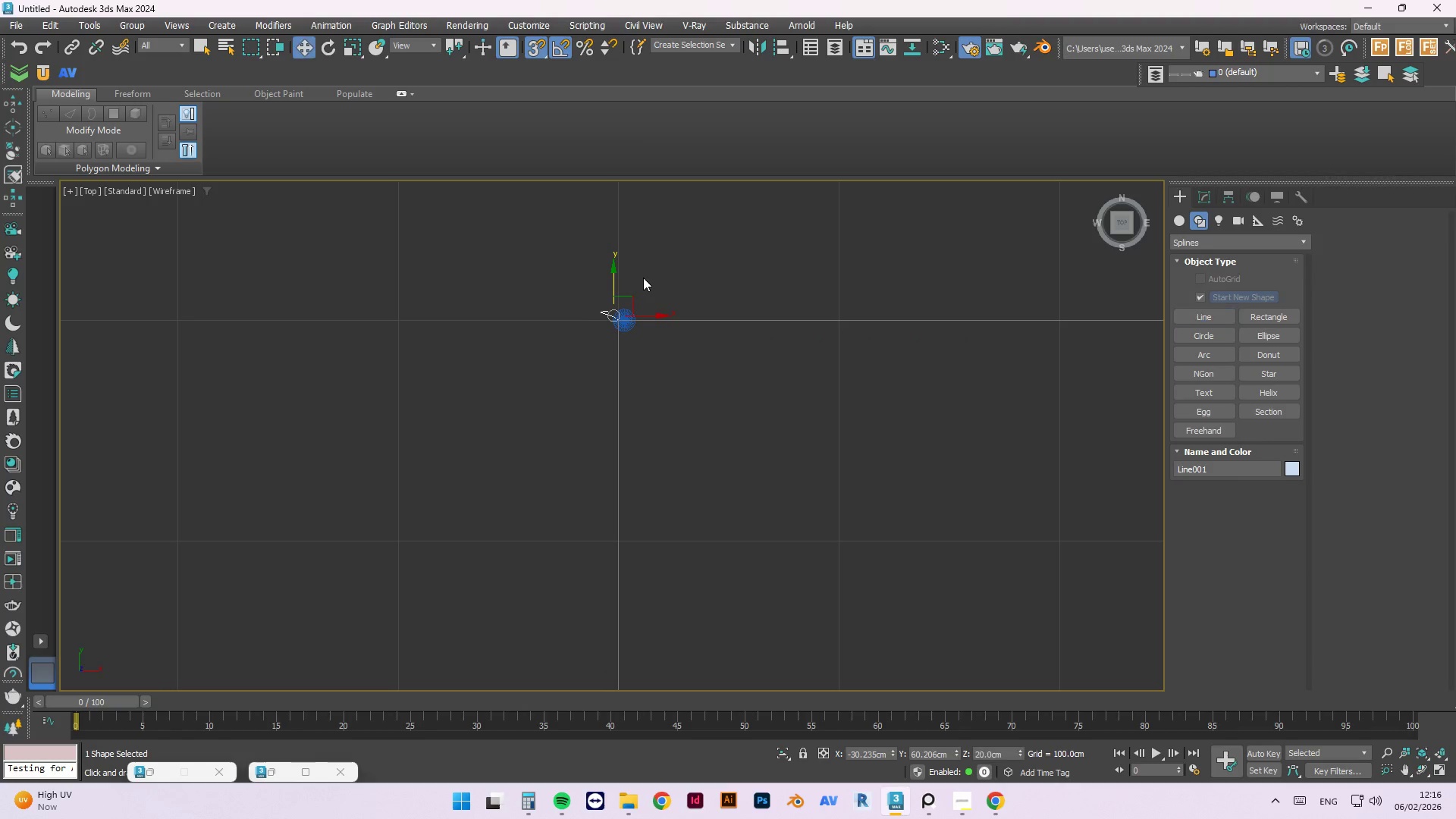 
scroll: coordinate [631, 300], scroll_direction: down, amount: 7.0
 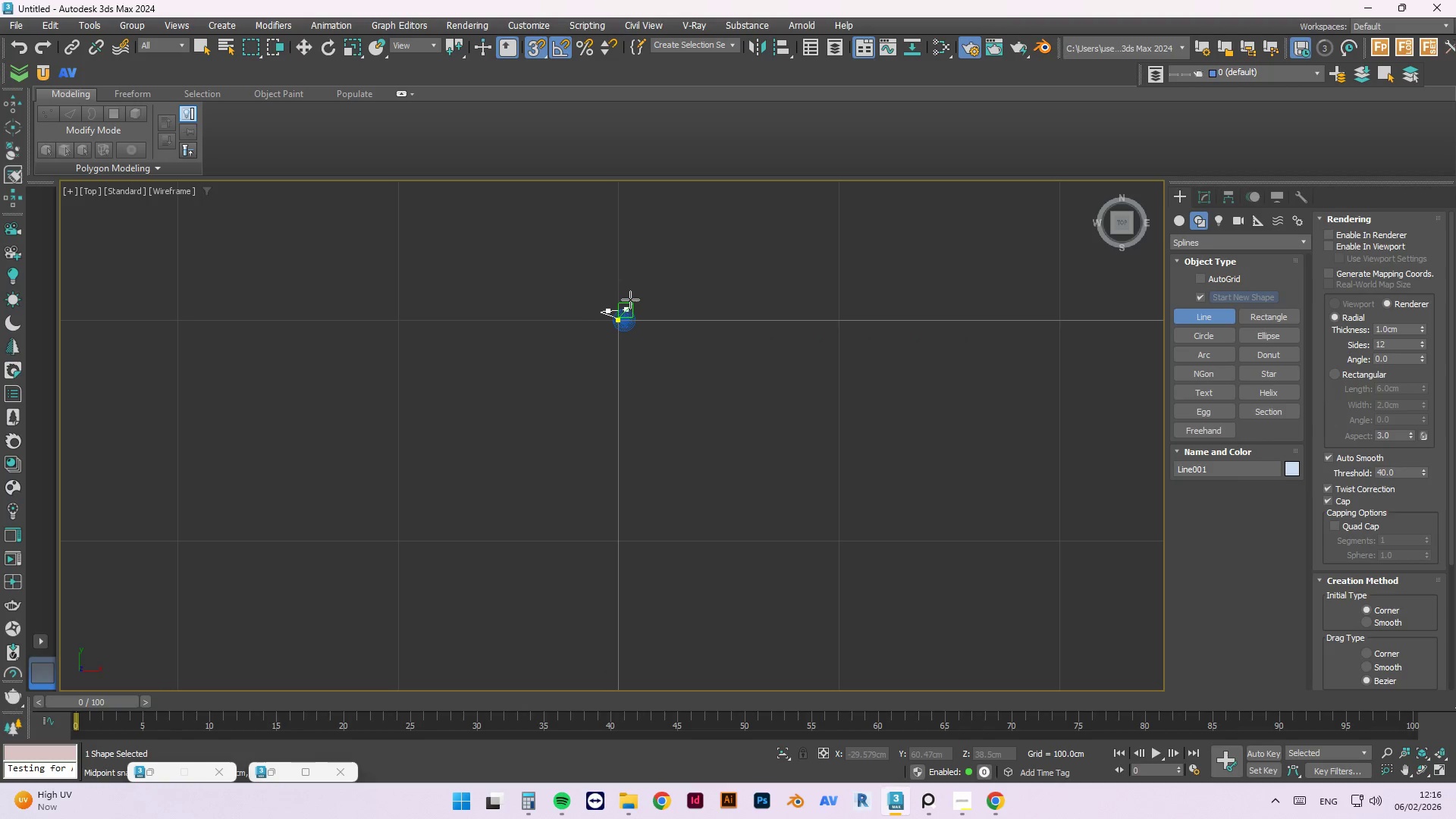 
key(Escape)
 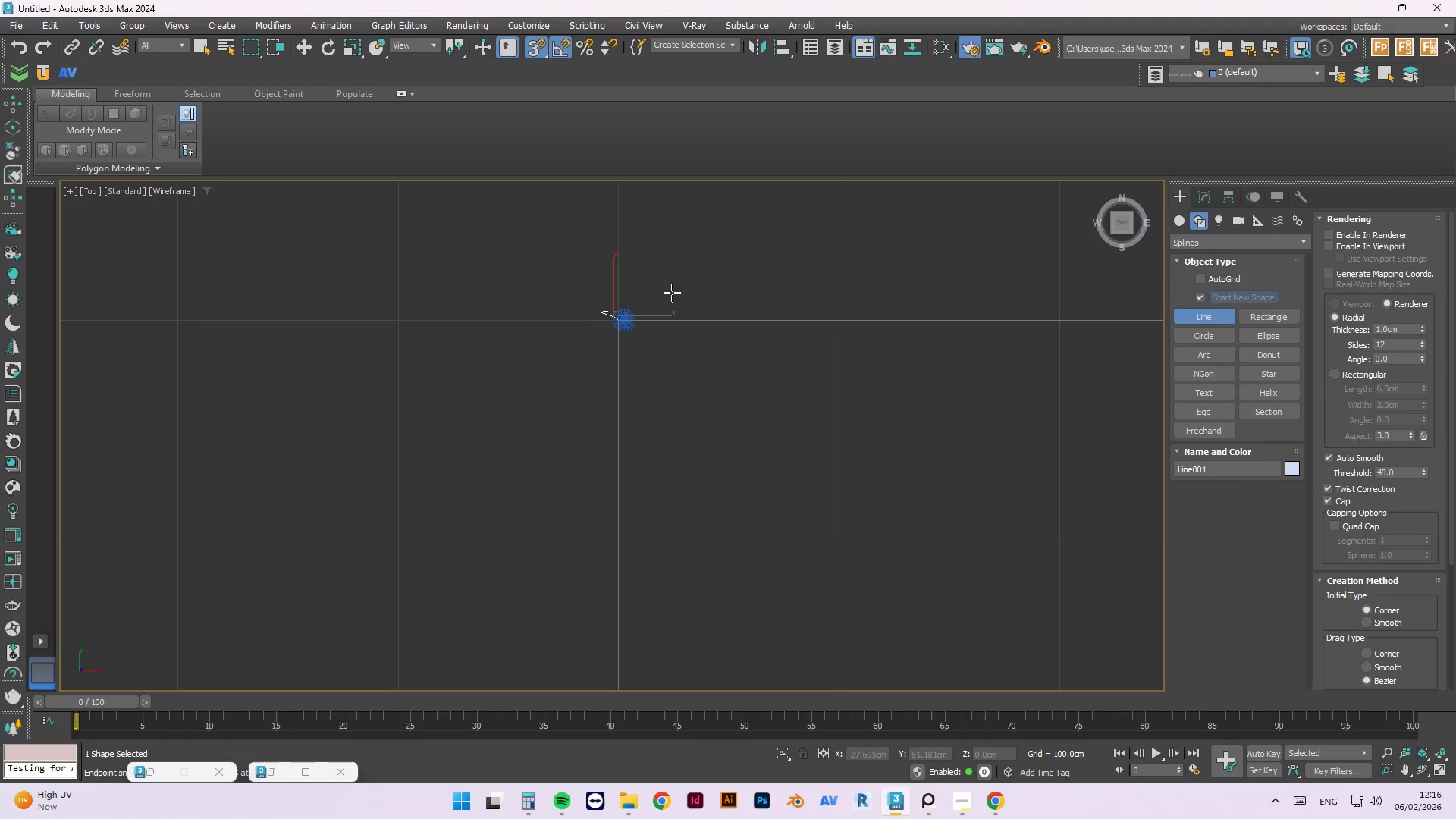 
key(Escape)
 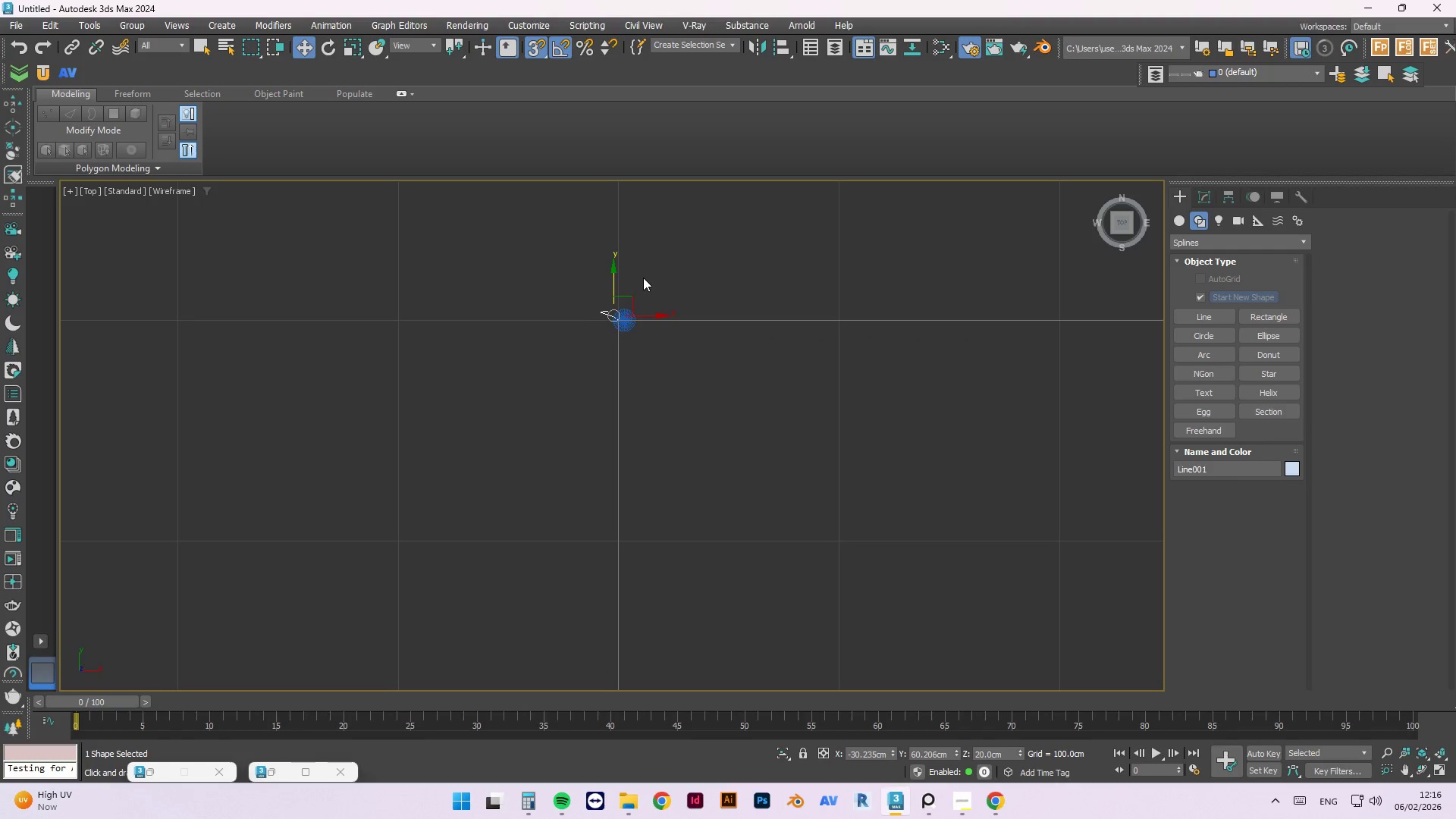 
key(Control+Z)
 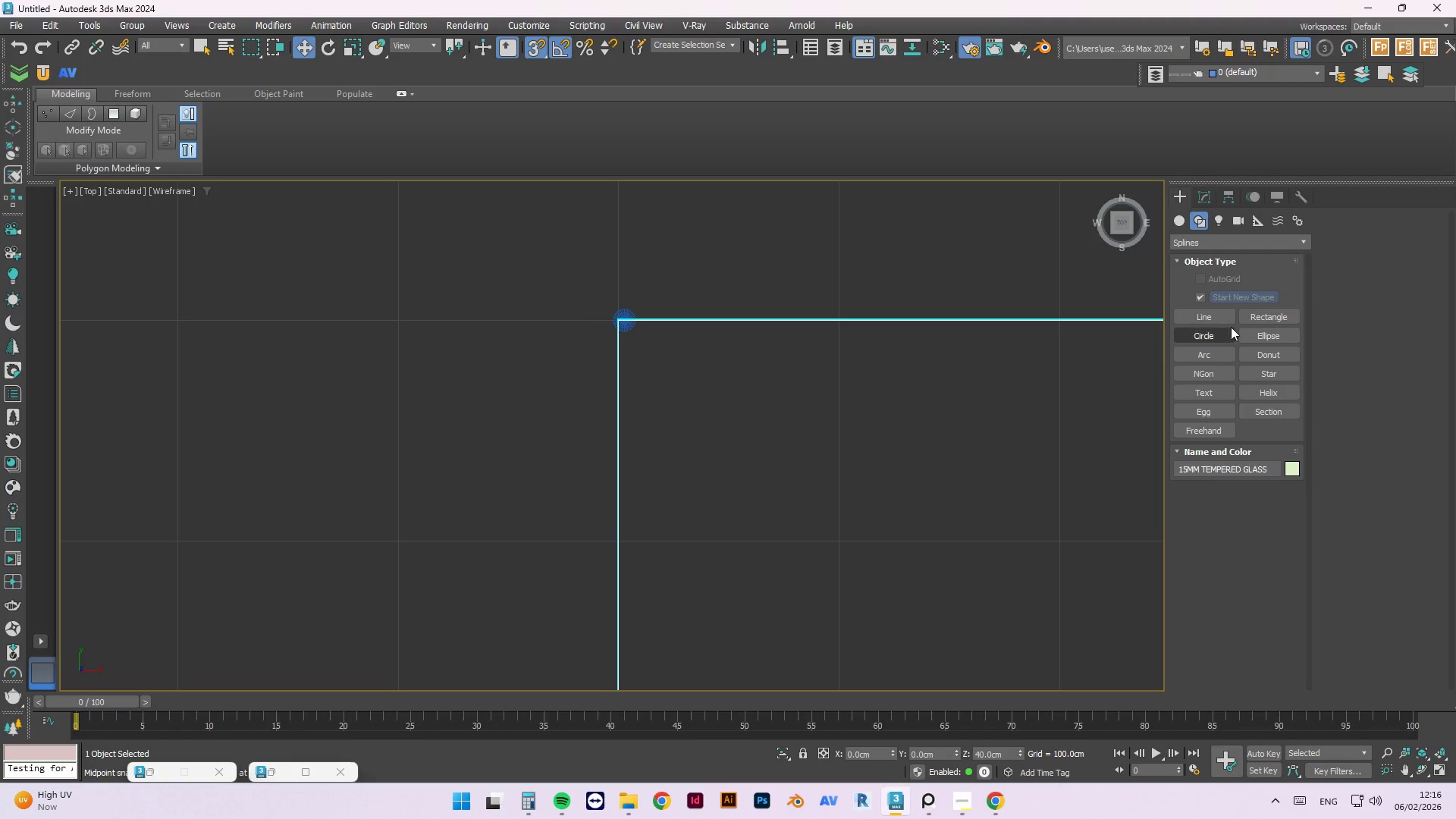 
left_click([1268, 314])
 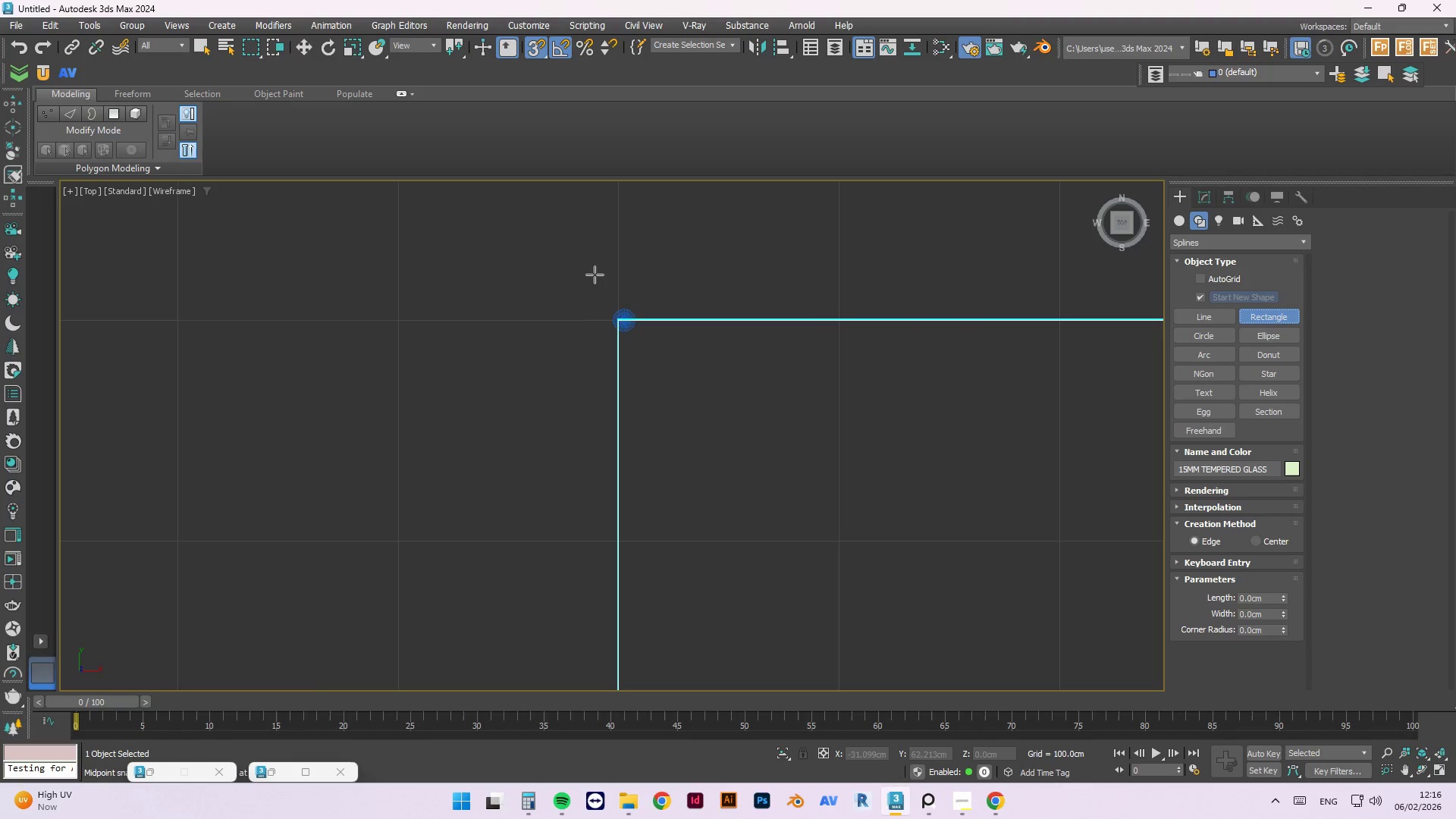 
scroll: coordinate [636, 417], scroll_direction: up, amount: 13.0
 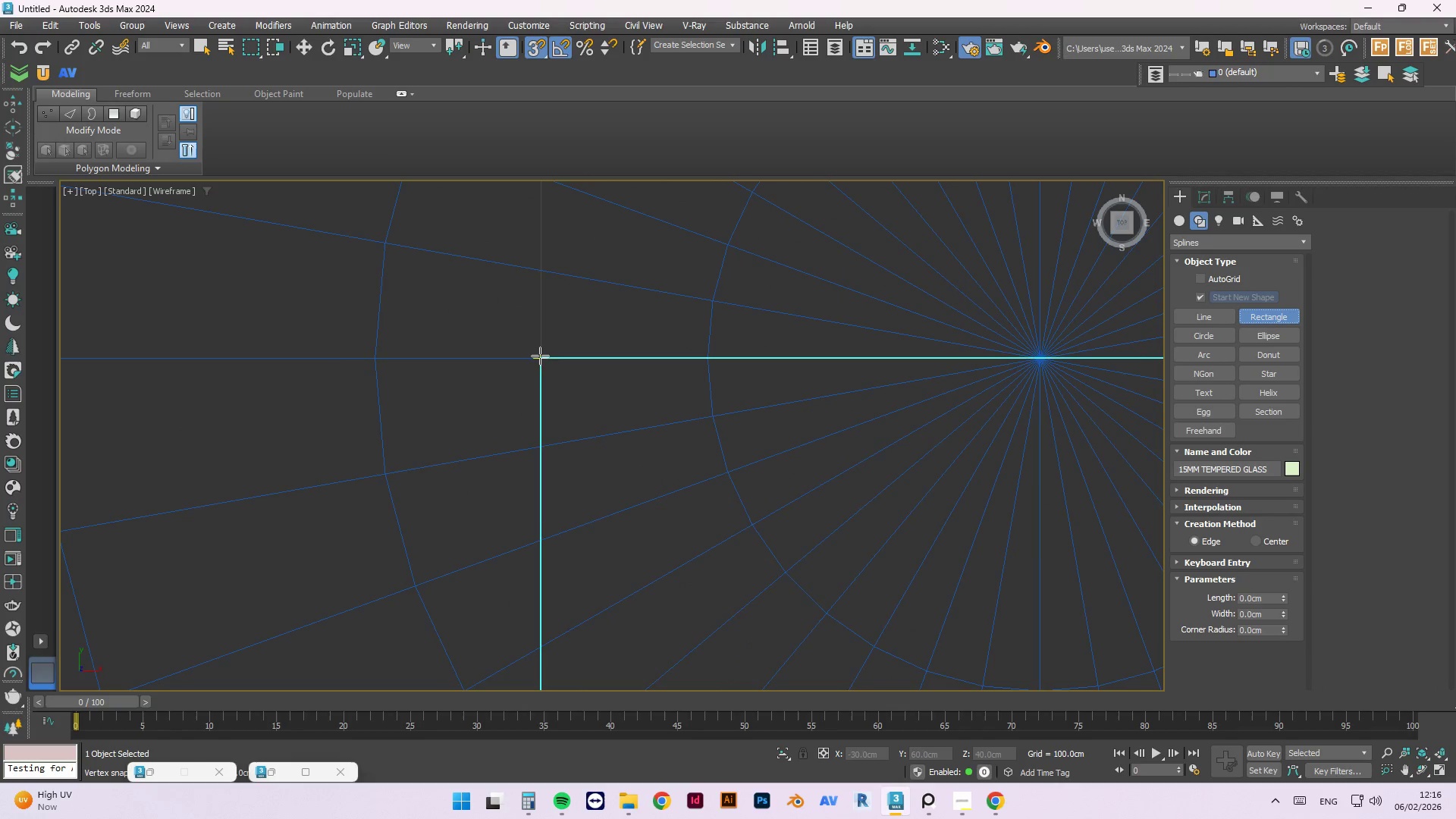 
scroll: coordinate [554, 358], scroll_direction: down, amount: 7.0
 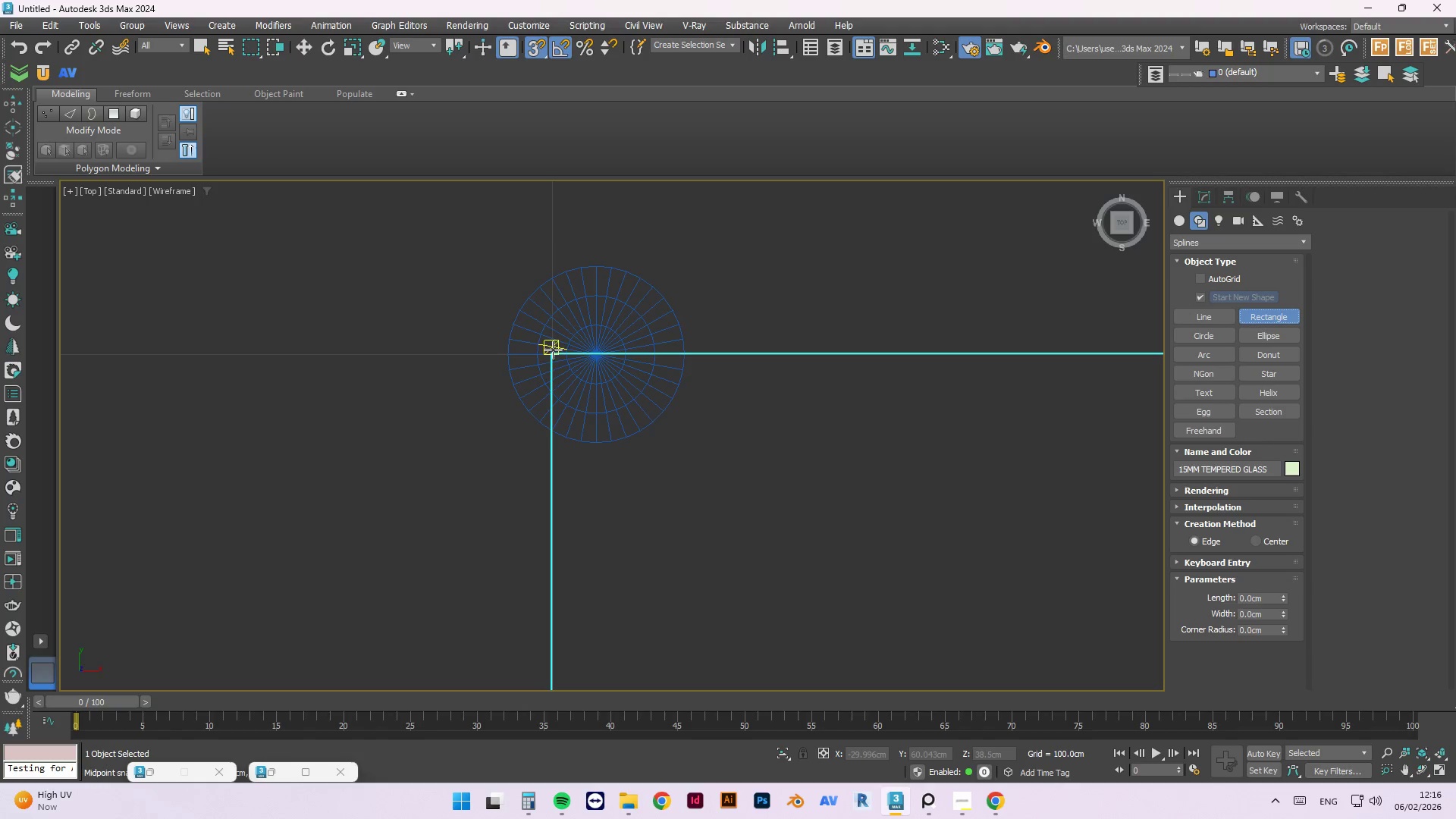 
scroll: coordinate [549, 353], scroll_direction: up, amount: 3.0
 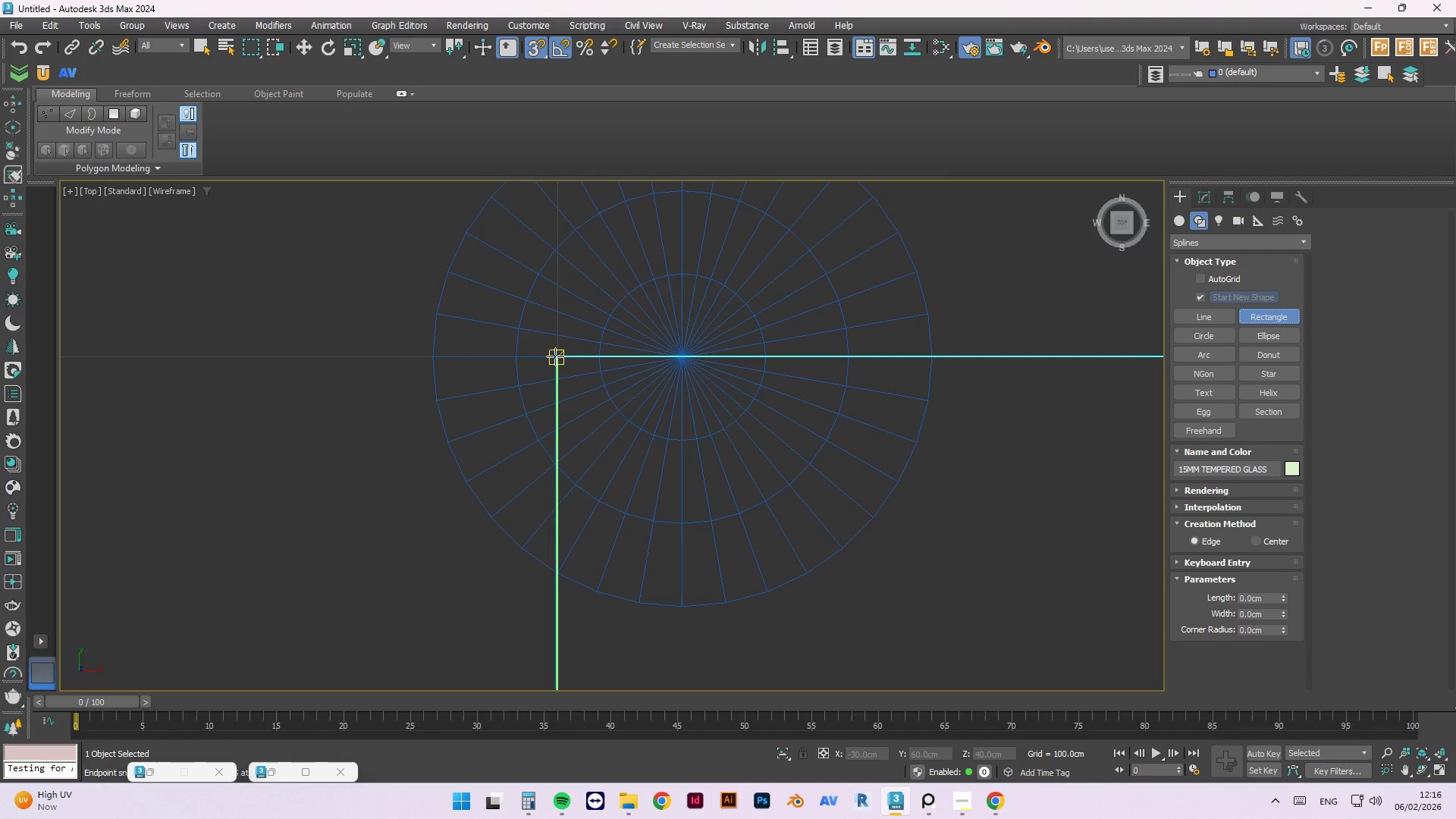 
left_click_drag(start_coordinate=[554, 356], to_coordinate=[584, 396])
 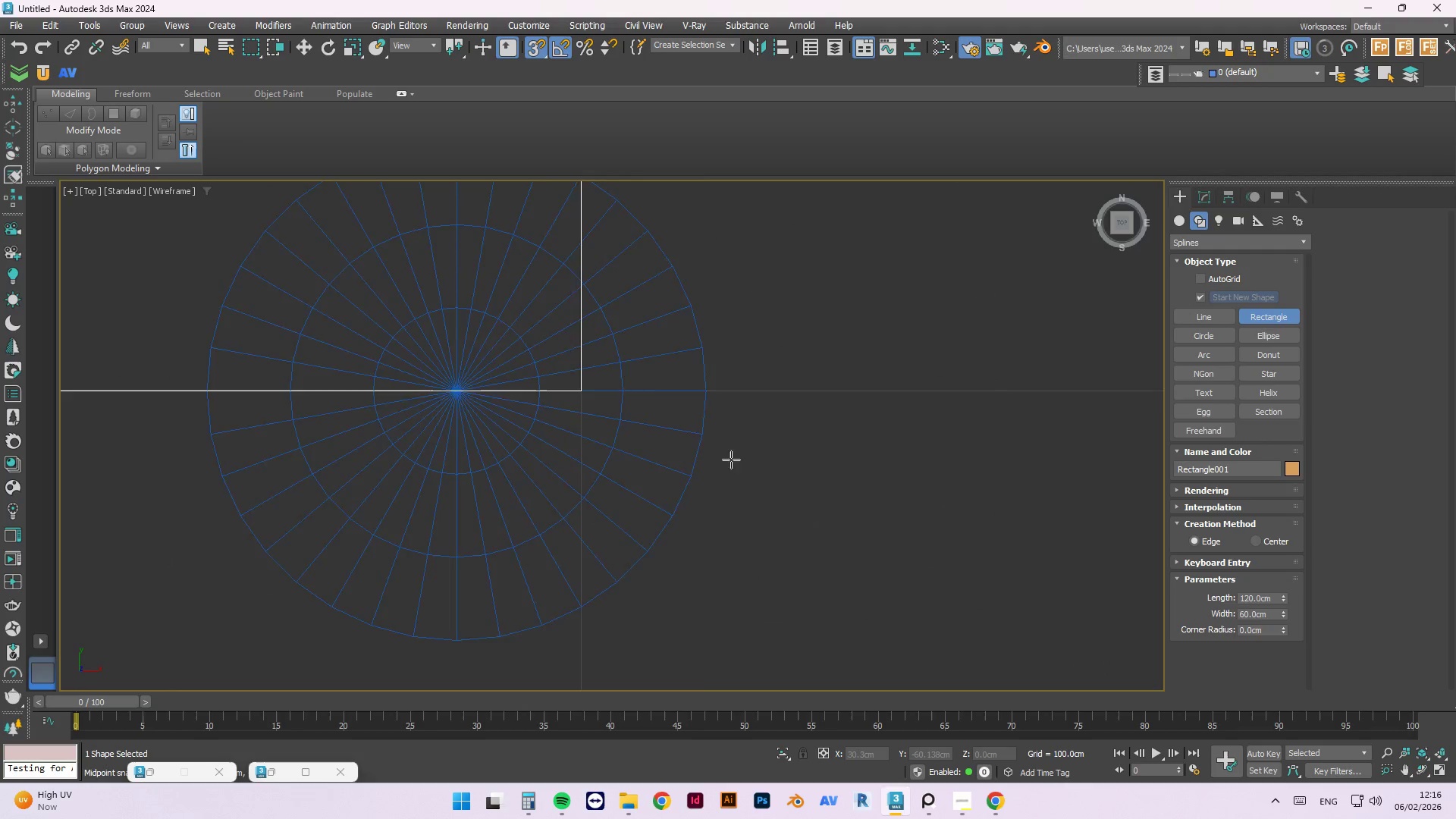 
scroll: coordinate [554, 232], scroll_direction: down, amount: 16.0
 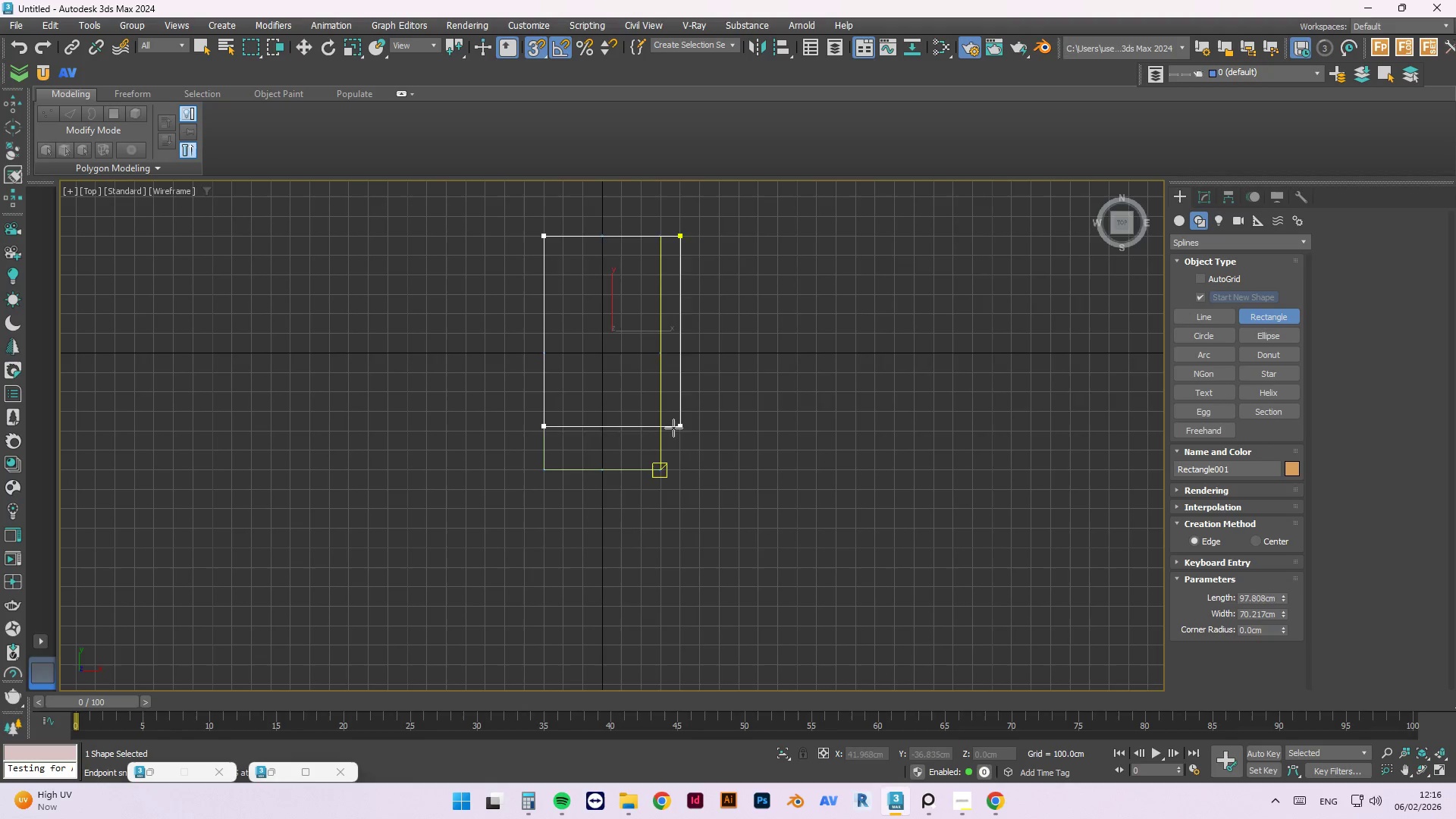 
scroll: coordinate [584, 396], scroll_direction: up, amount: 16.0
 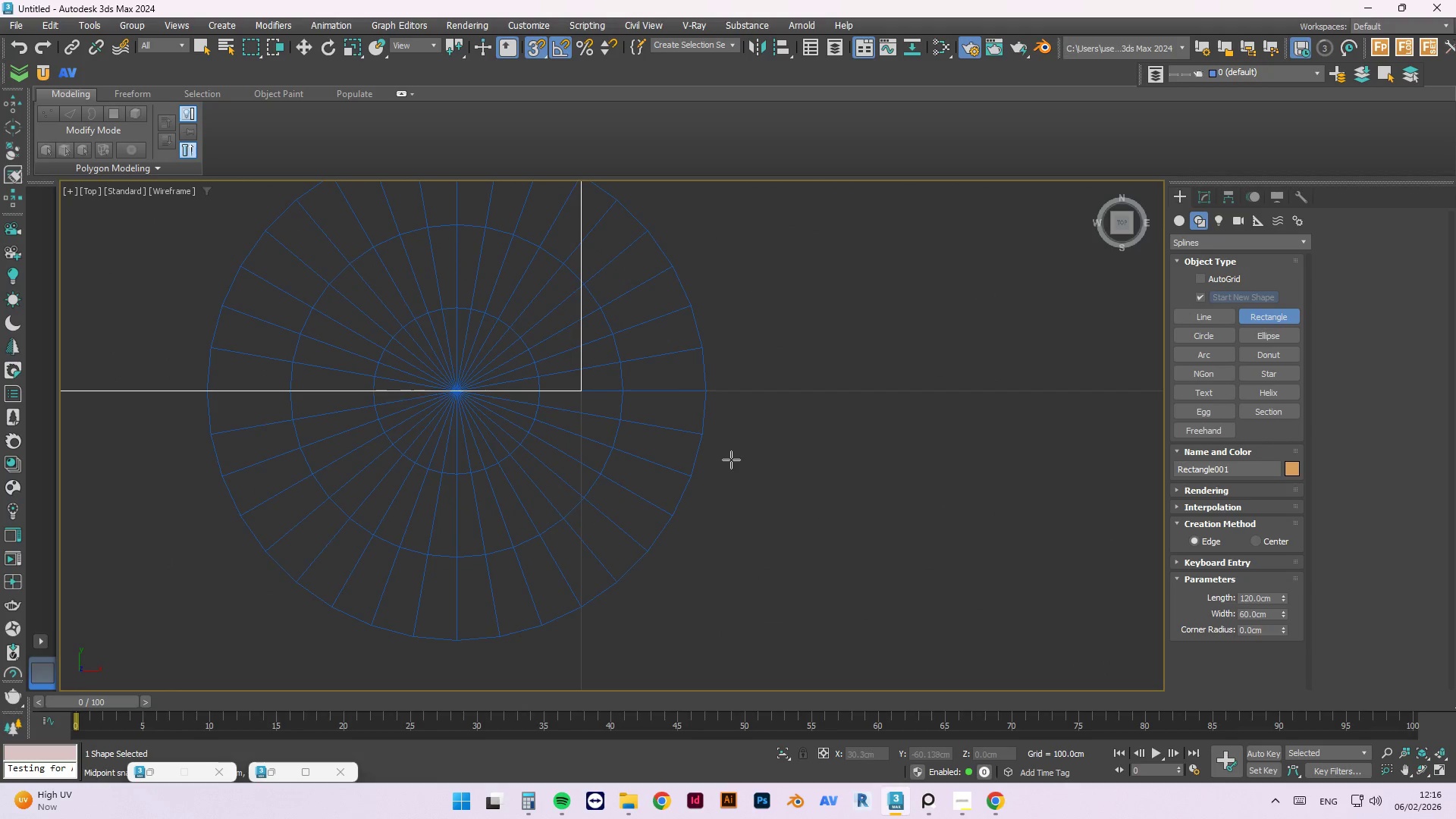 
key(Escape)
 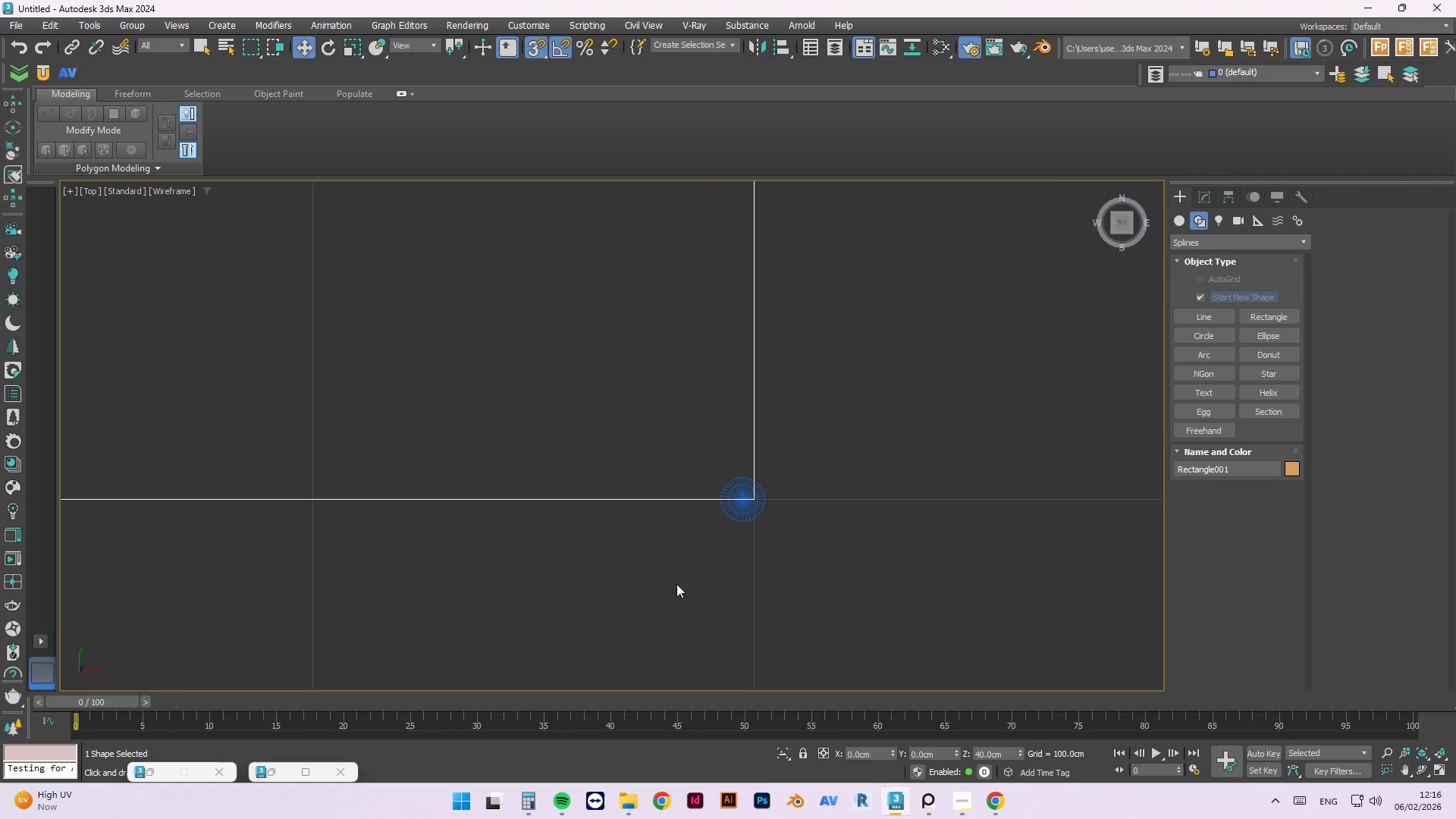 
scroll: coordinate [782, 527], scroll_direction: down, amount: 7.0
 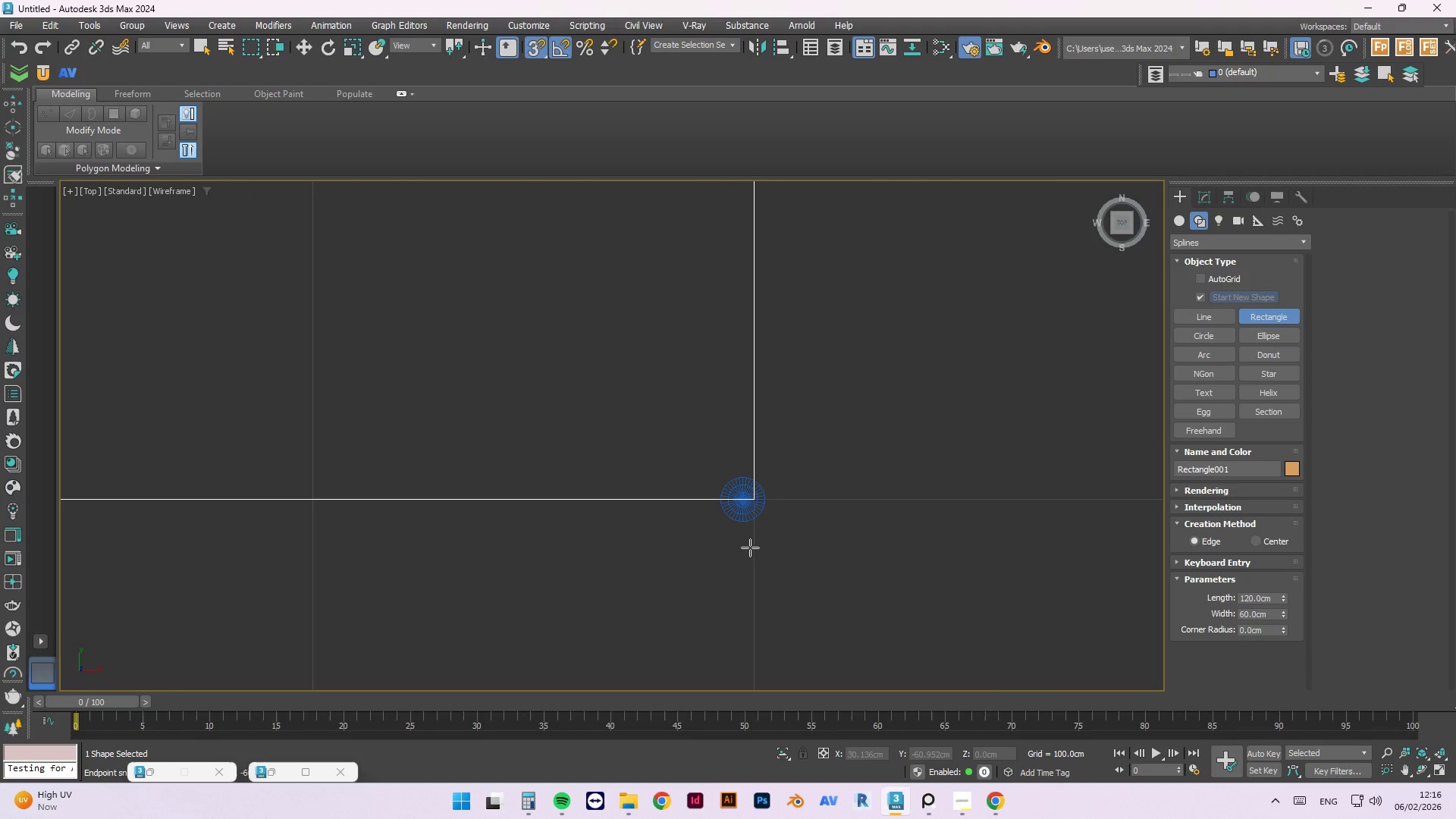 
hold_key(key=AltLeft, duration=0.91)
 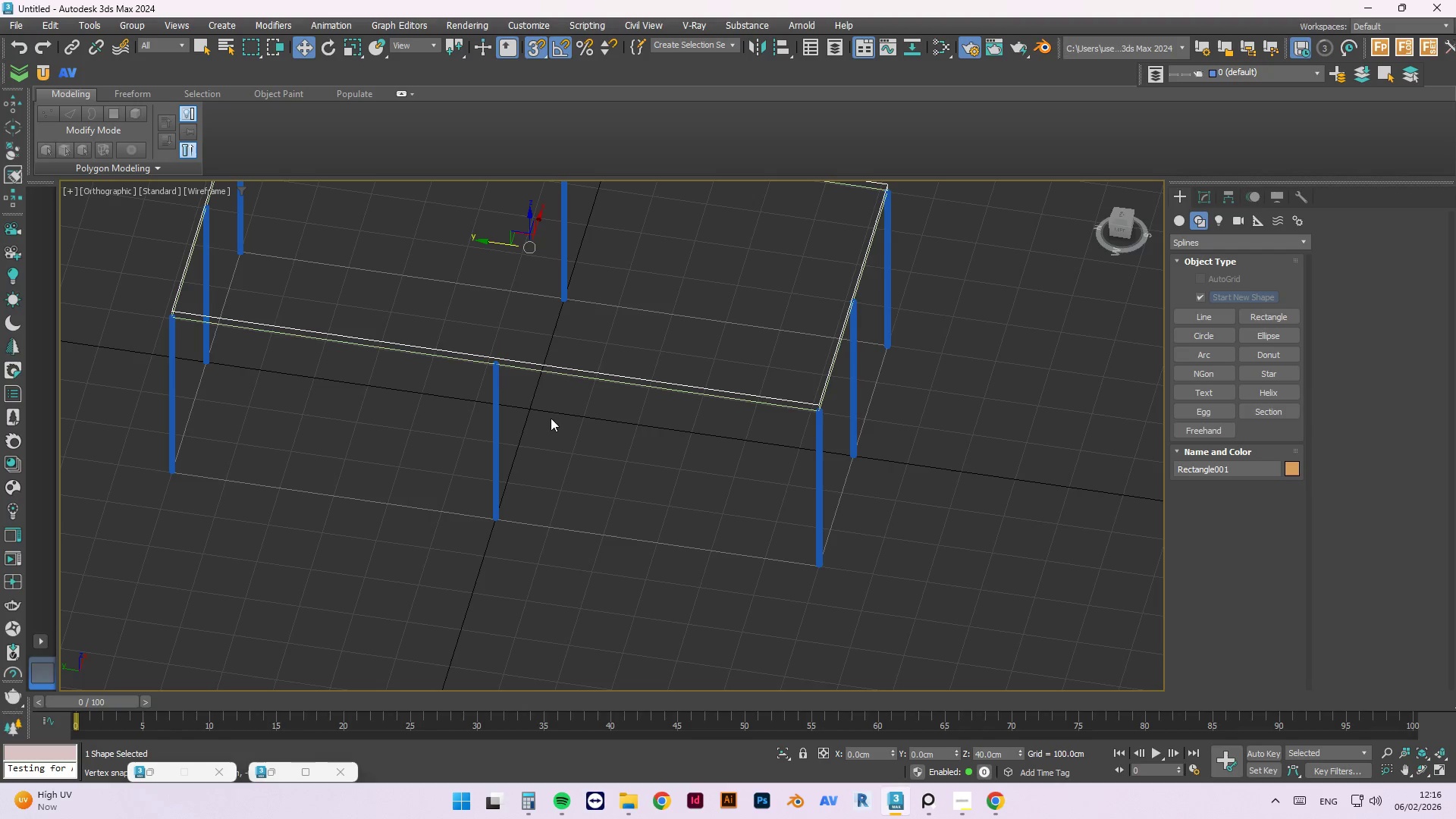 
scroll: coordinate [686, 593], scroll_direction: down, amount: 6.0
 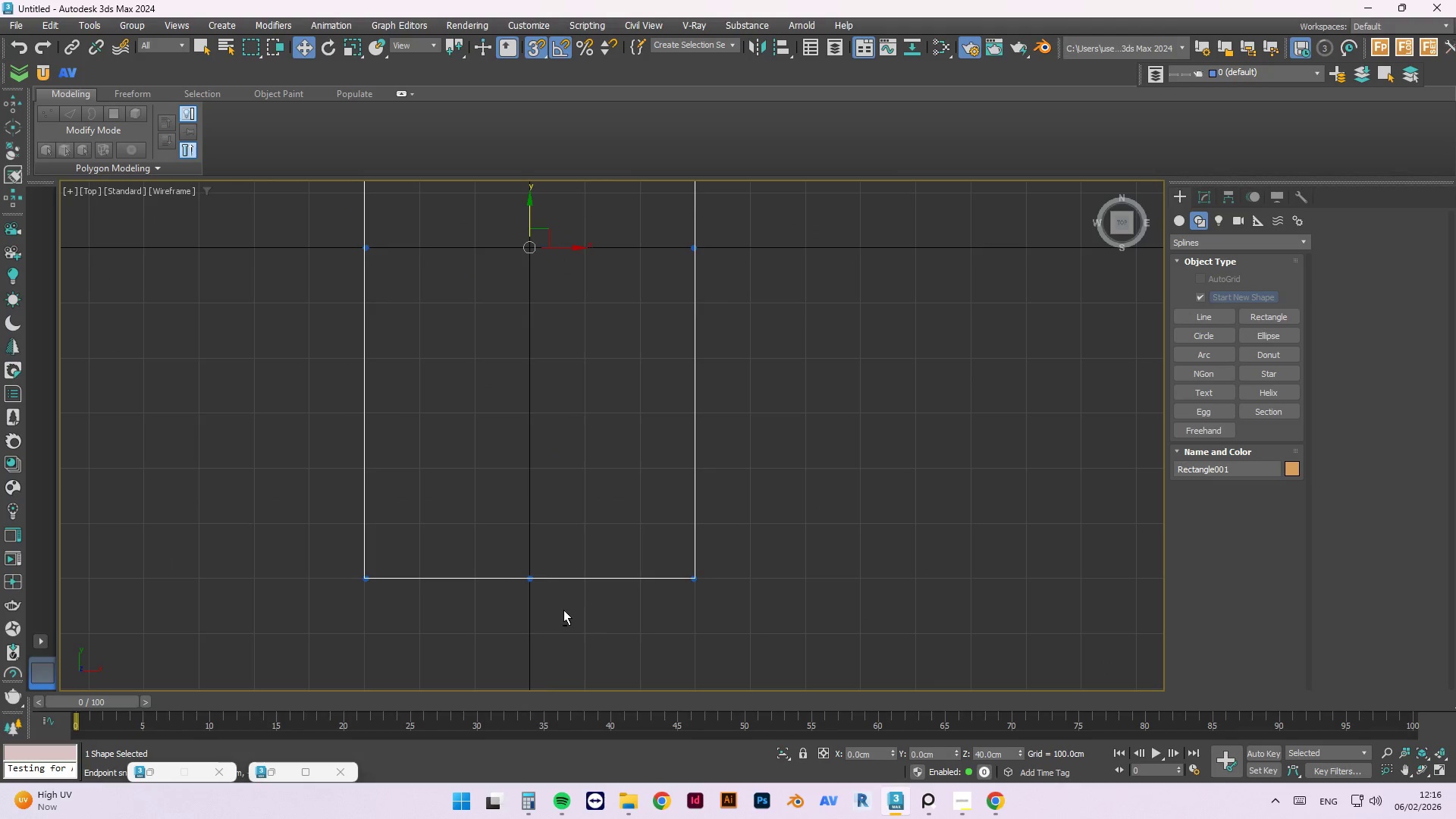 
hold_key(key=AltLeft, duration=14.61)
 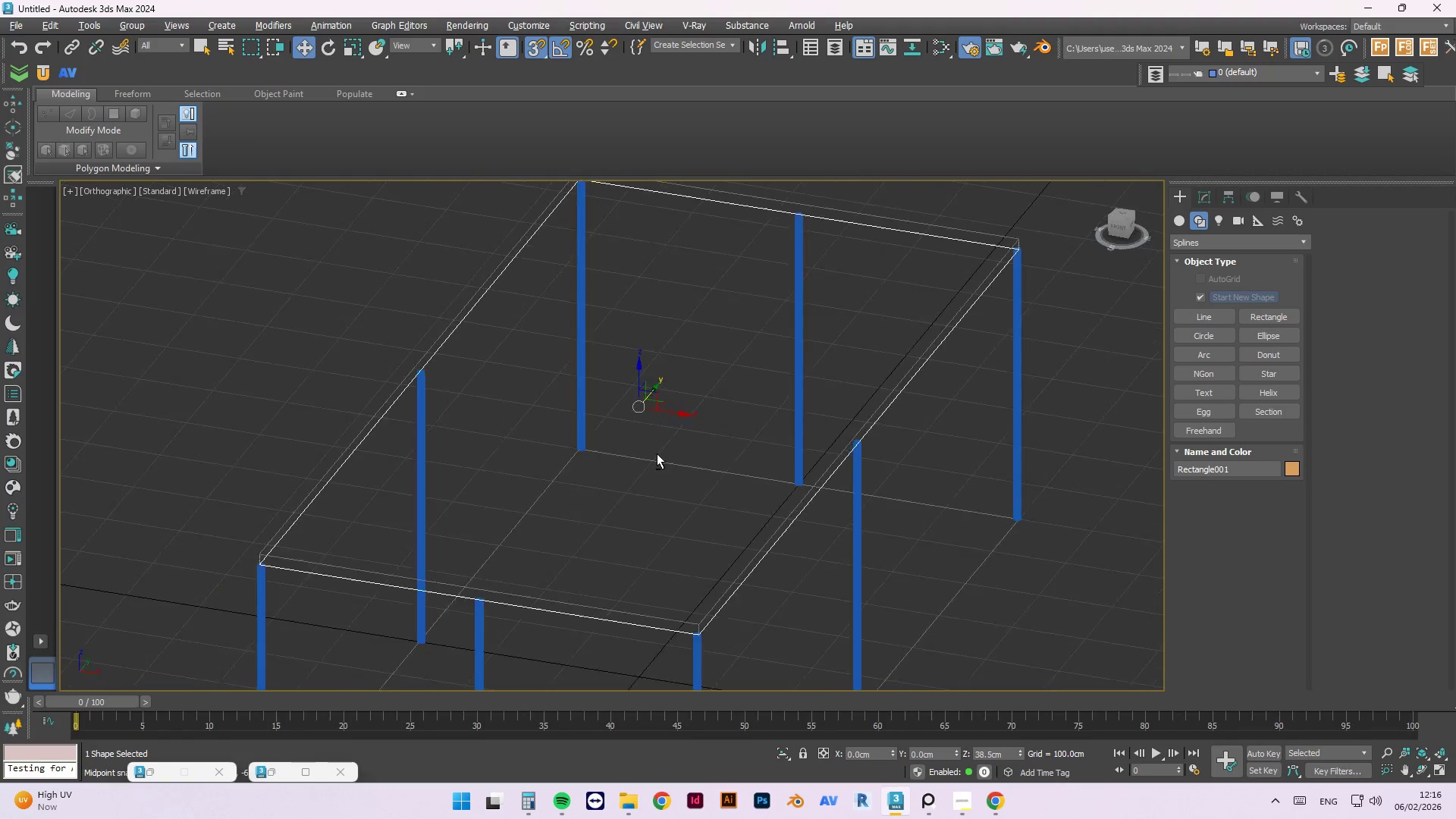 
key(F)
 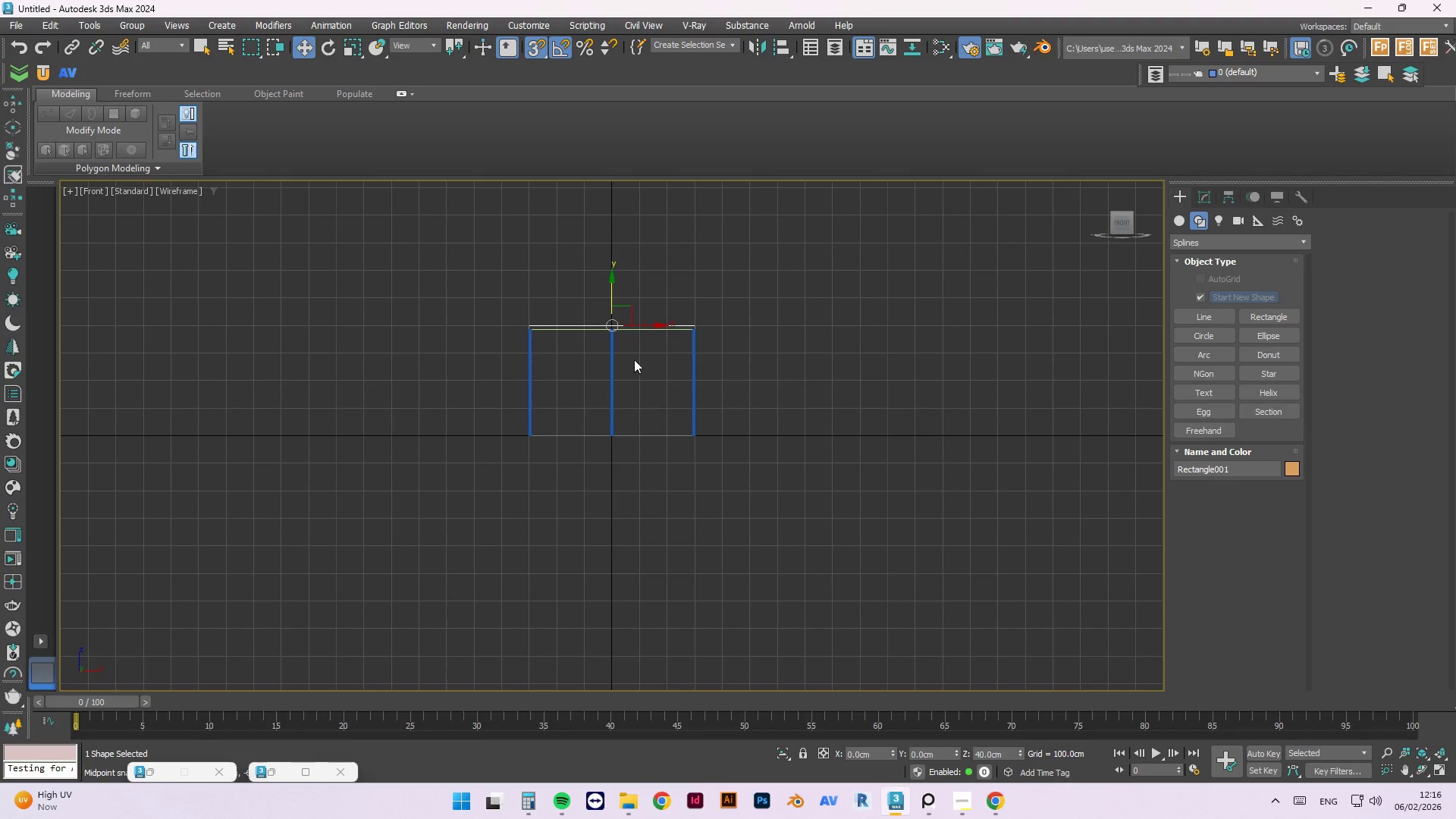 
scroll: coordinate [600, 323], scroll_direction: up, amount: 4.0
 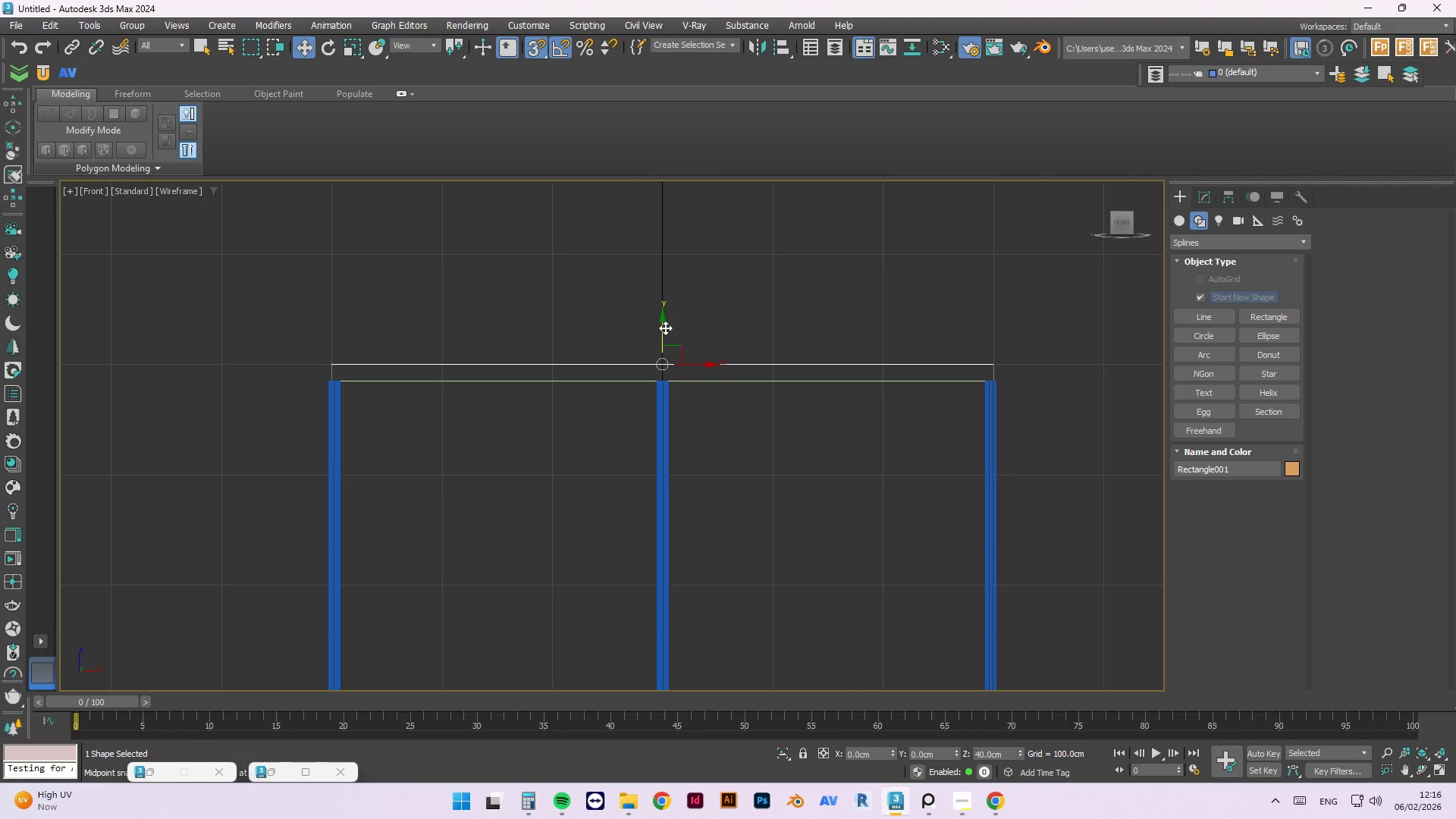 
left_click_drag(start_coordinate=[661, 323], to_coordinate=[488, 387])
 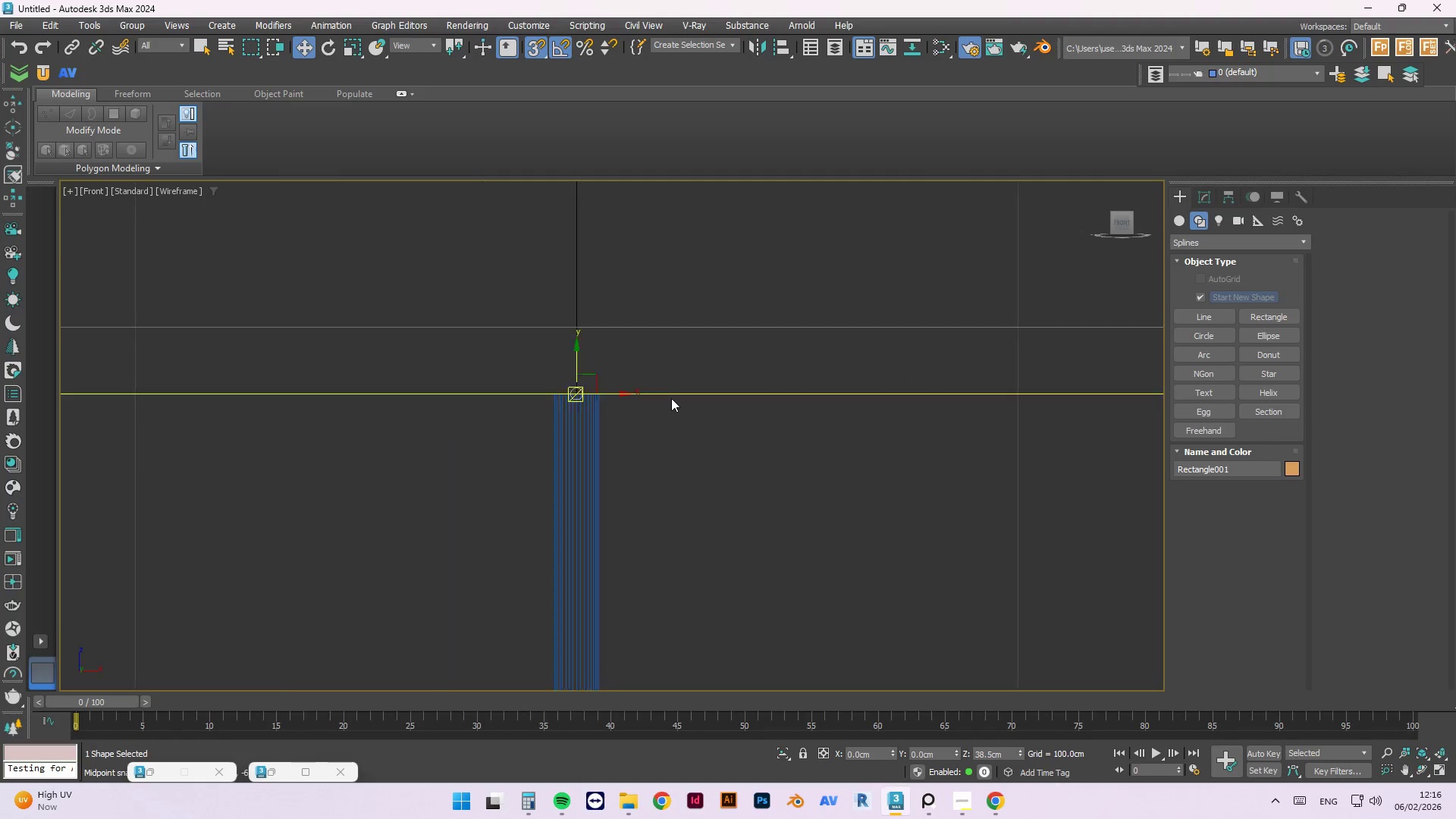 
scroll: coordinate [513, 386], scroll_direction: up, amount: 6.0
 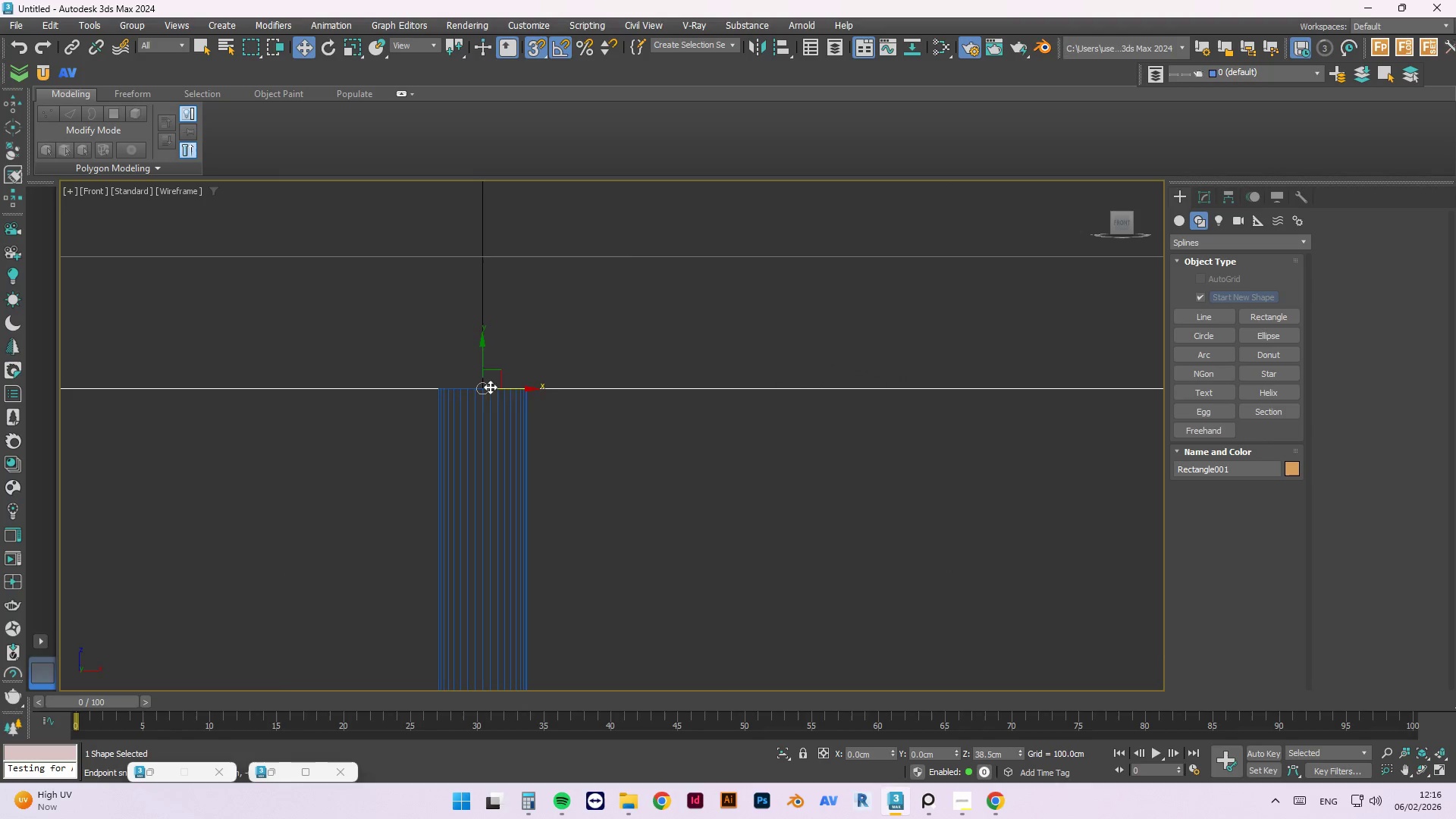 
scroll: coordinate [643, 412], scroll_direction: down, amount: 7.0
 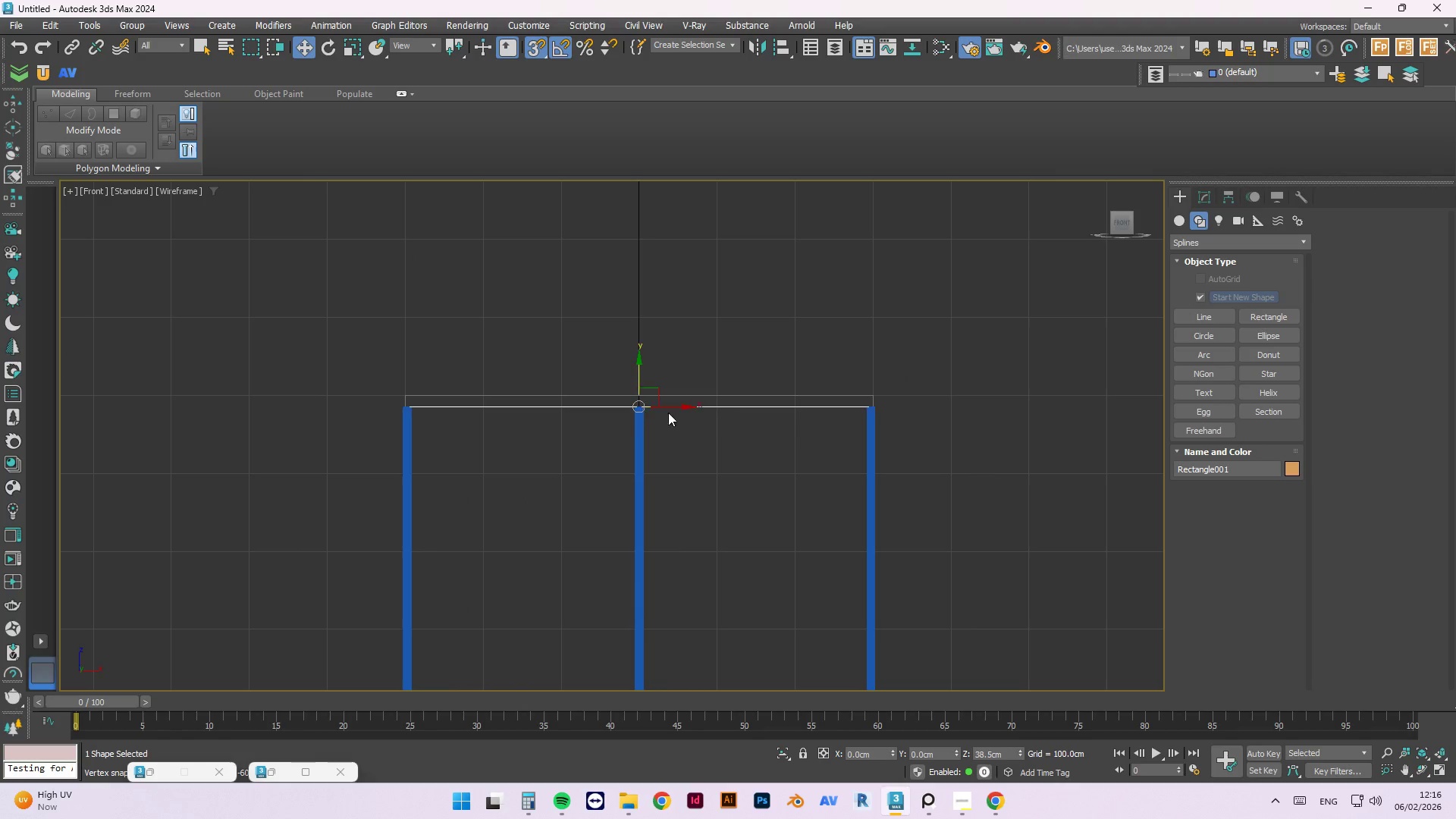 
hold_key(key=AltLeft, duration=1.01)
 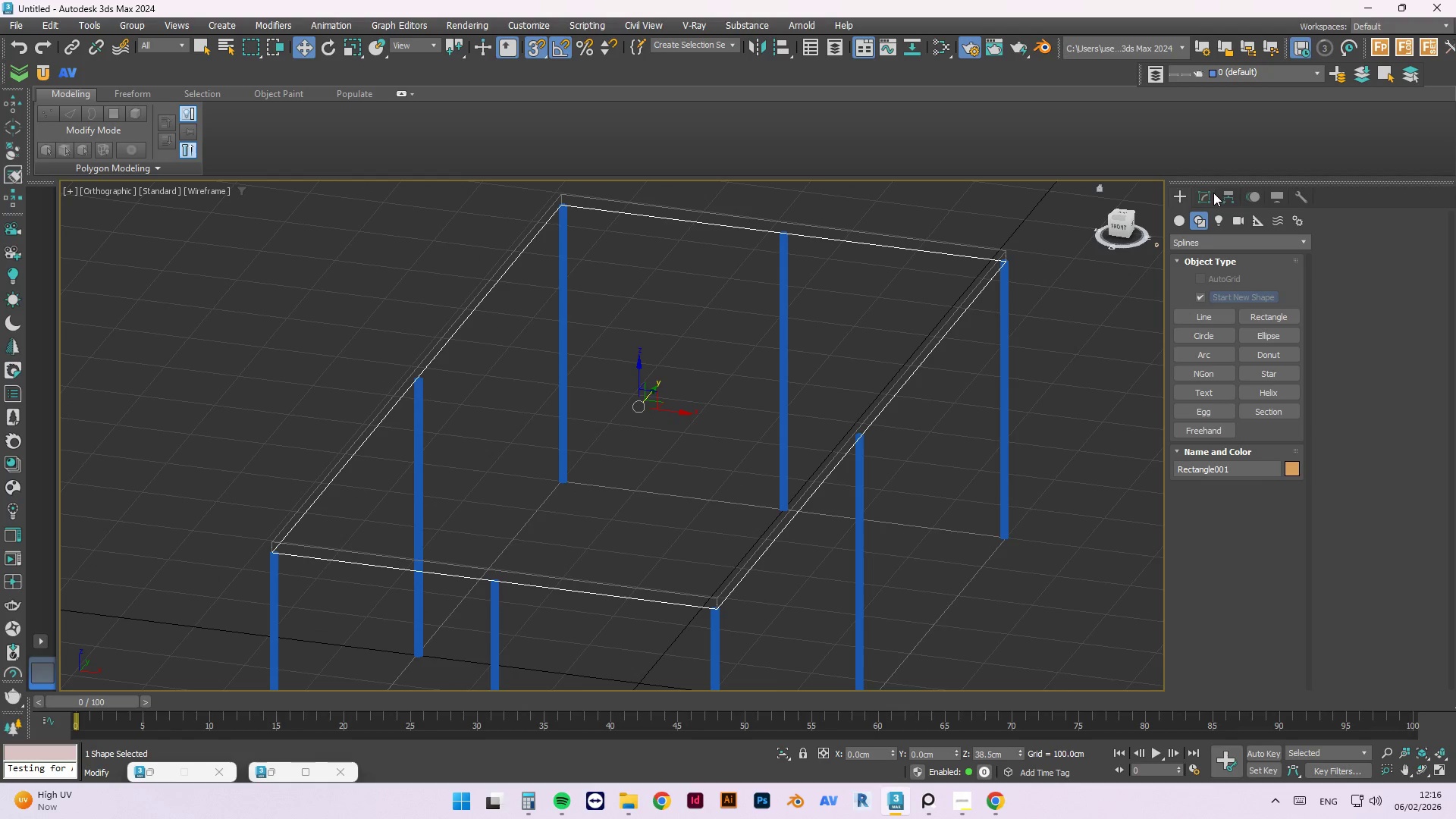 
left_click([1203, 196])
 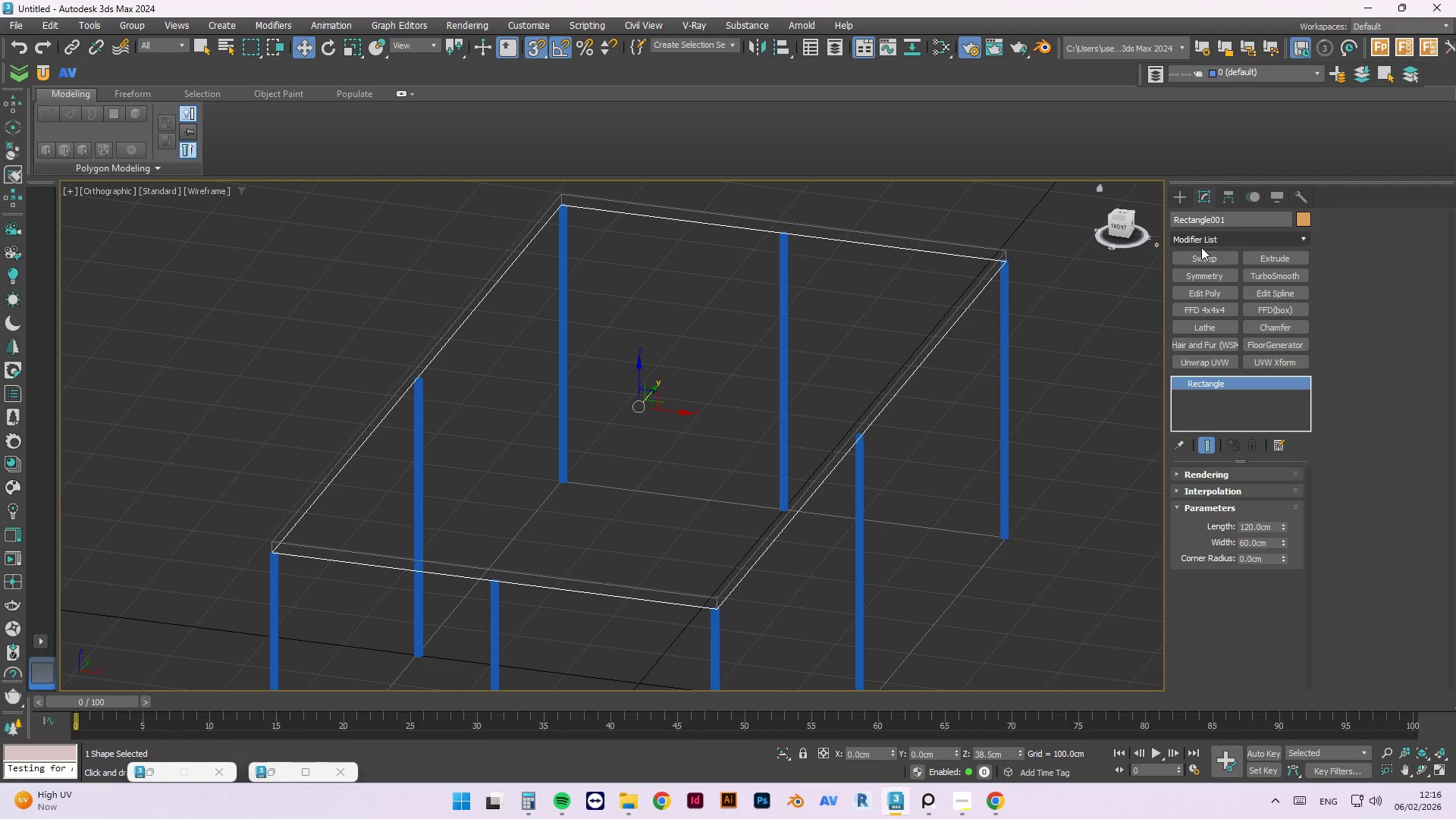 
left_click([1196, 259])
 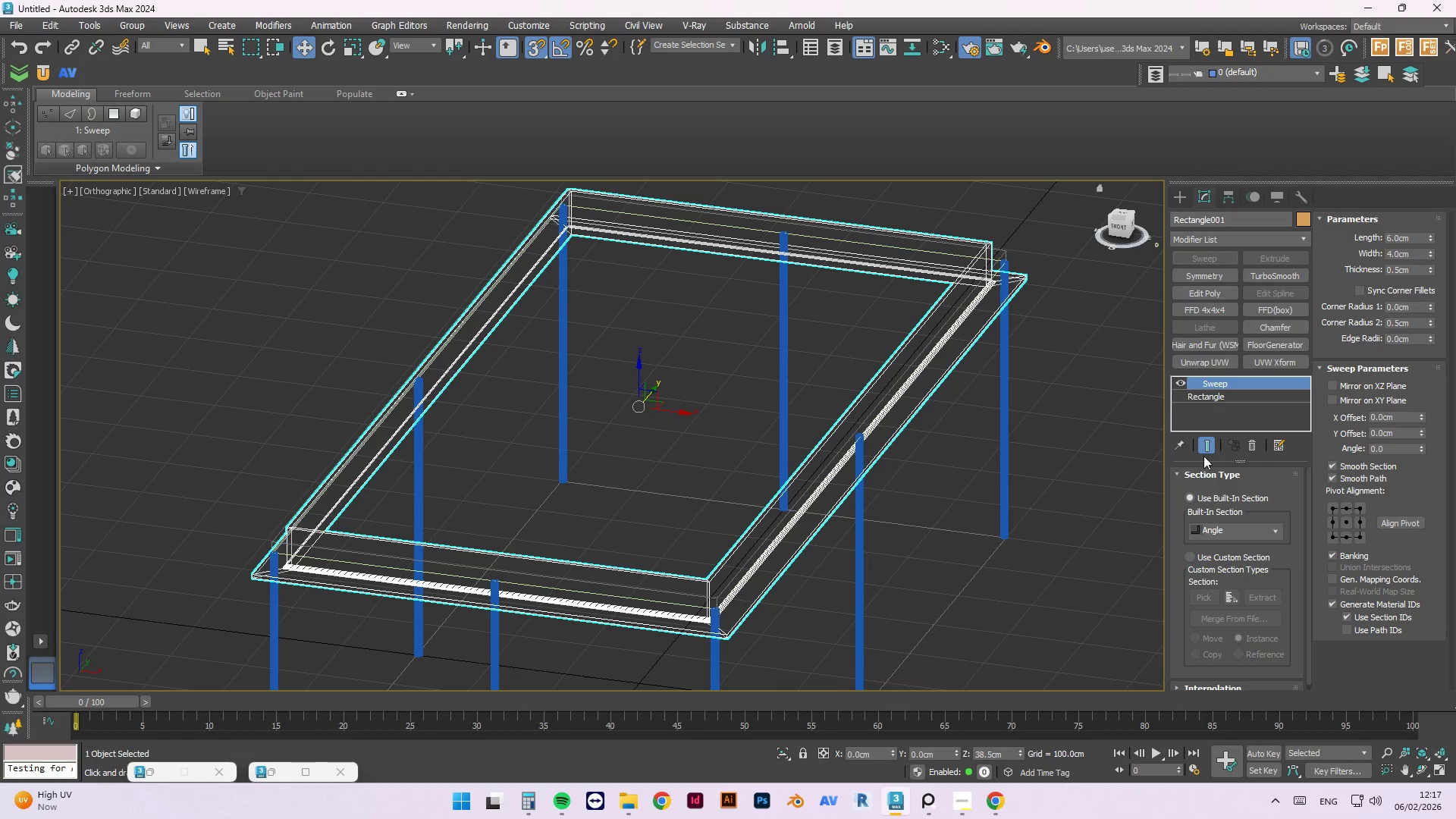 
hold_key(key=AltLeft, duration=1.5)
 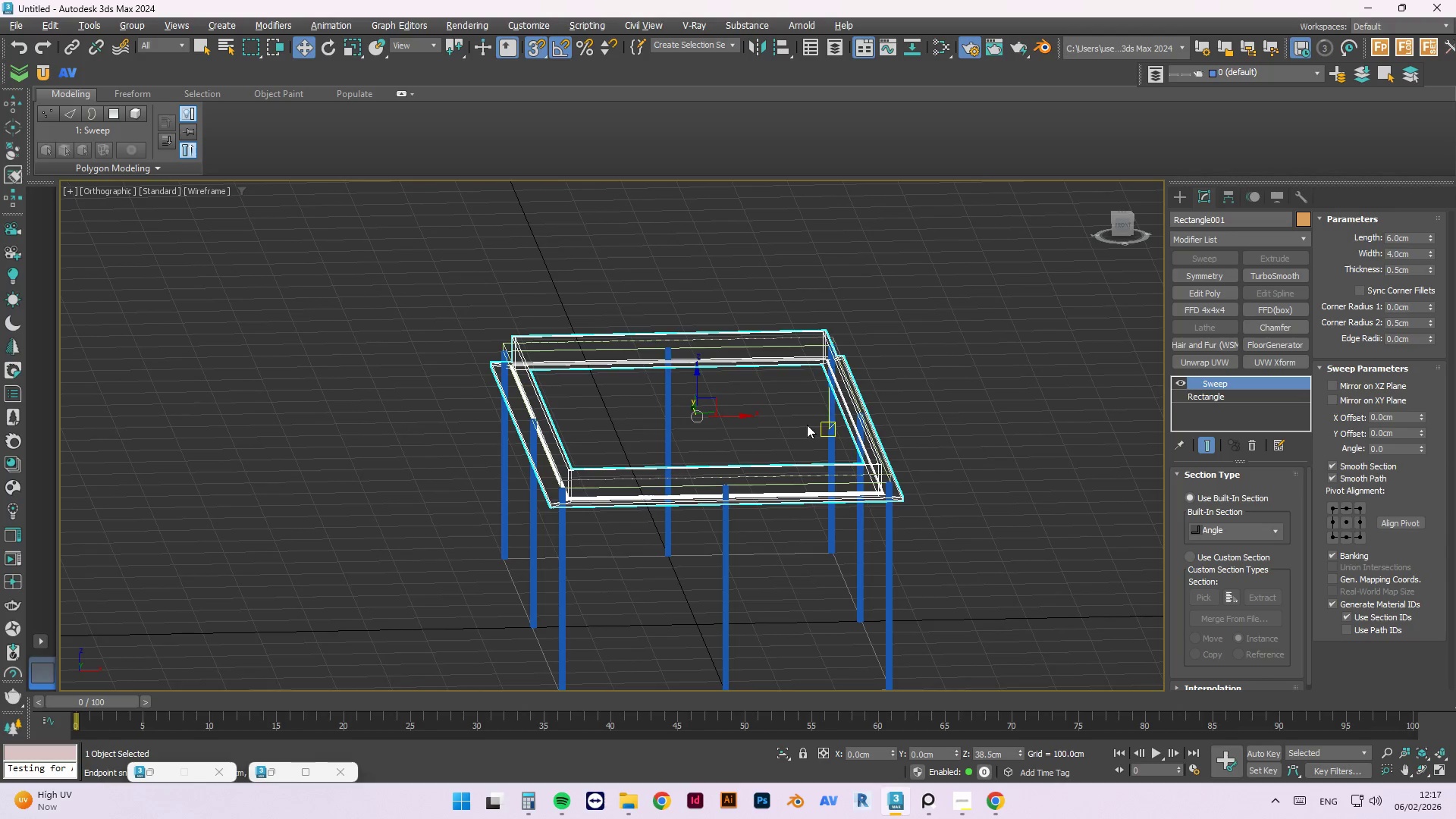 
scroll: coordinate [836, 440], scroll_direction: down, amount: 1.0
 